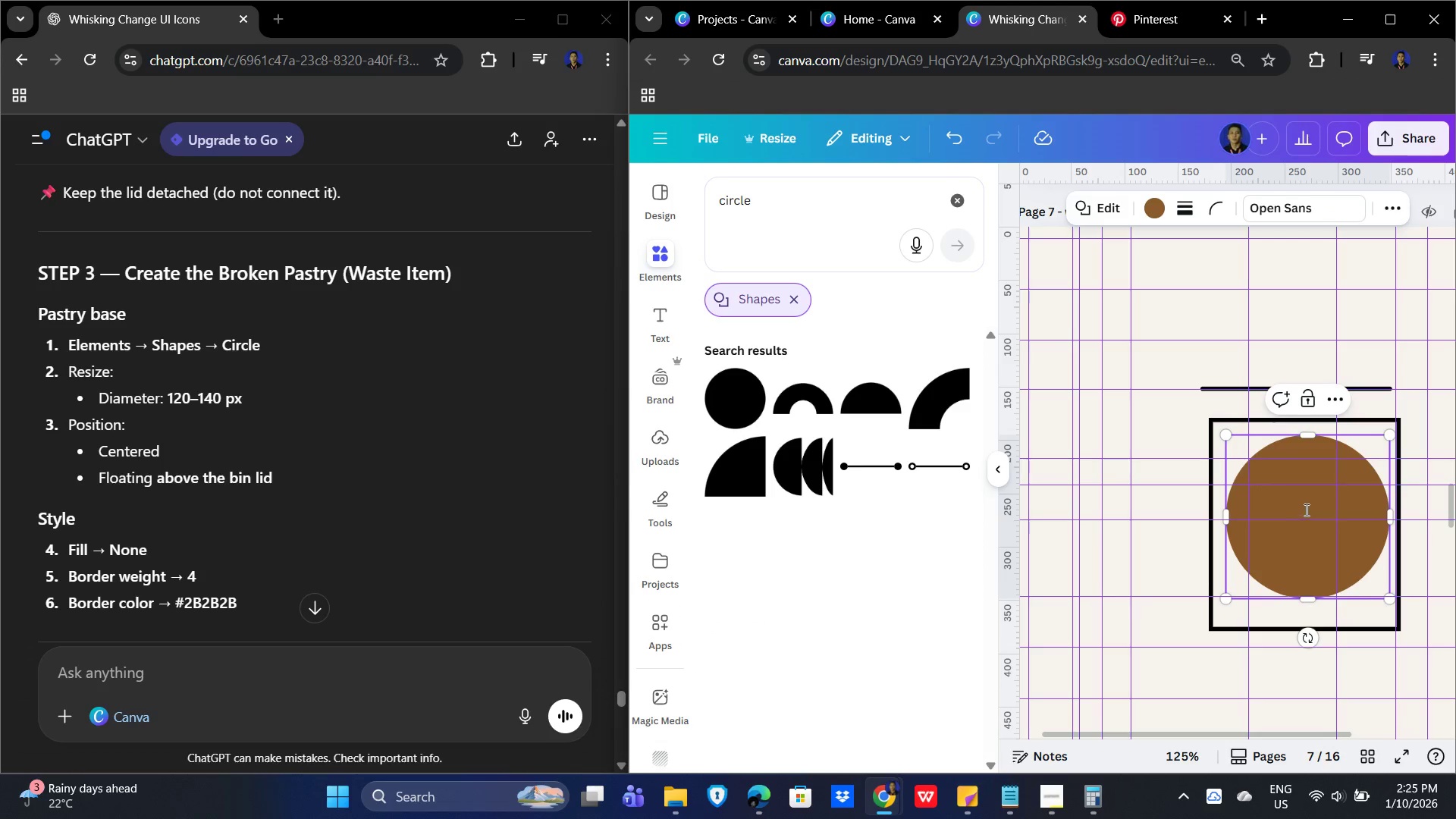 
left_click_drag(start_coordinate=[1319, 500], to_coordinate=[1129, 313])
 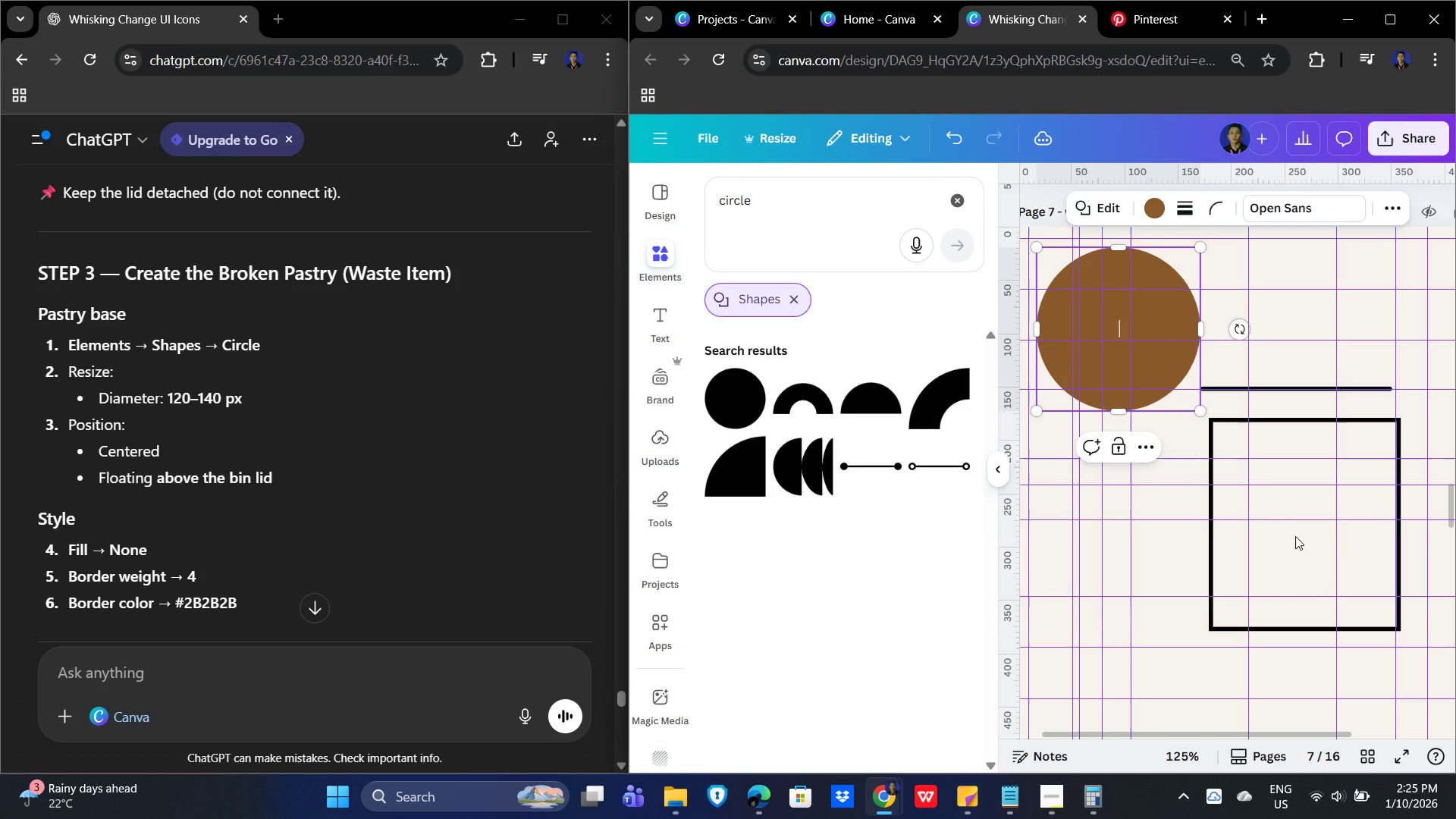 
scroll: coordinate [1253, 573], scroll_direction: up, amount: 3.0
 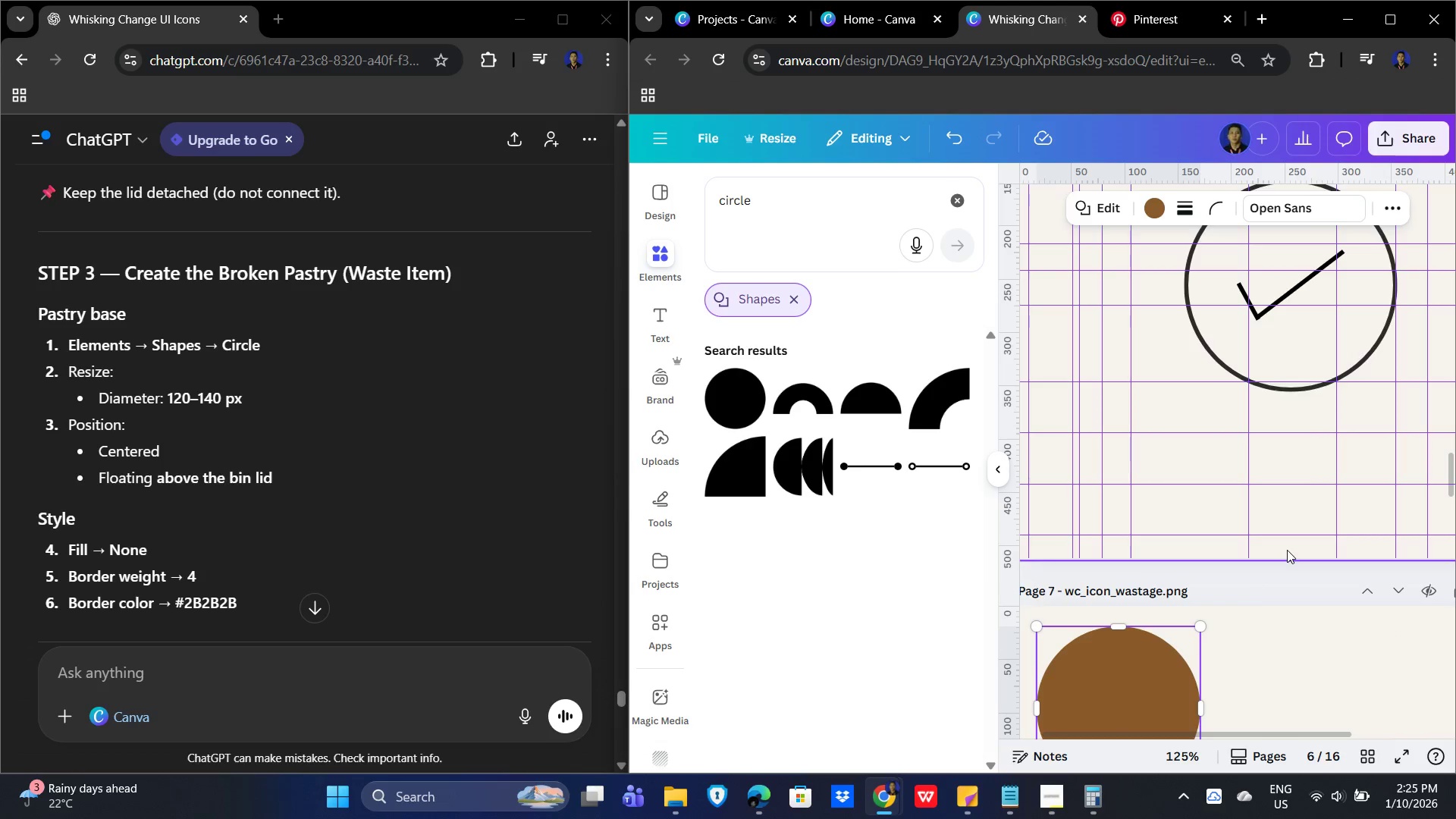 
scroll: coordinate [1287, 550], scroll_direction: down, amount: 3.0
 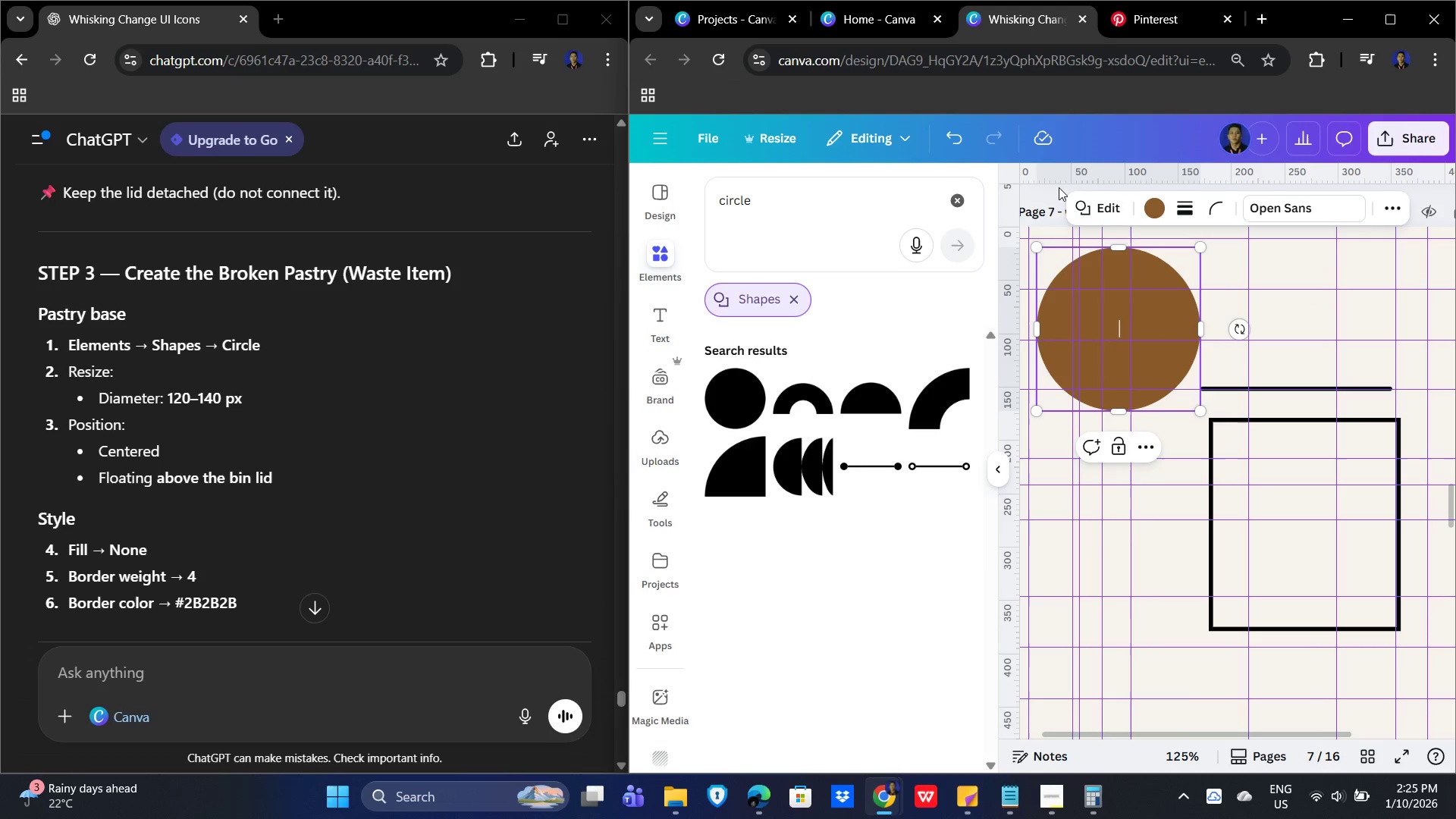 
left_click([1156, 206])
 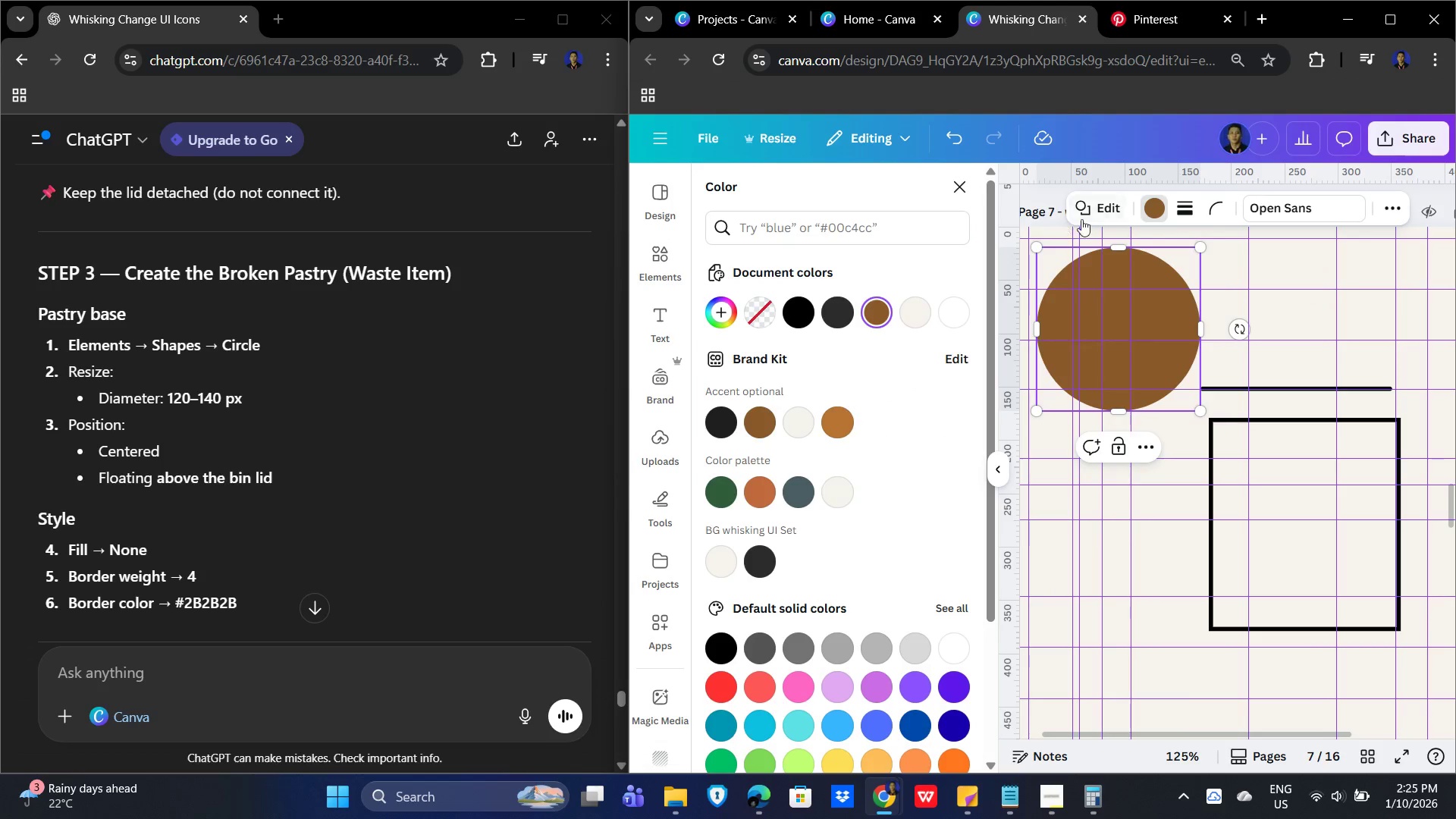 
left_click([1103, 205])
 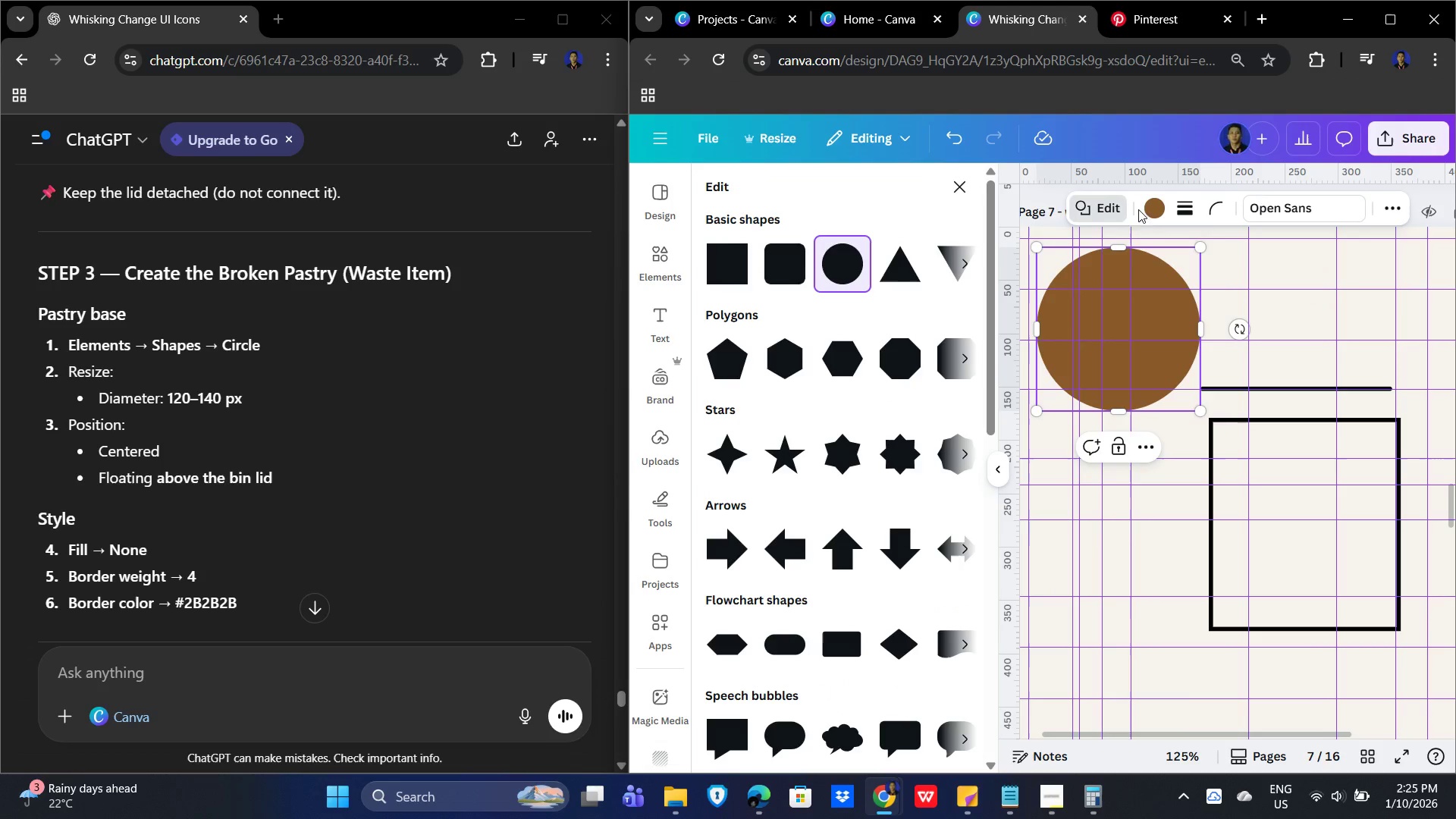 
left_click([1151, 208])
 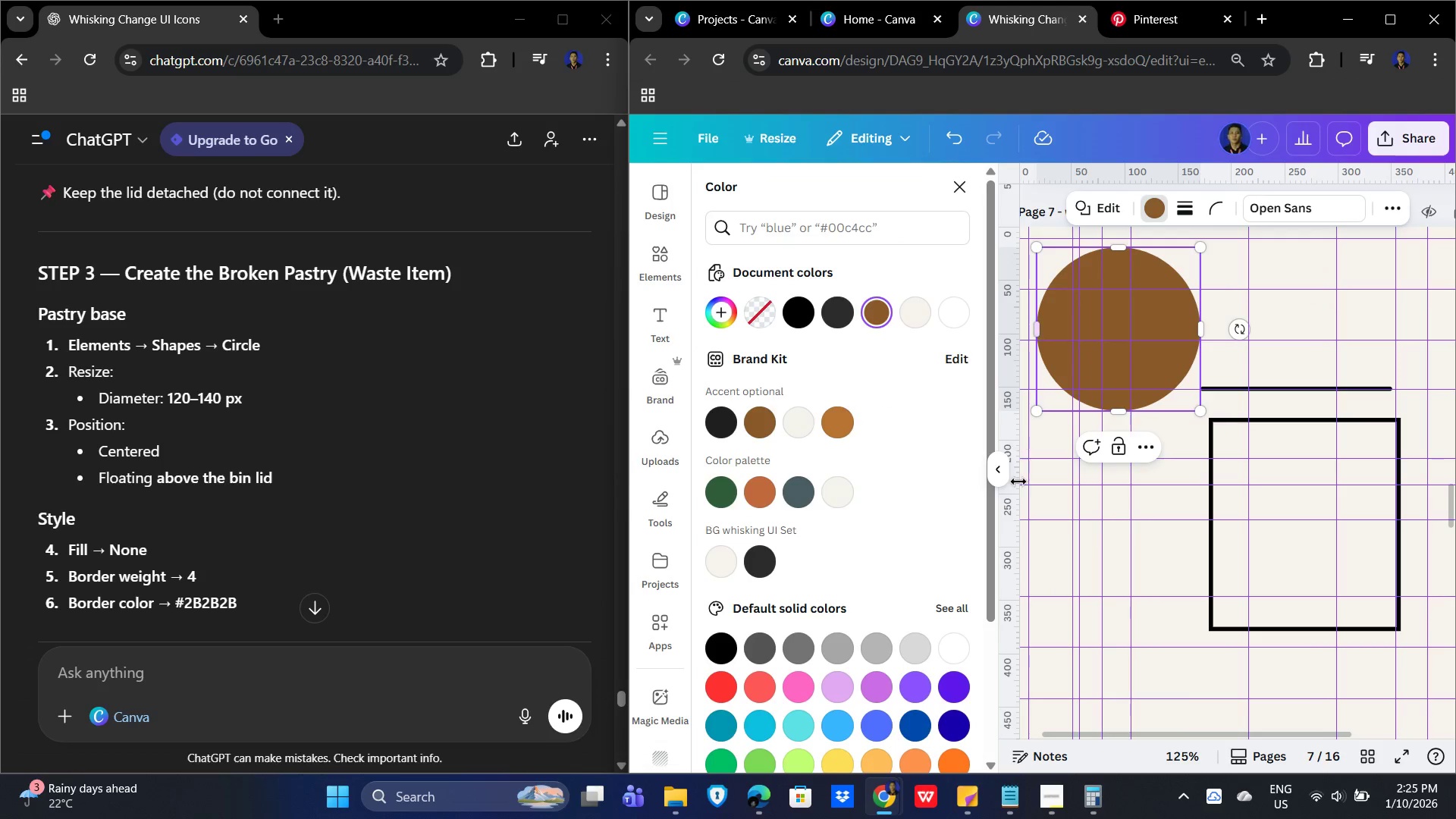 
left_click([994, 475])
 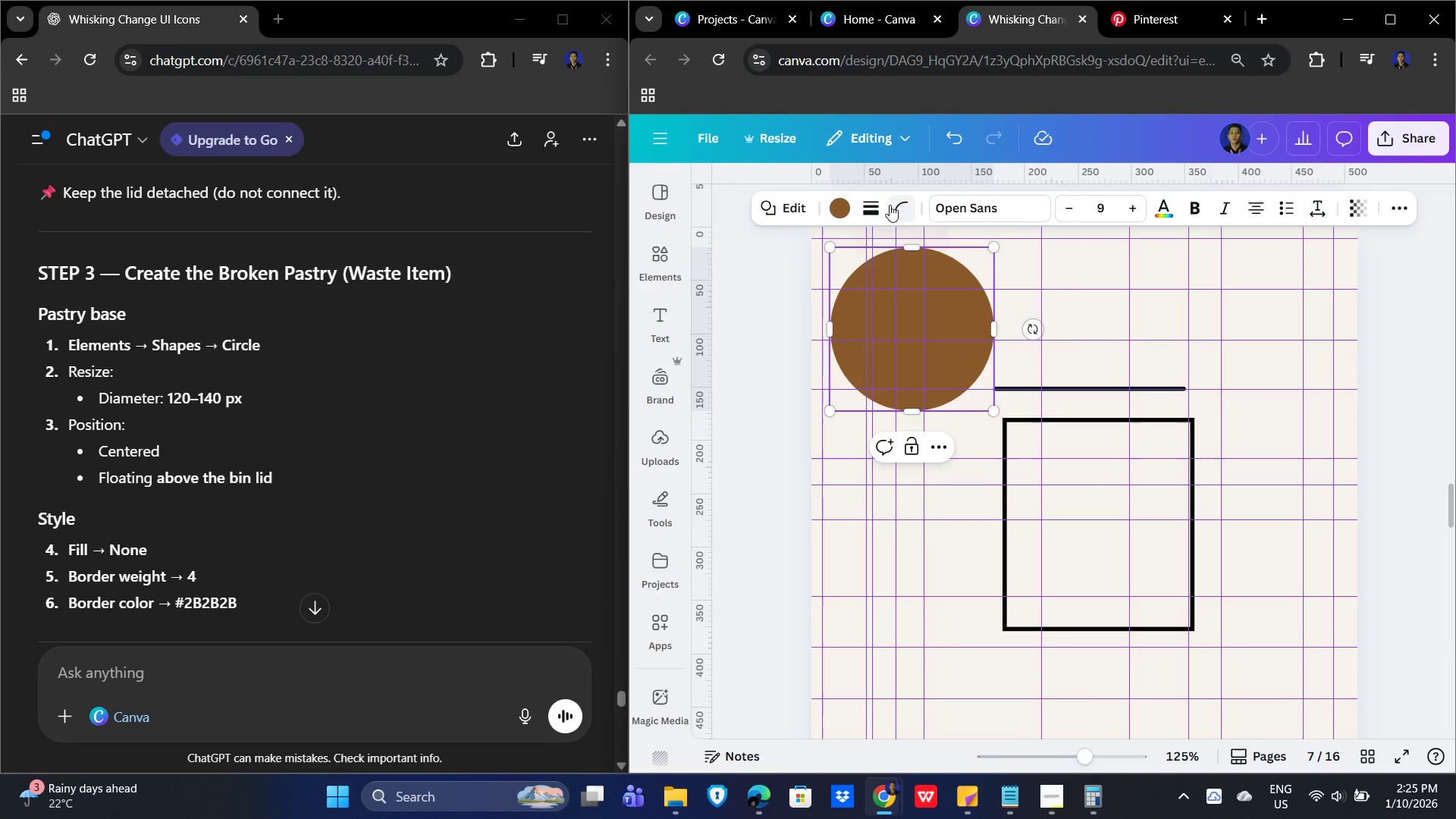 
left_click([869, 205])
 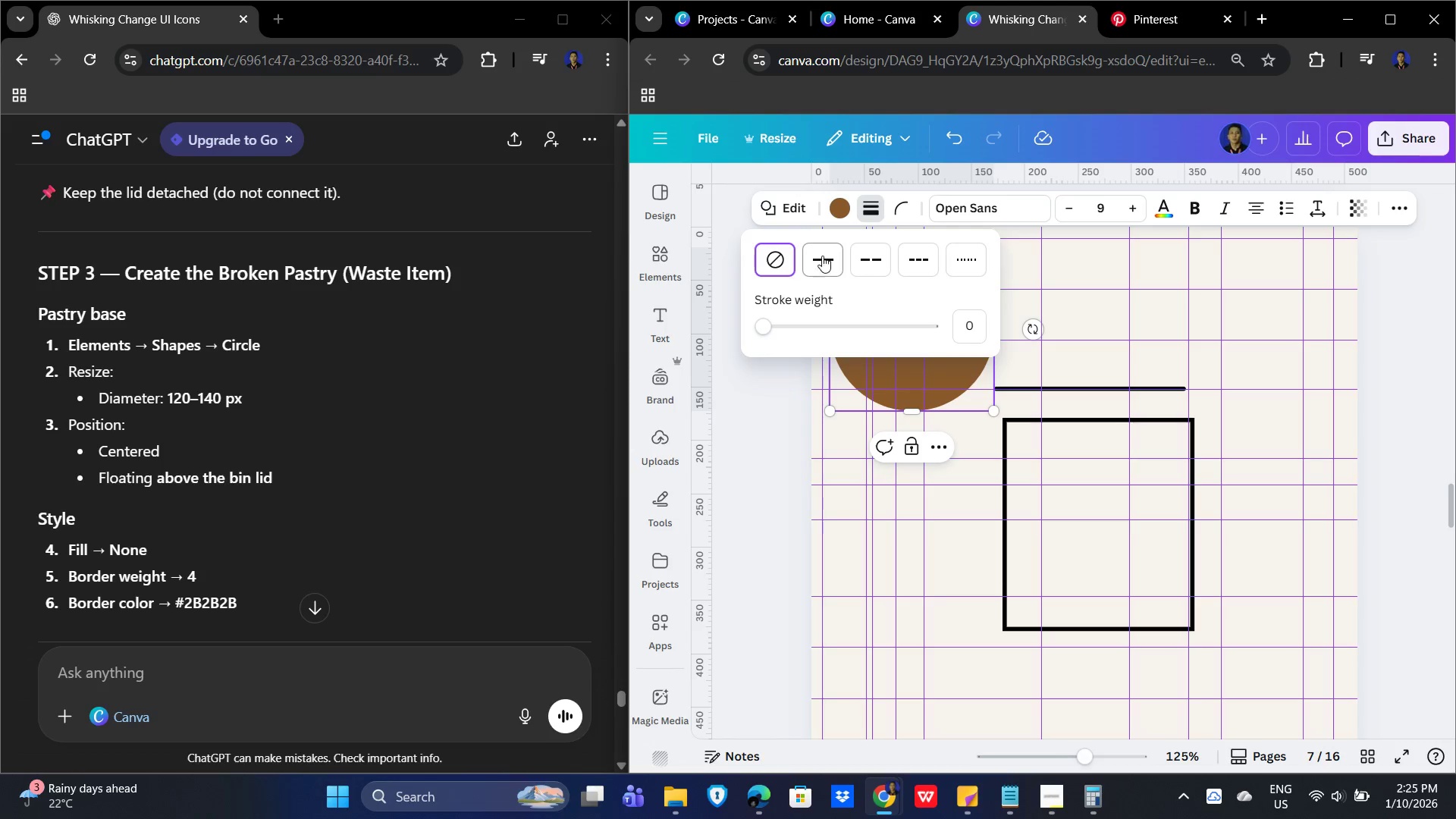 
left_click([822, 255])
 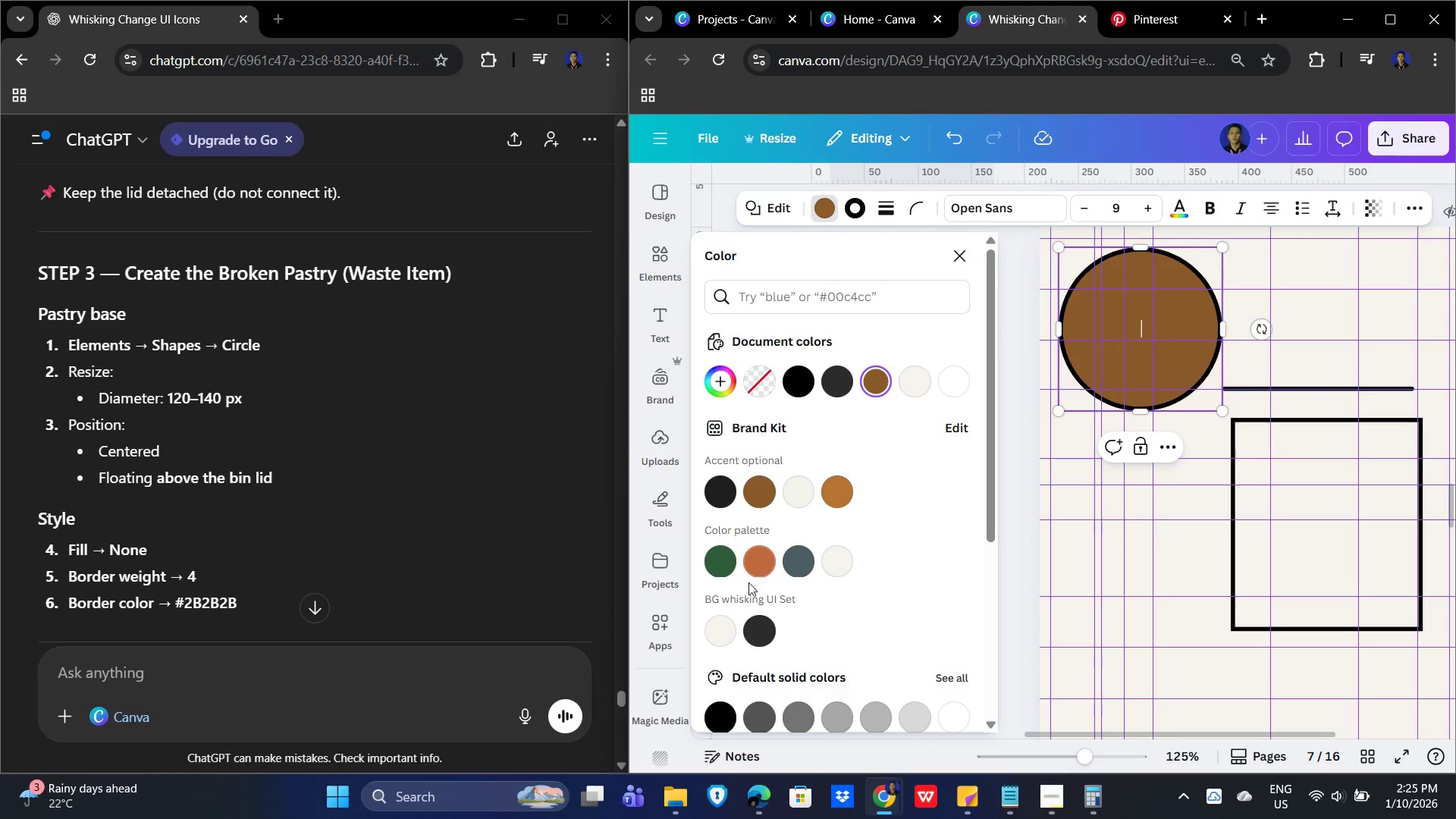 
left_click([1153, 529])
 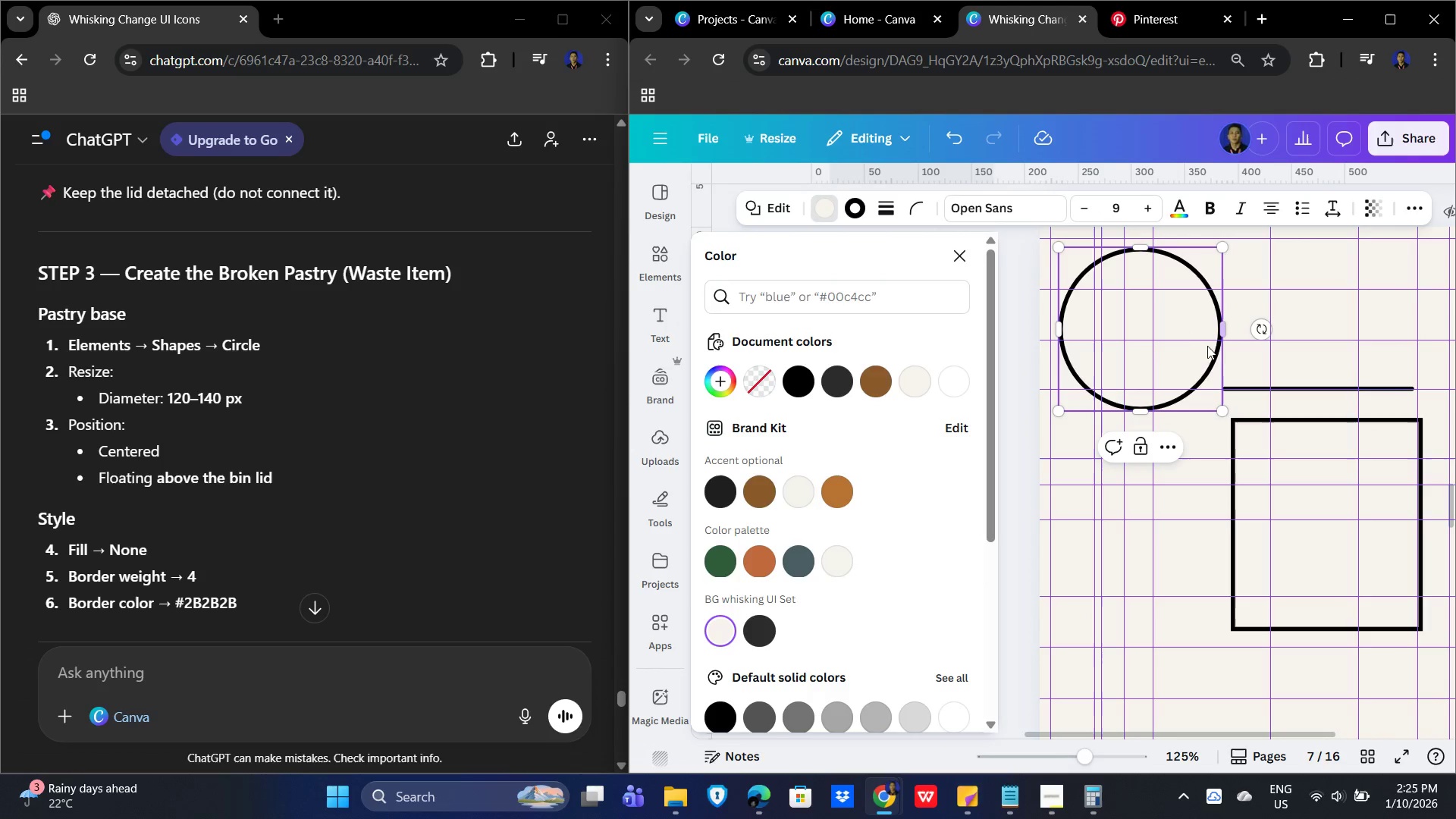 
left_click_drag(start_coordinate=[1182, 344], to_coordinate=[1321, 405])
 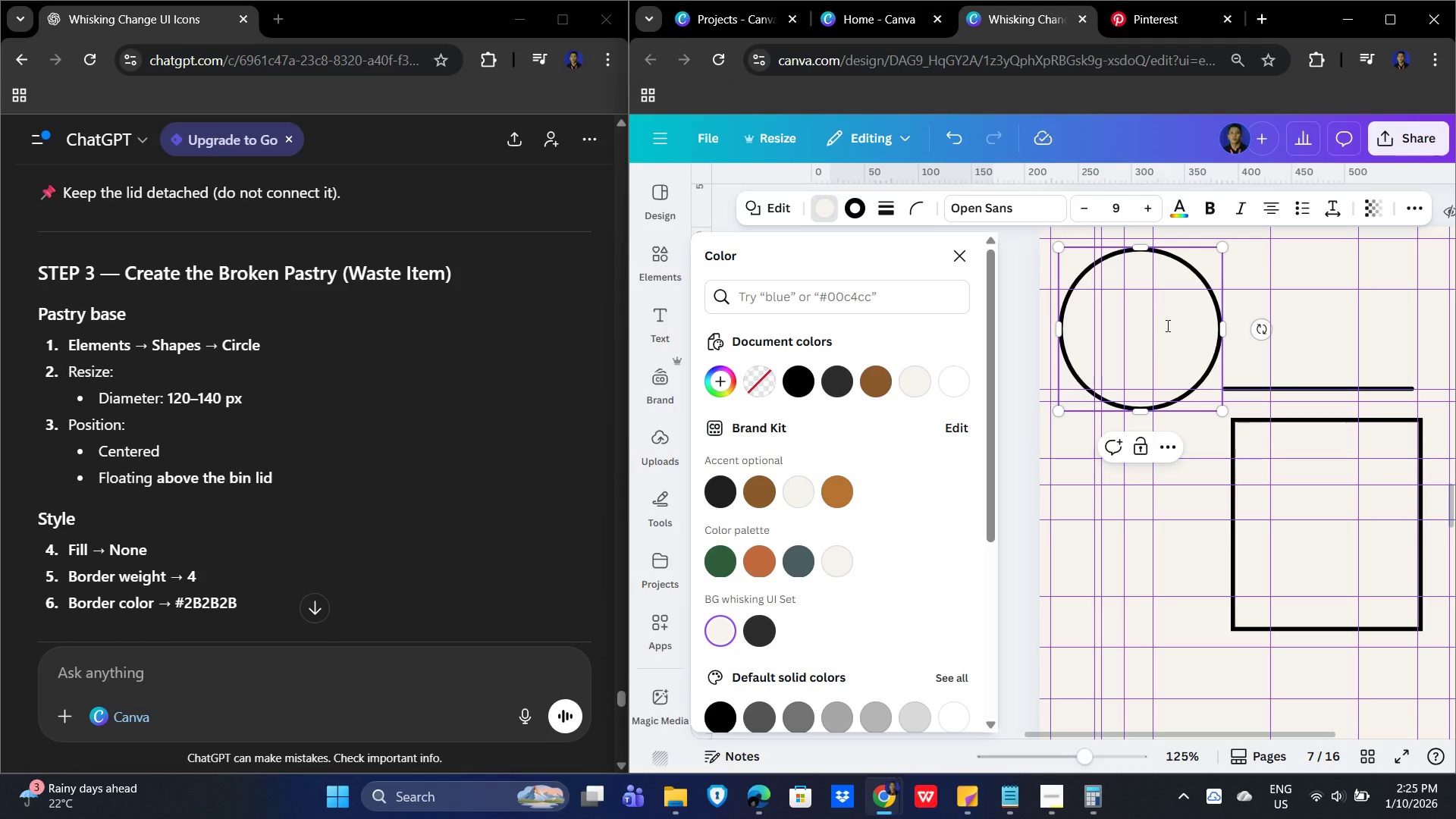 
left_click([1175, 323])
 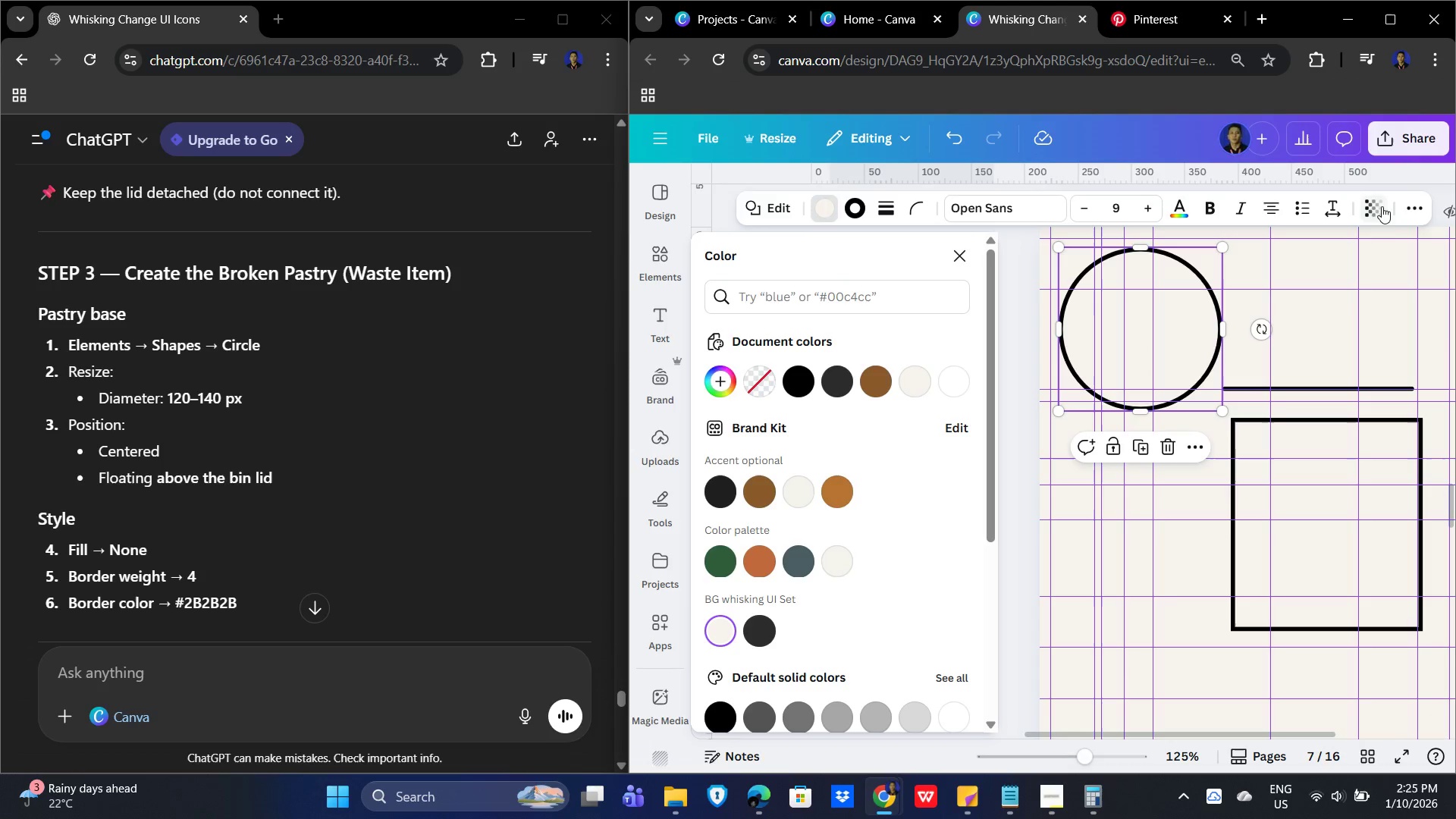 
left_click([1406, 207])
 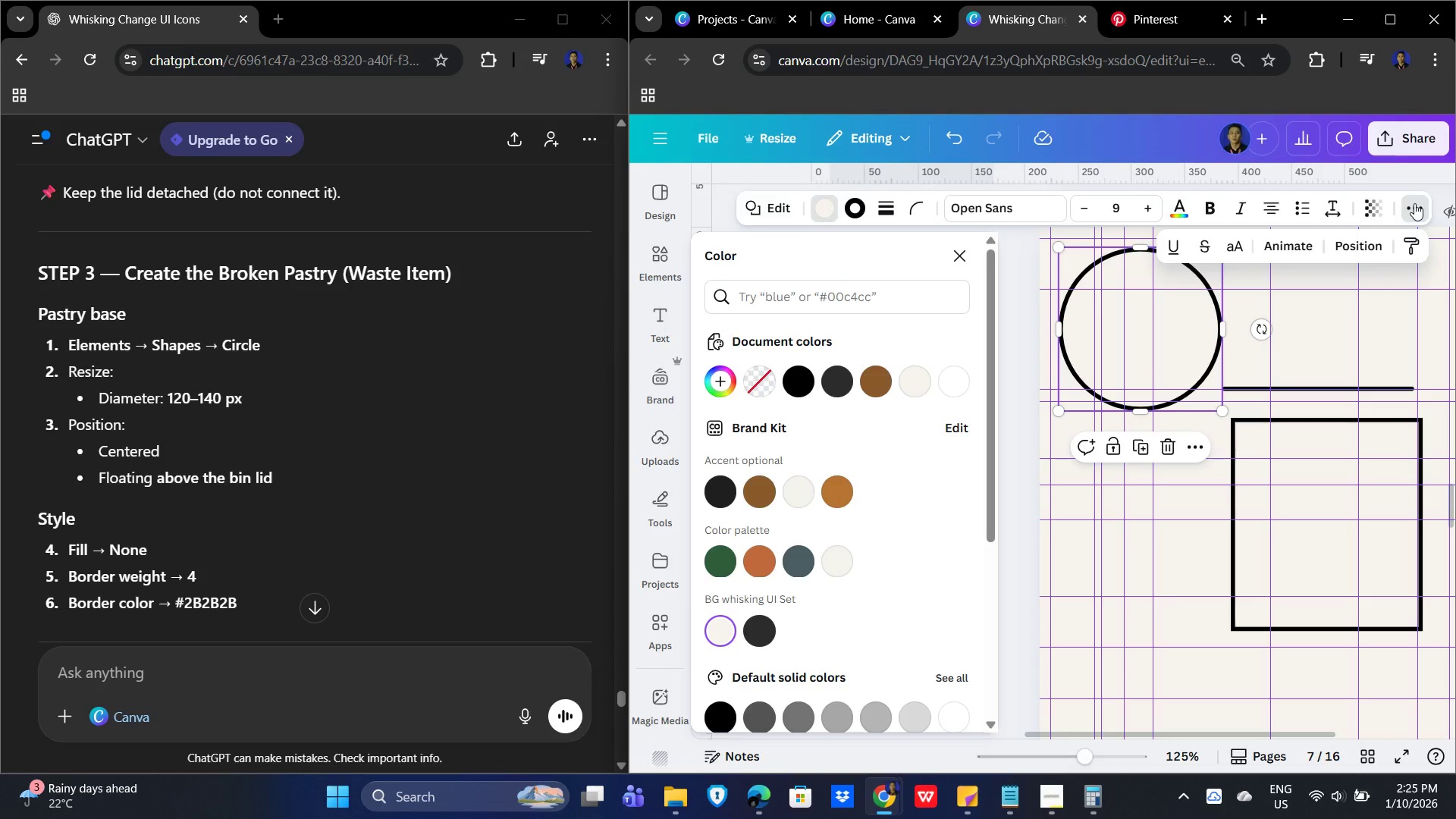 
double_click([1414, 203])
 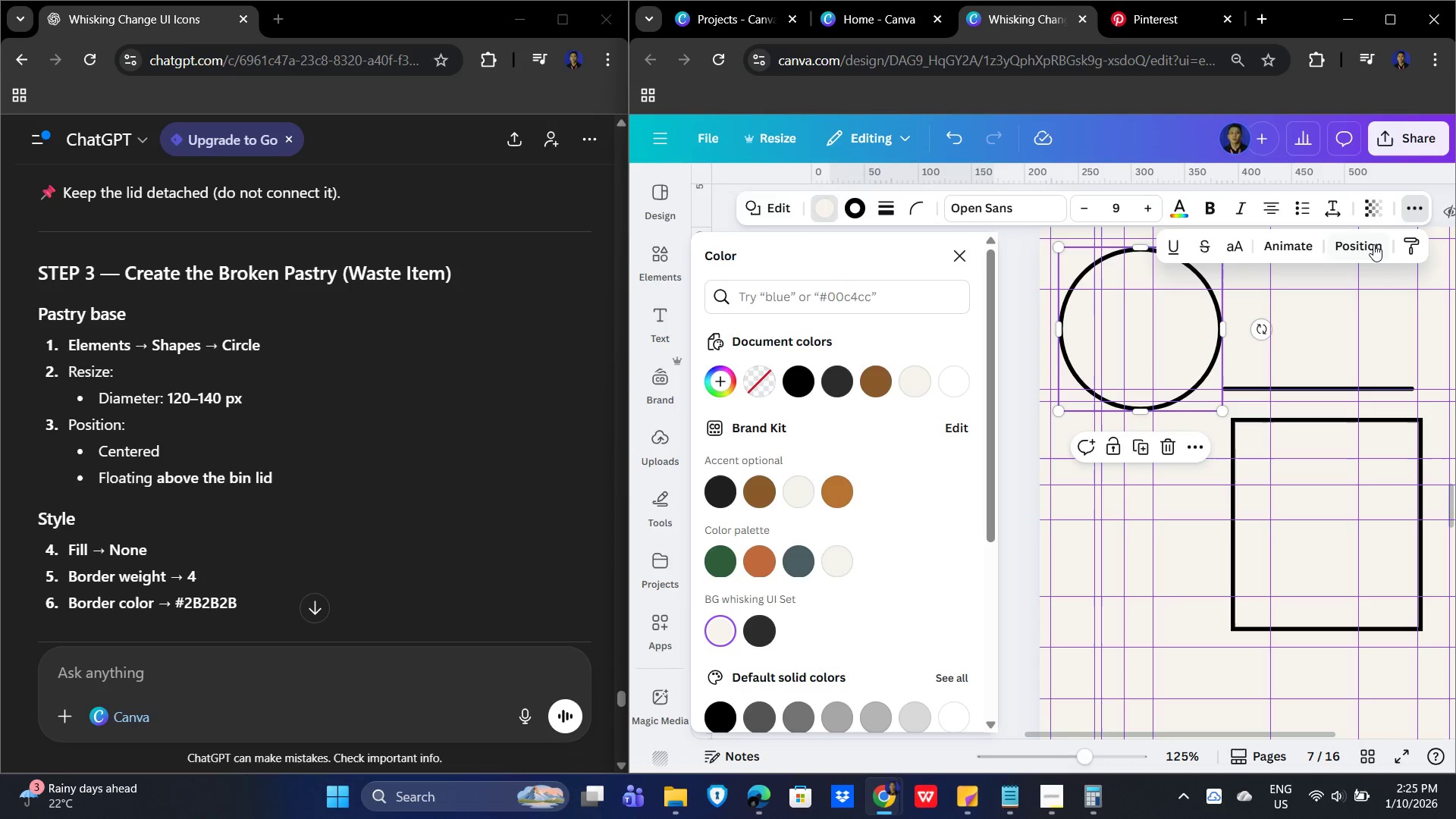 
left_click([1370, 243])
 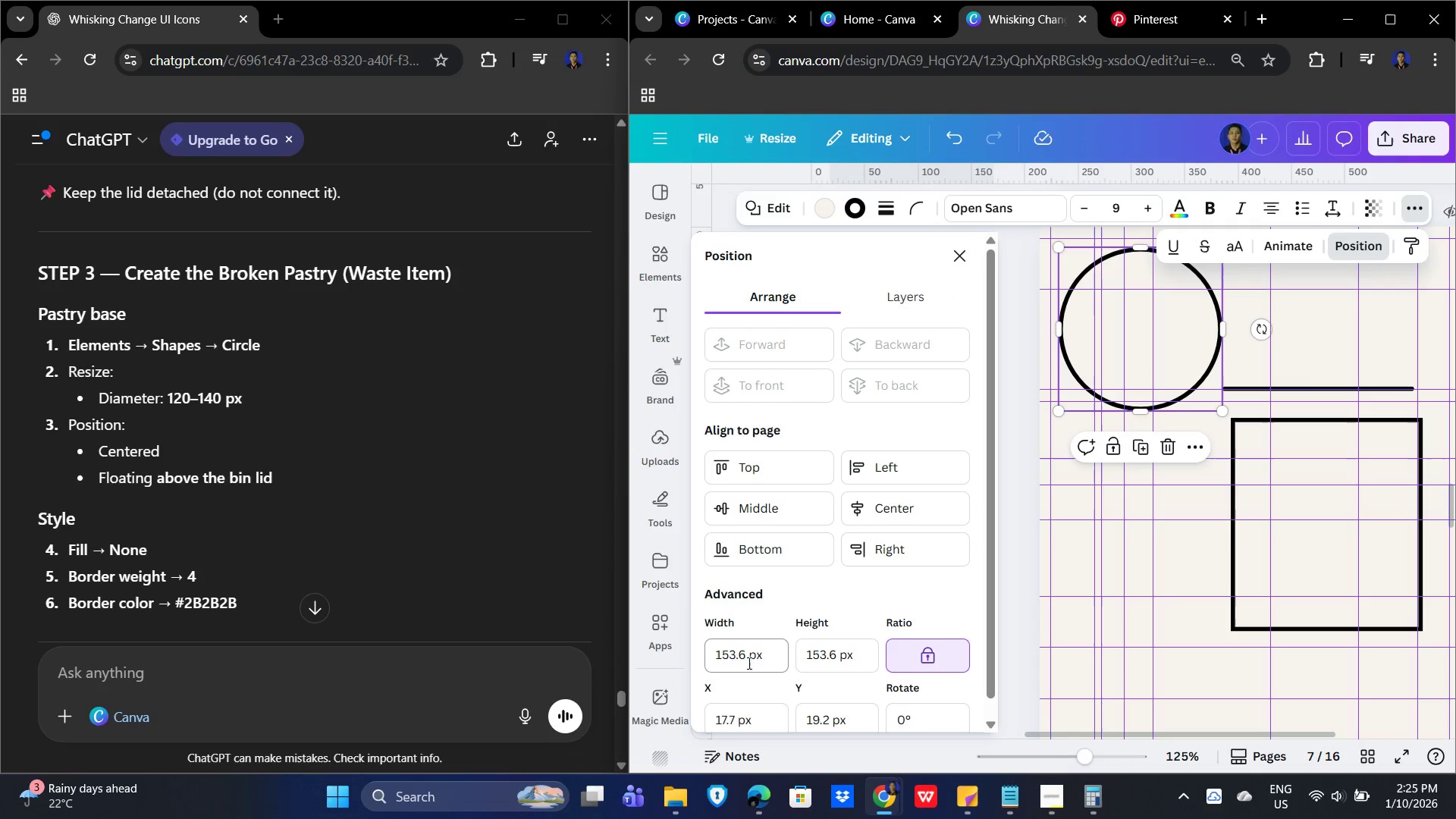 
left_click_drag(start_coordinate=[771, 654], to_coordinate=[767, 654])
 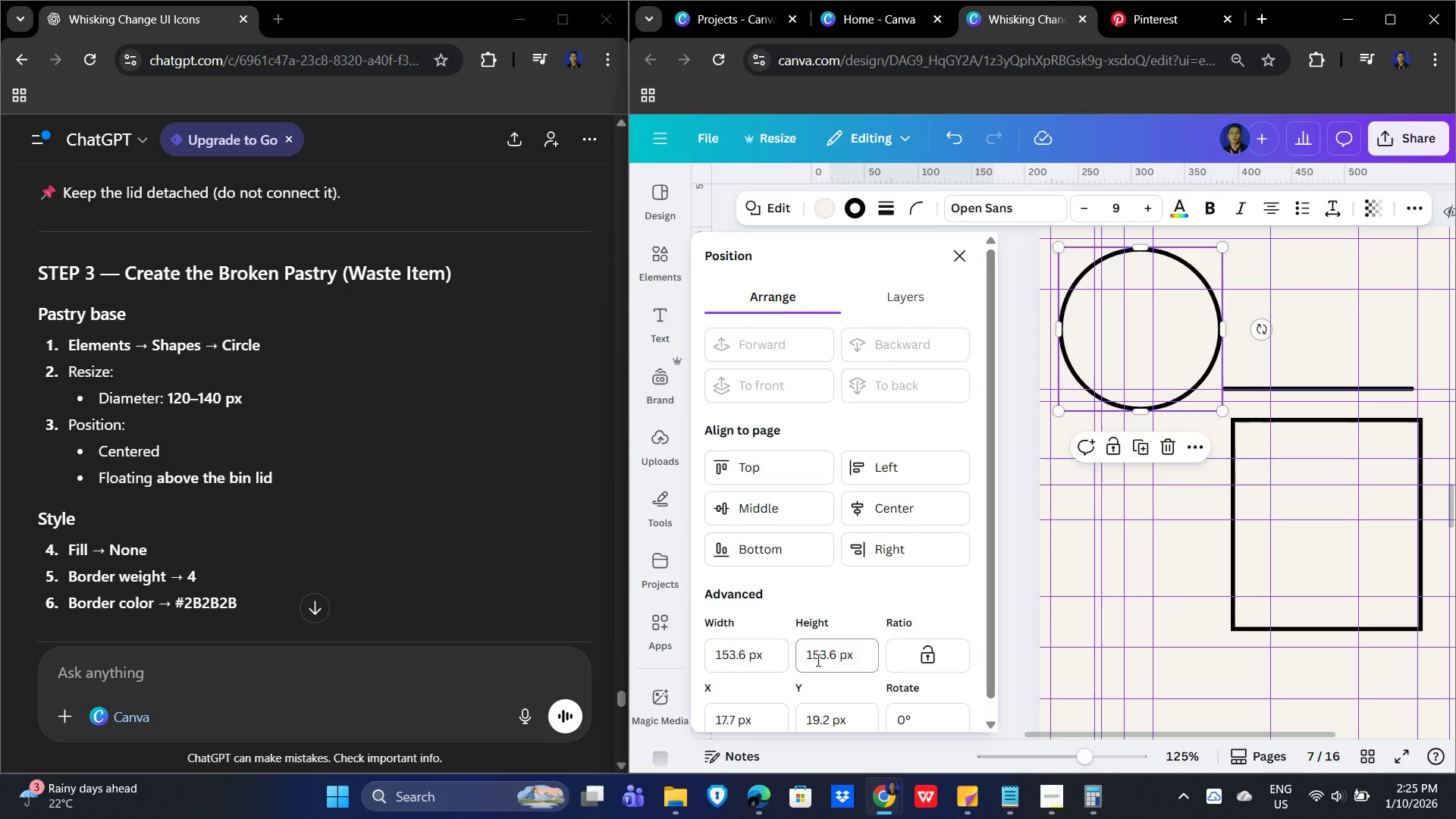 
left_click_drag(start_coordinate=[778, 660], to_coordinate=[697, 658])
 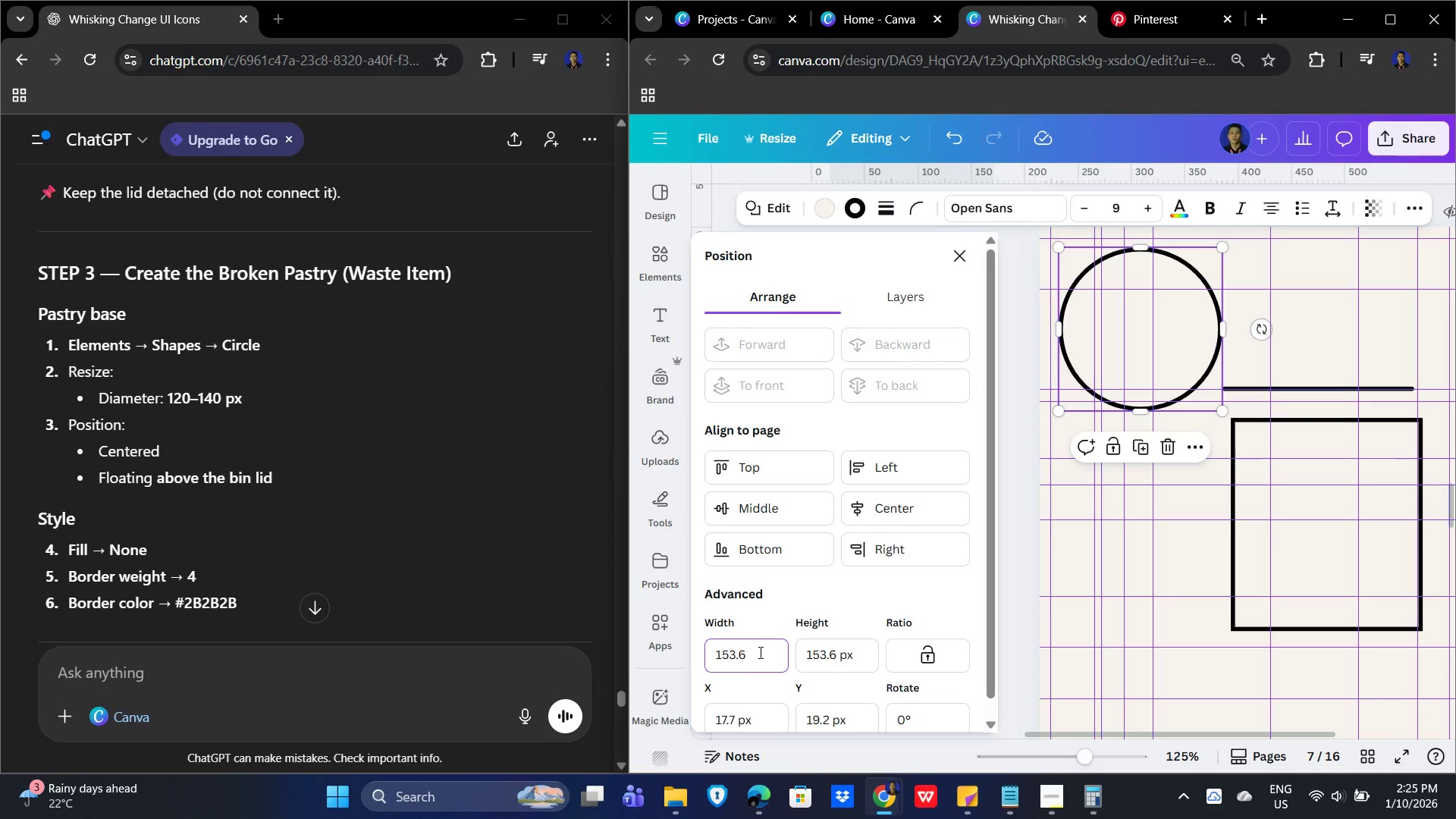 
left_click_drag(start_coordinate=[759, 651], to_coordinate=[672, 651])
 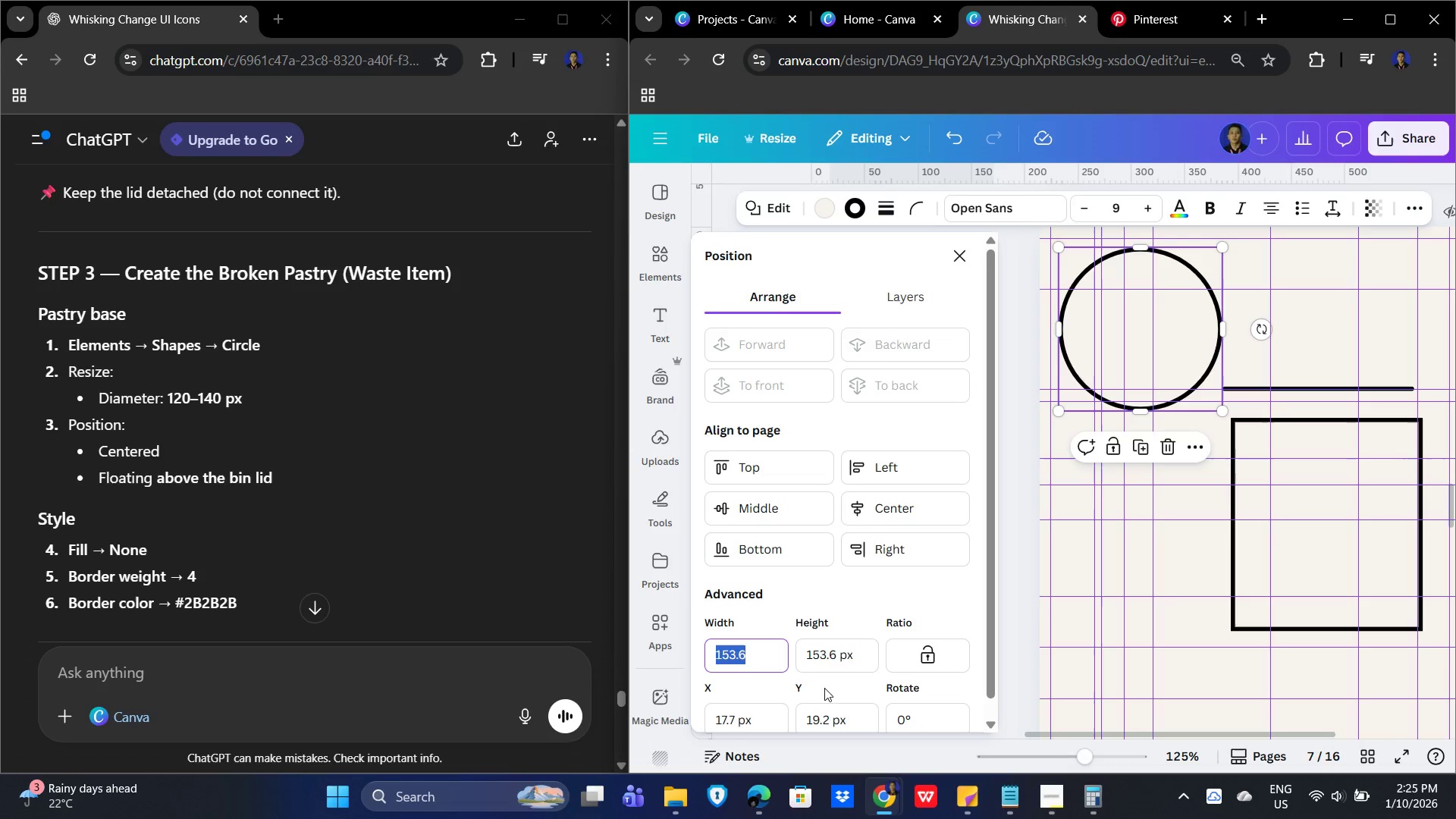 
key(Numpad1)
 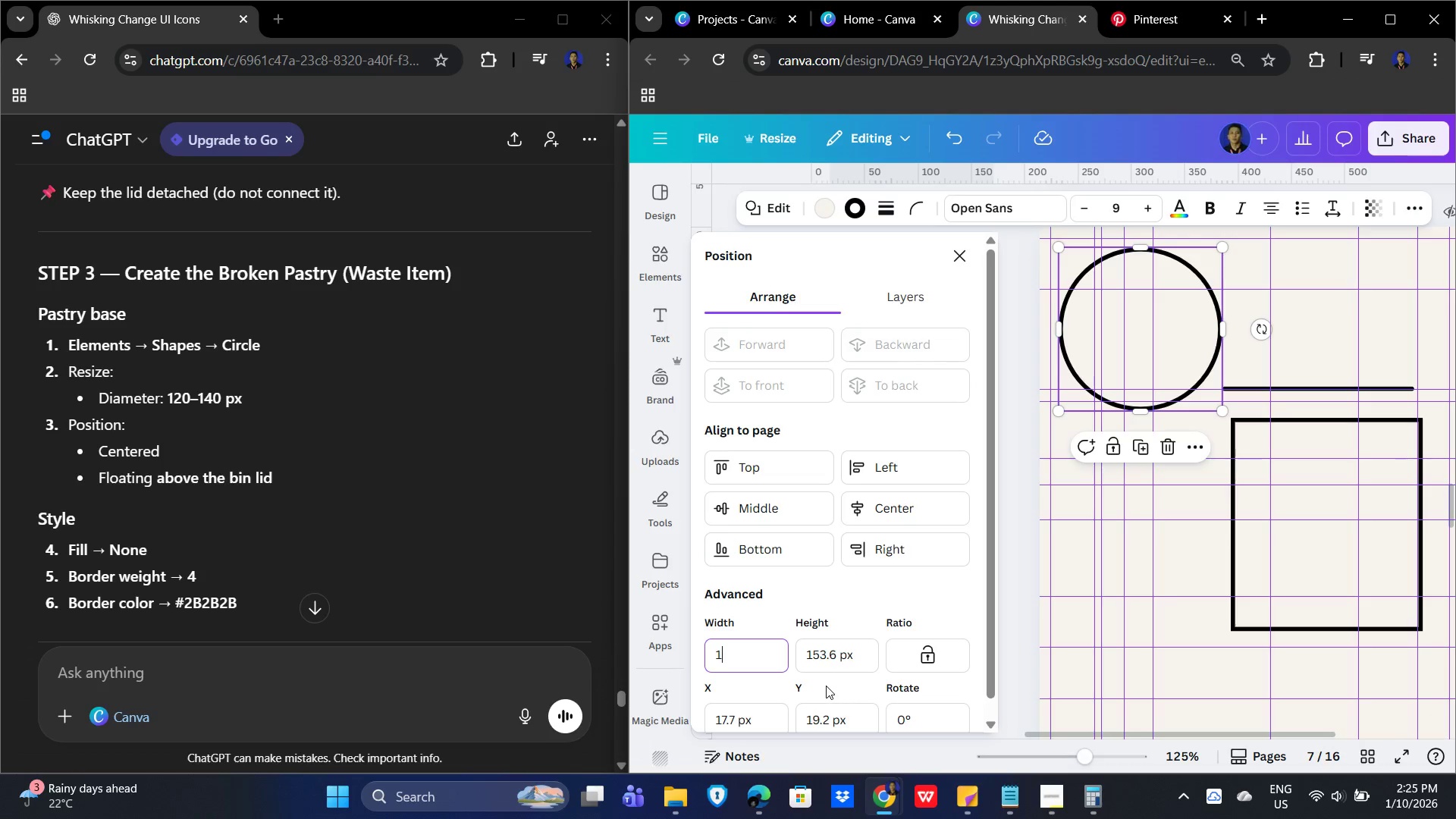 
key(Numpad2)
 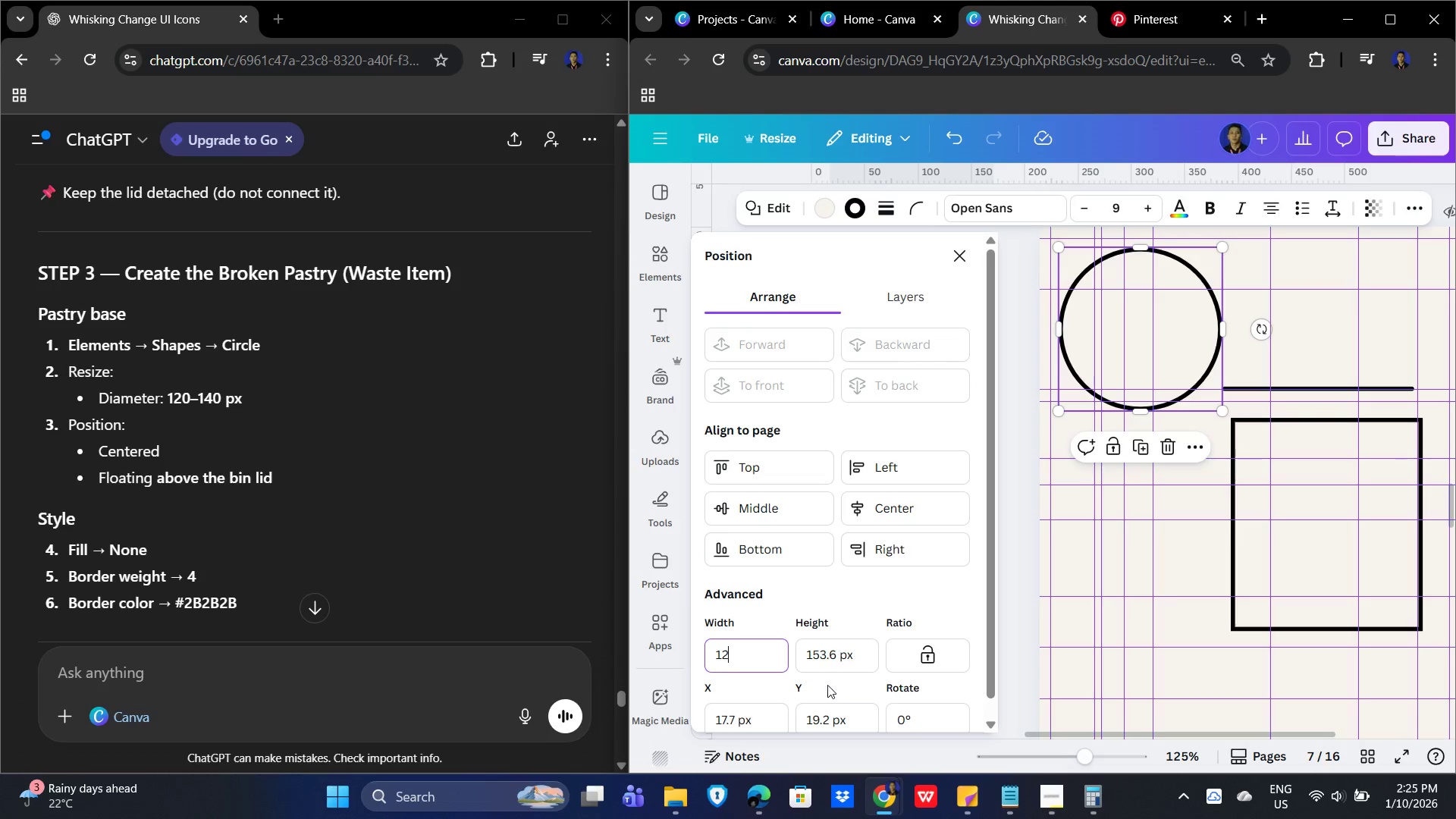 
key(Numpad0)
 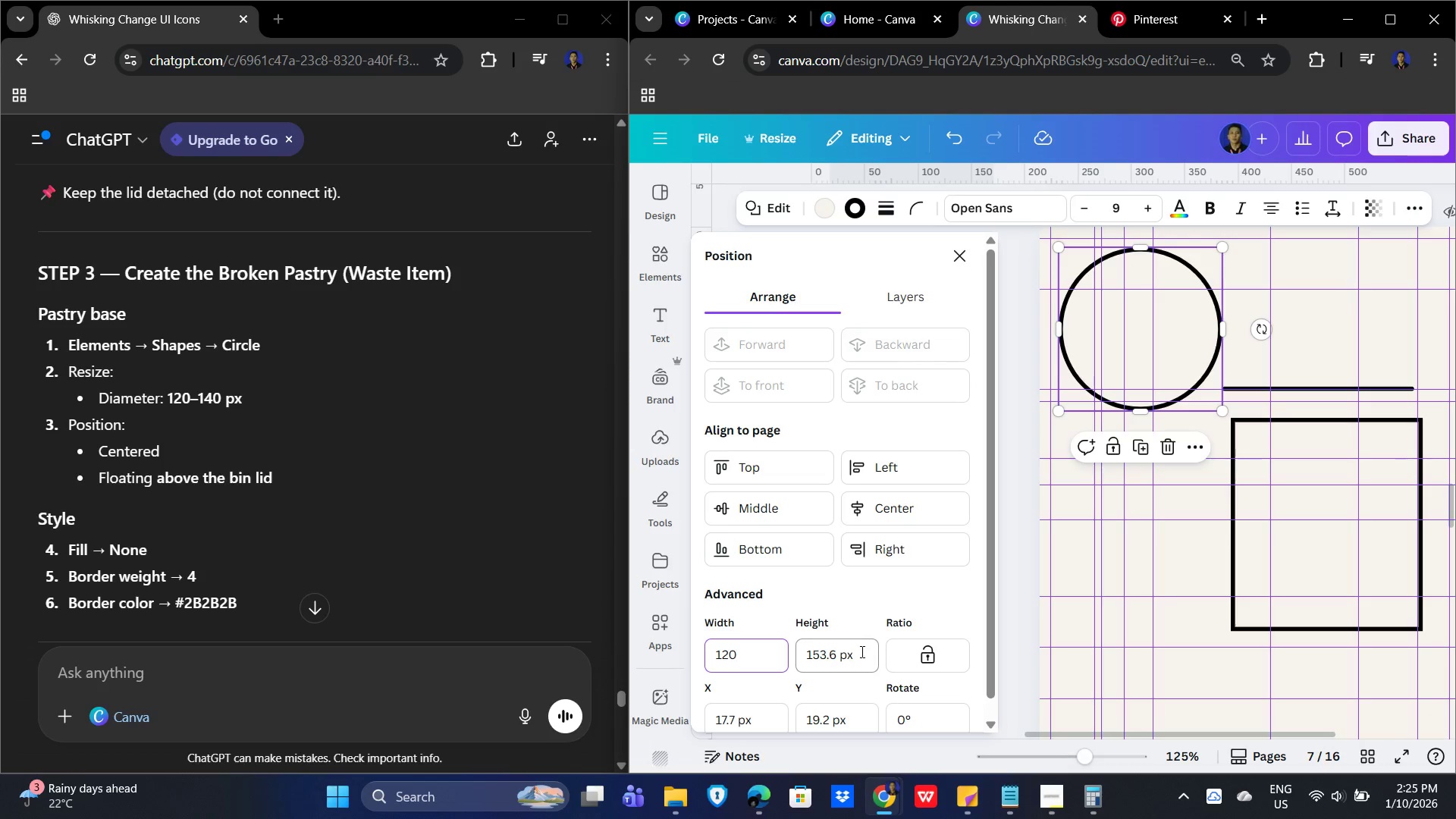 
left_click([861, 659])
 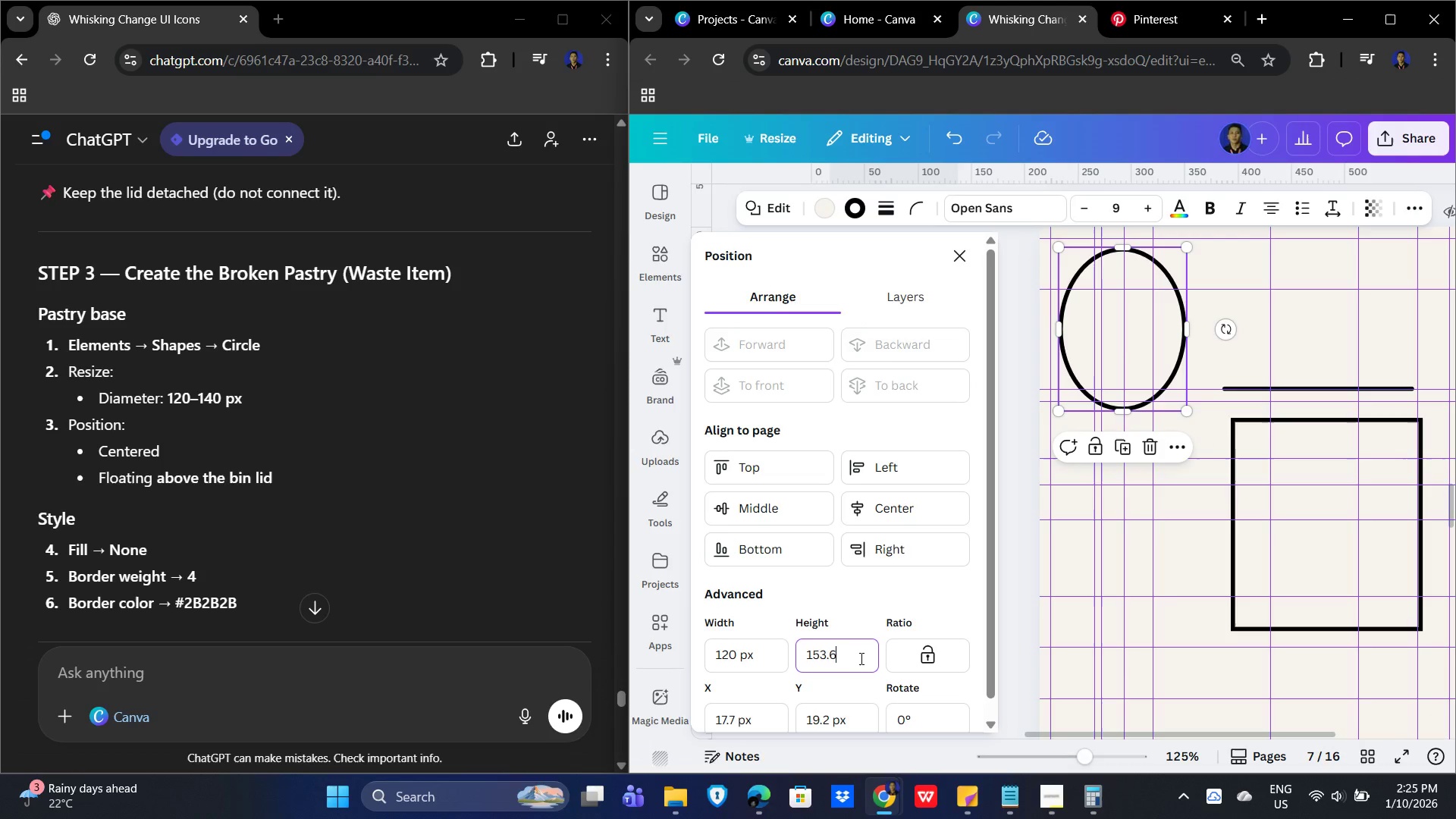 
left_click_drag(start_coordinate=[860, 658], to_coordinate=[783, 658])
 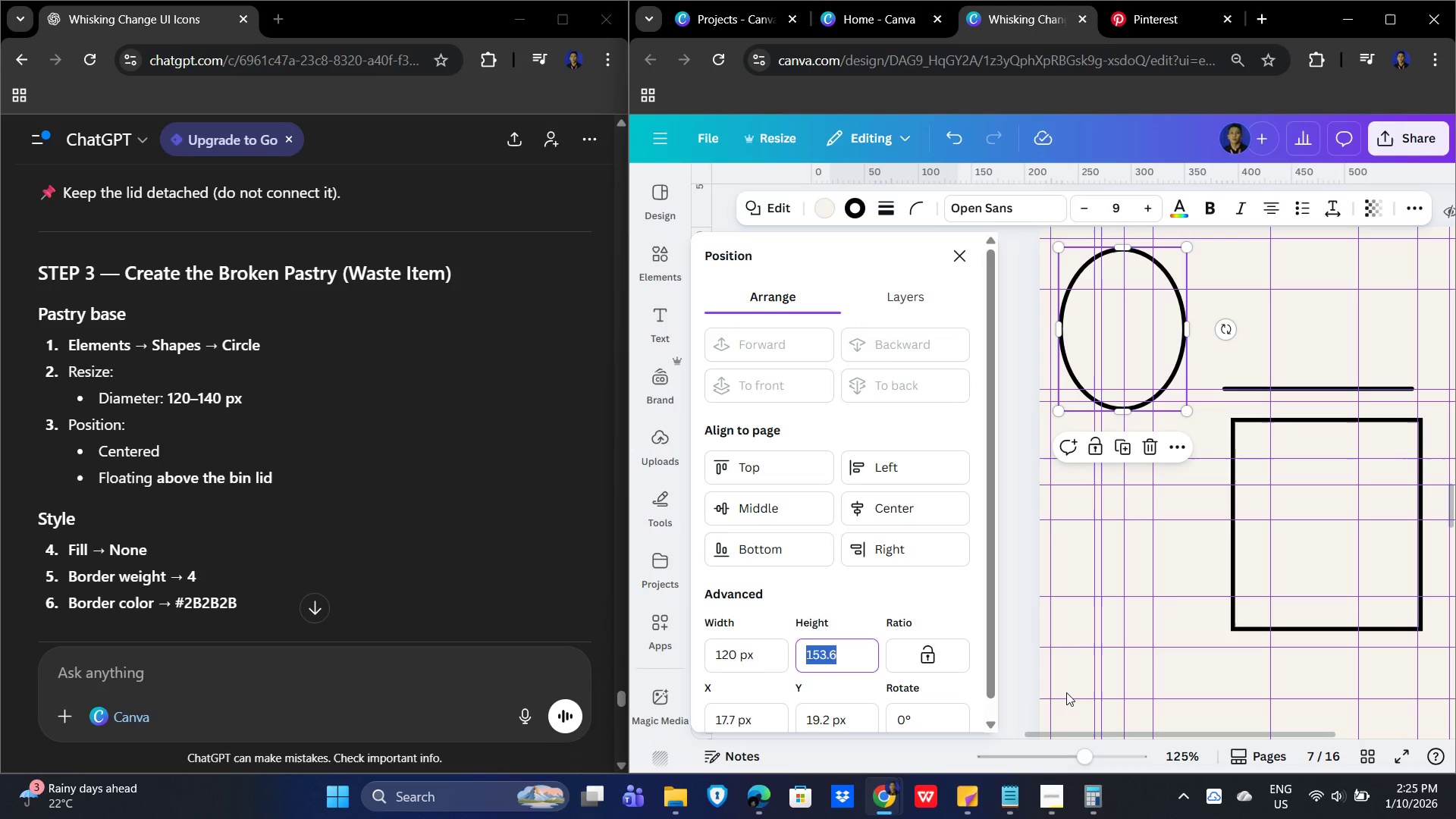 
key(Numpad1)
 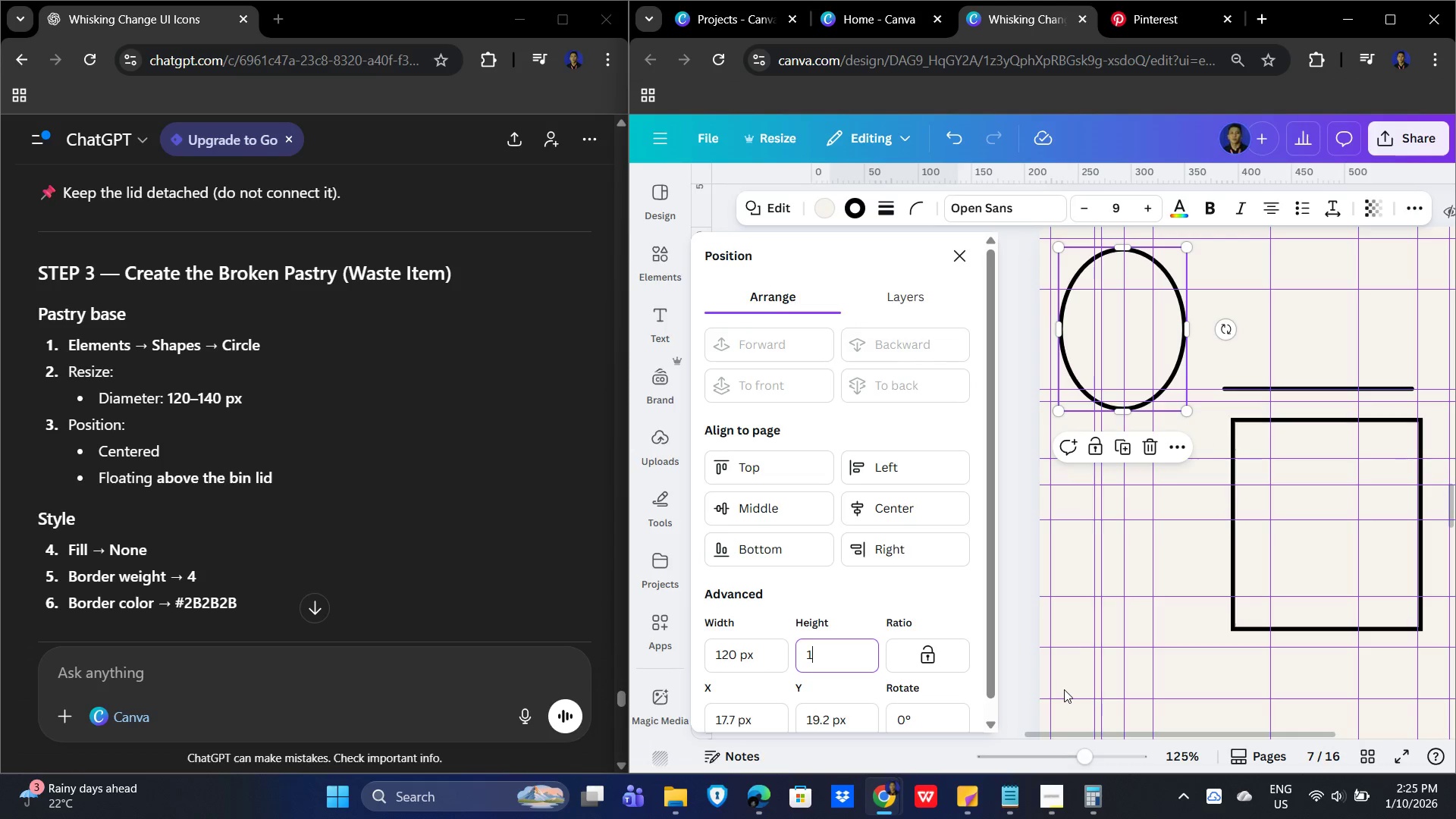 
key(Numpad4)
 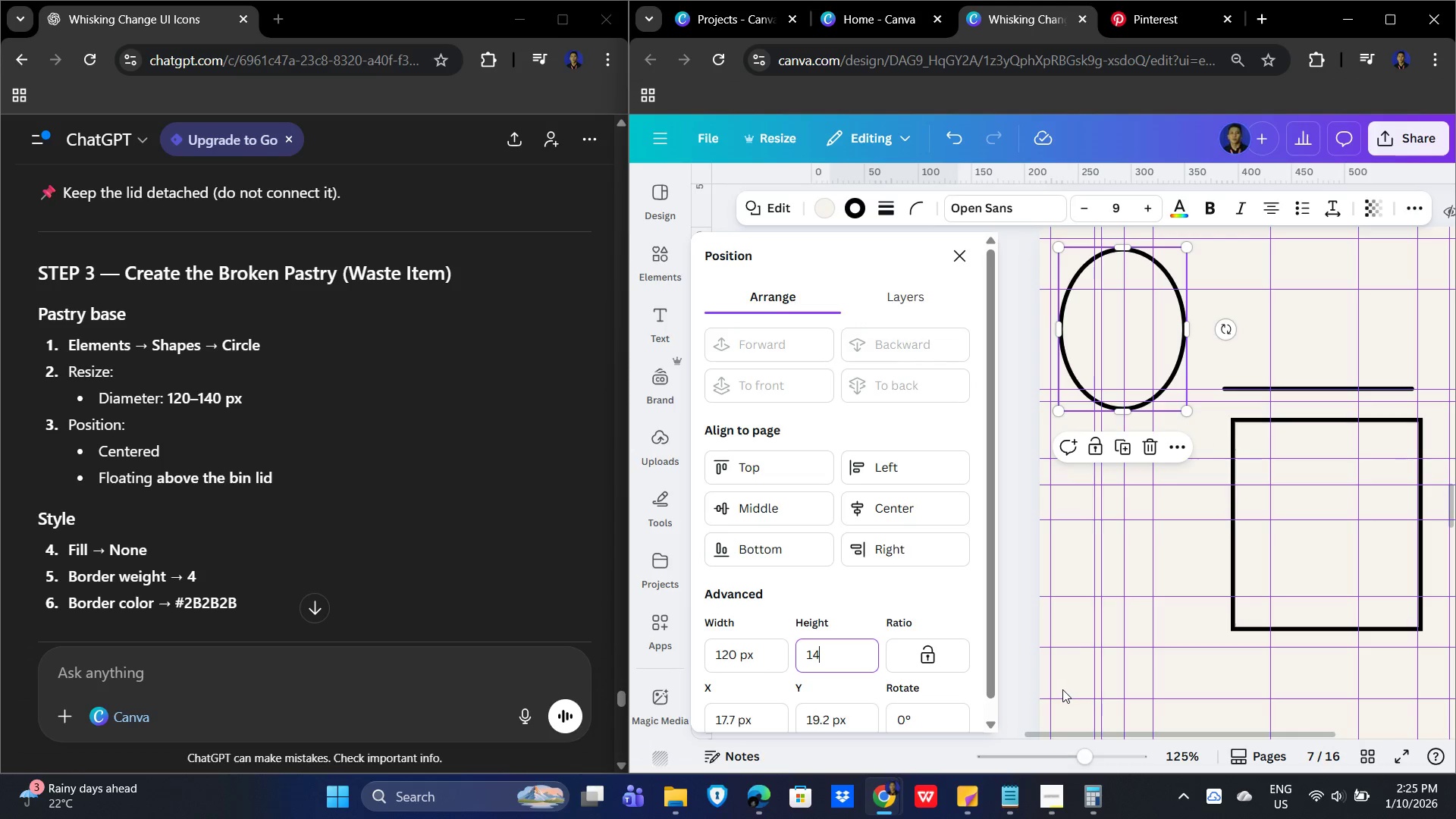 
key(Numpad0)
 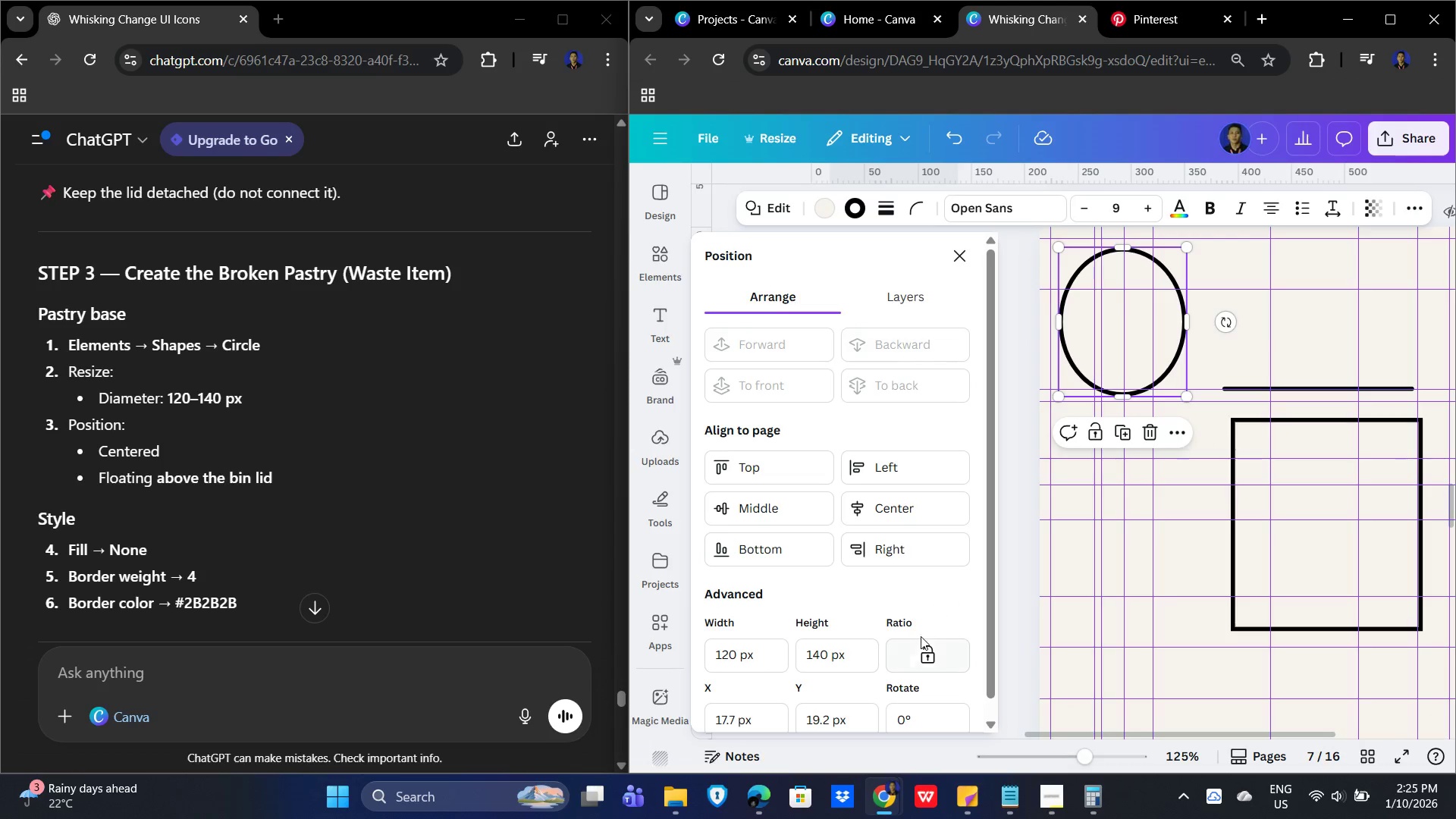 
left_click([929, 654])
 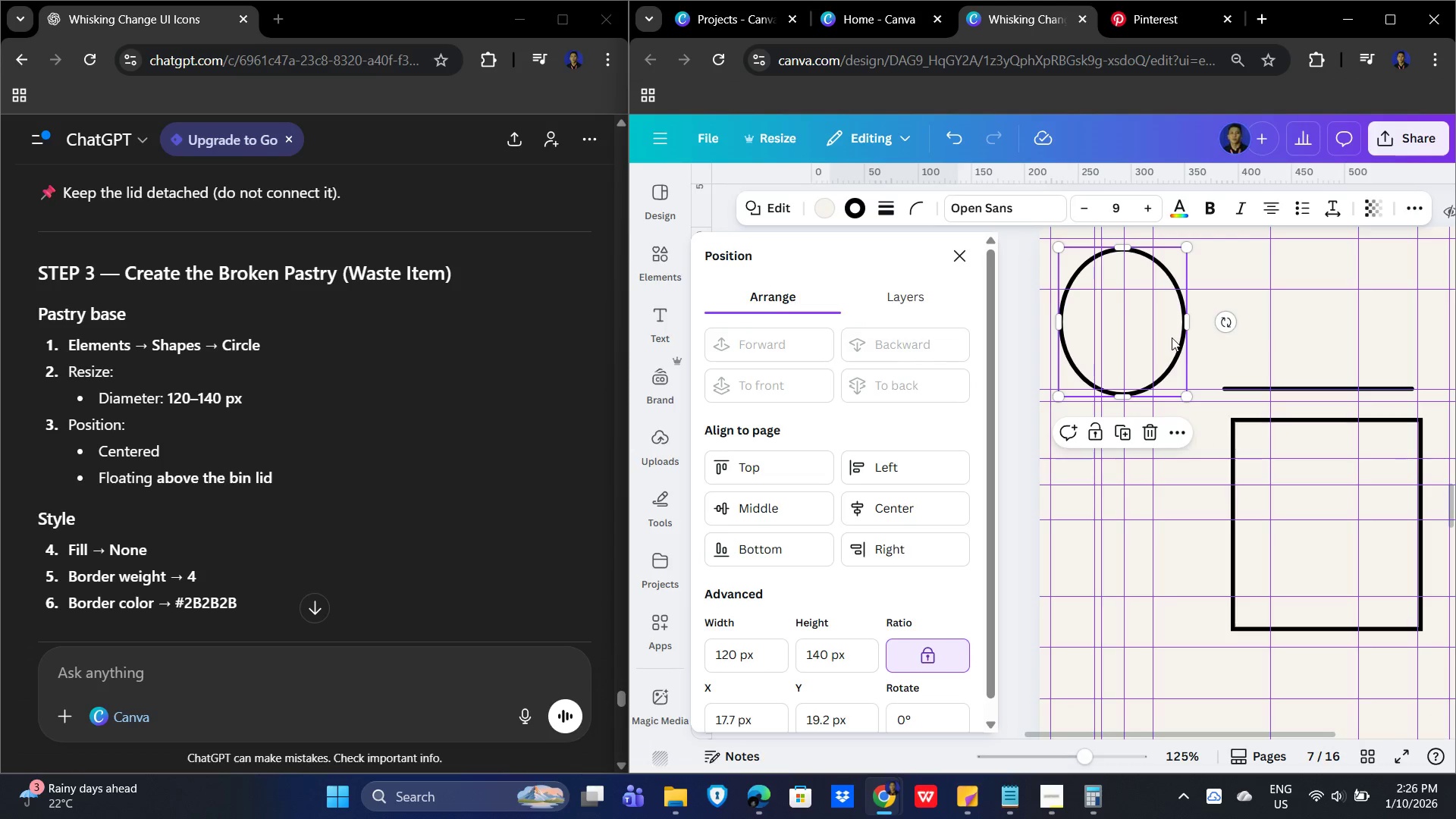 
left_click_drag(start_coordinate=[1166, 333], to_coordinate=[1367, 530])
 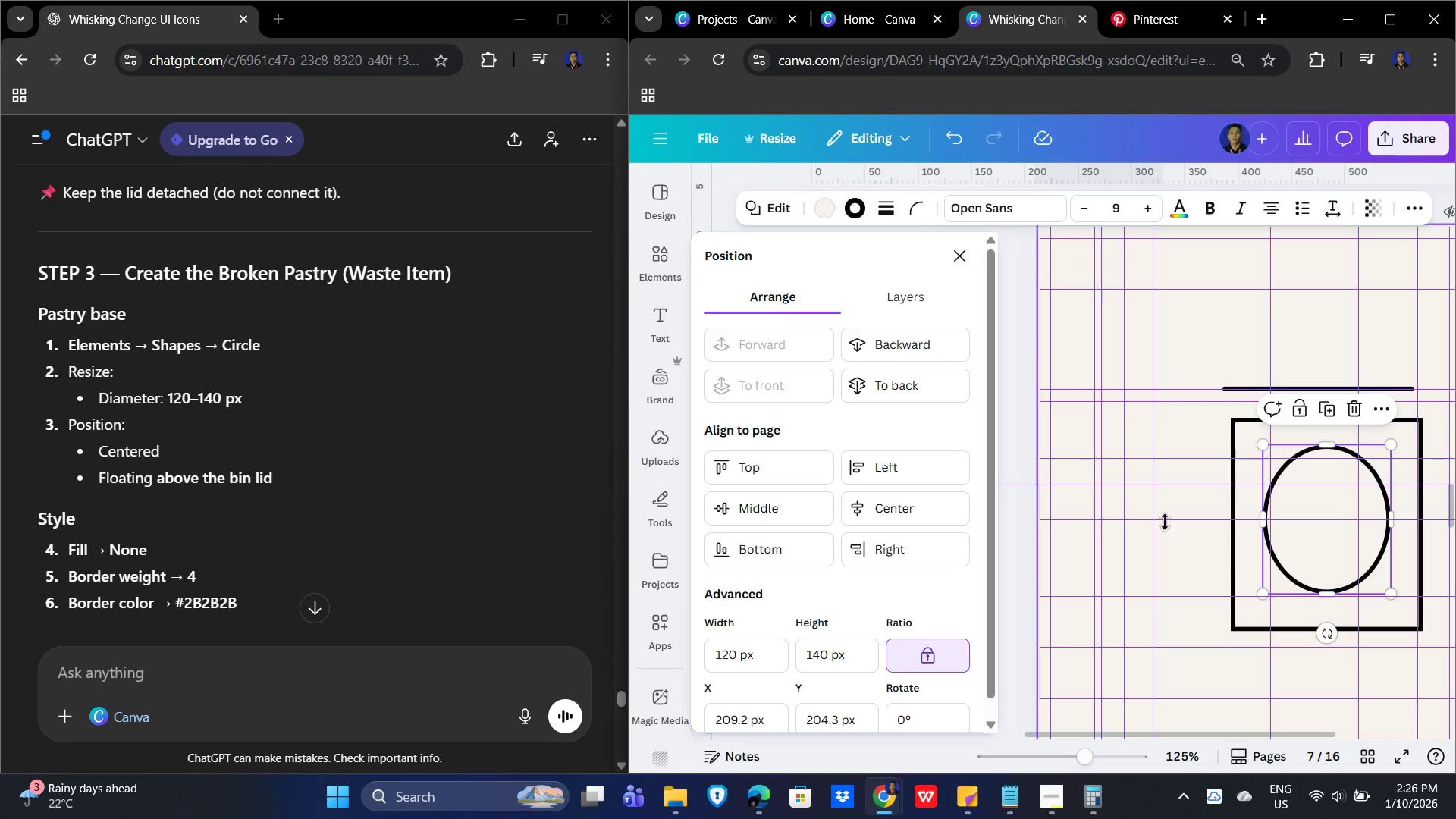 
left_click([1153, 518])
 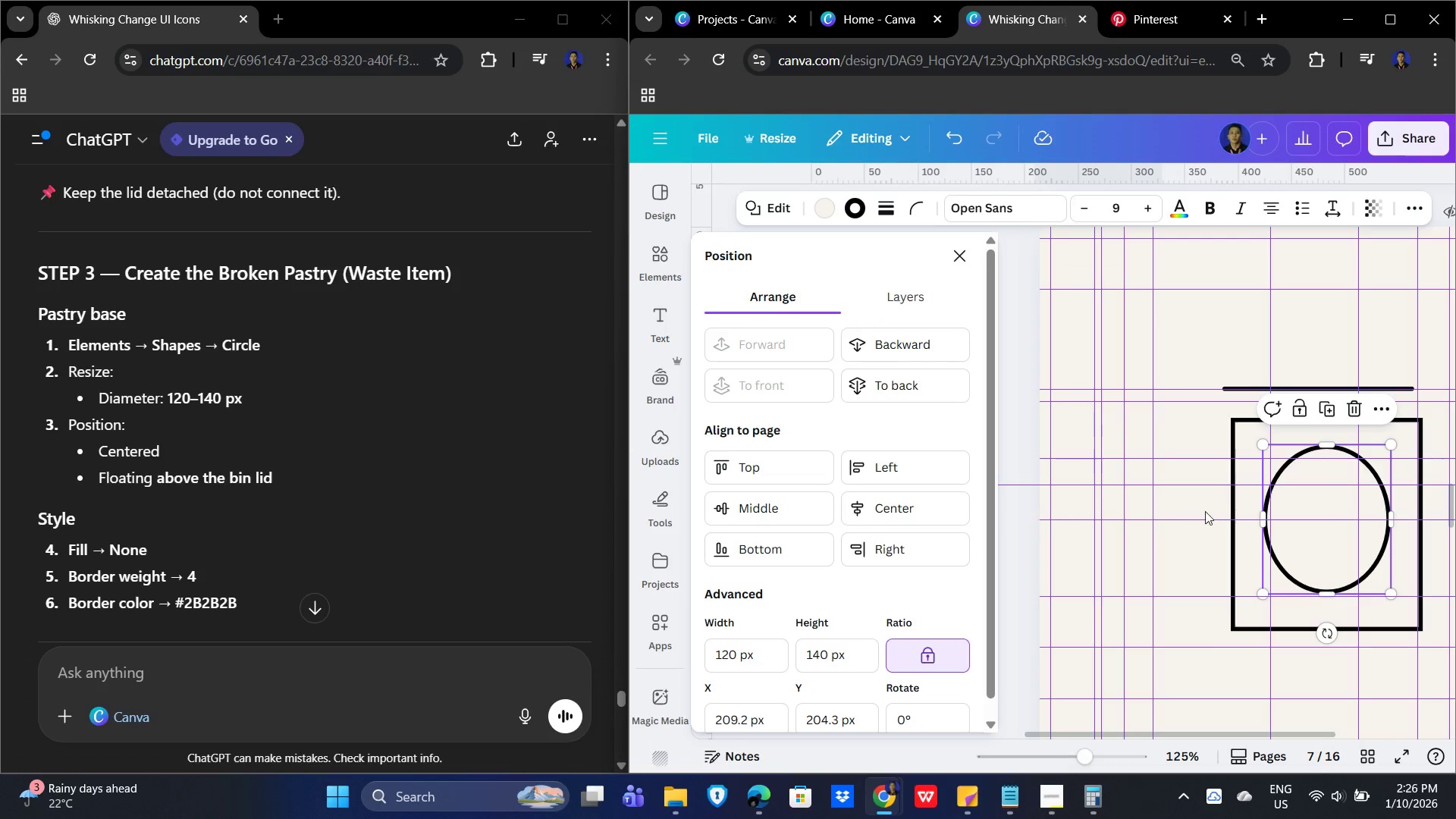 
left_click([1198, 499])
 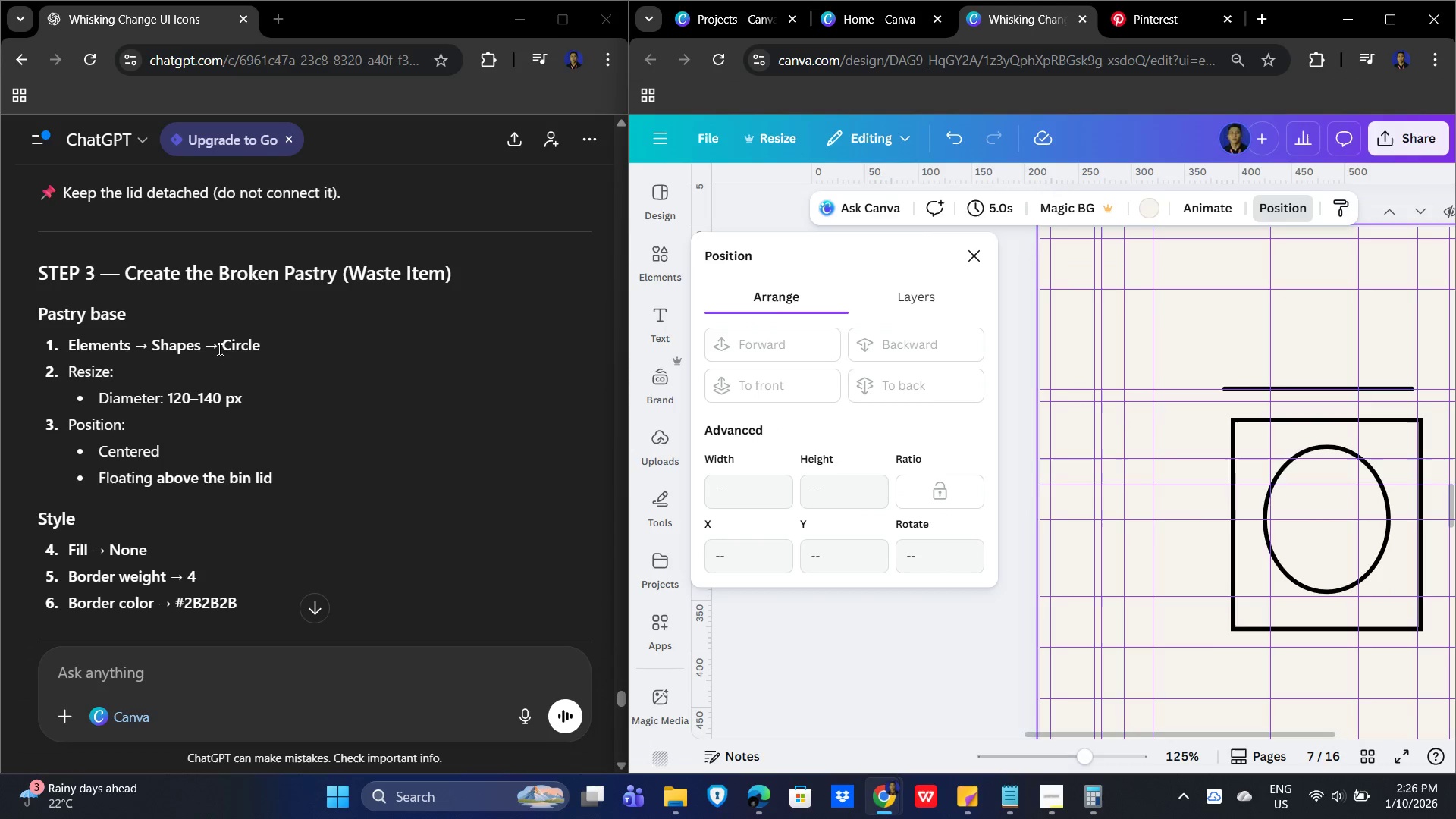 
scroll: coordinate [265, 375], scroll_direction: down, amount: 2.0
 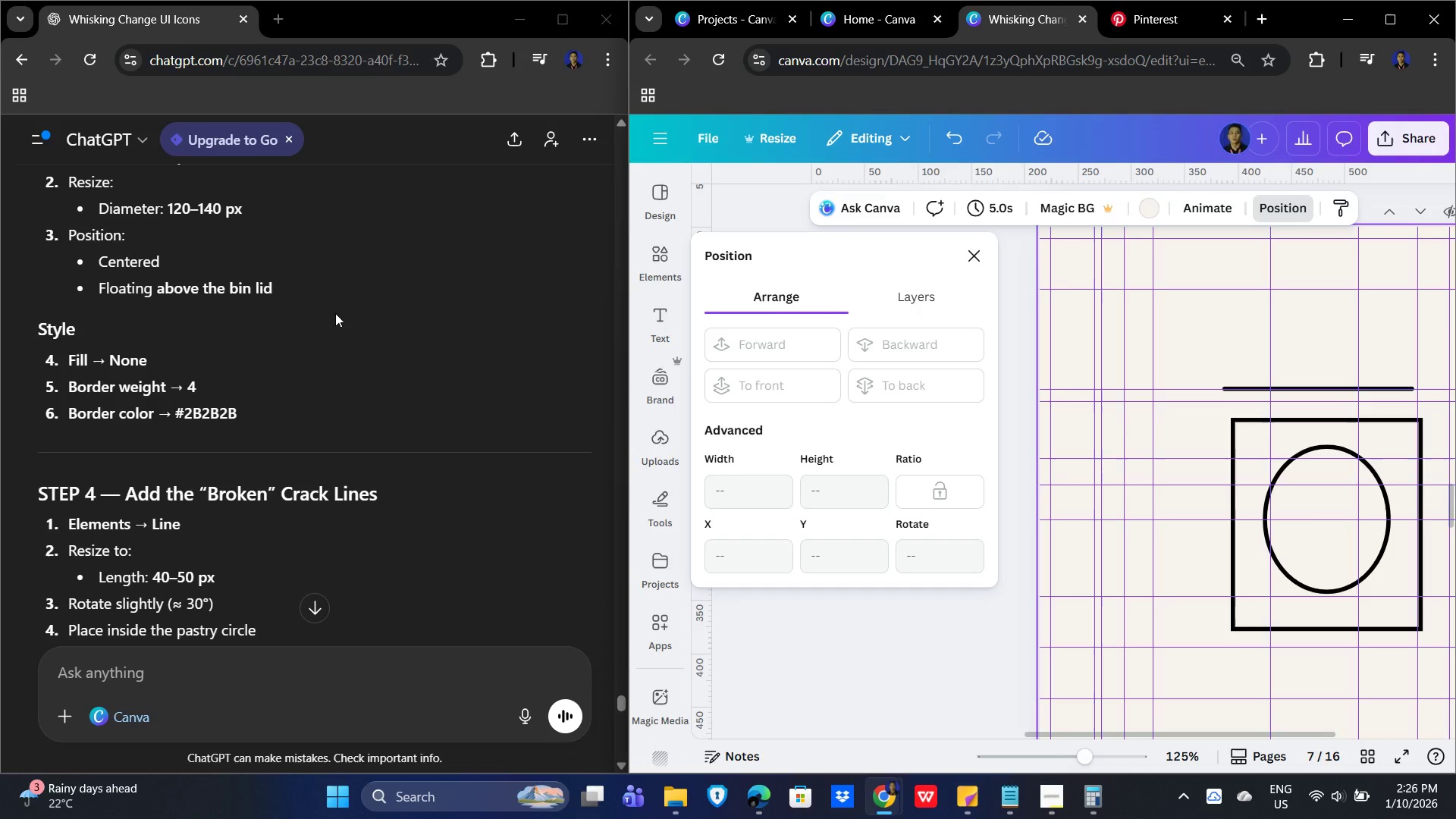 
wait(17.19)
 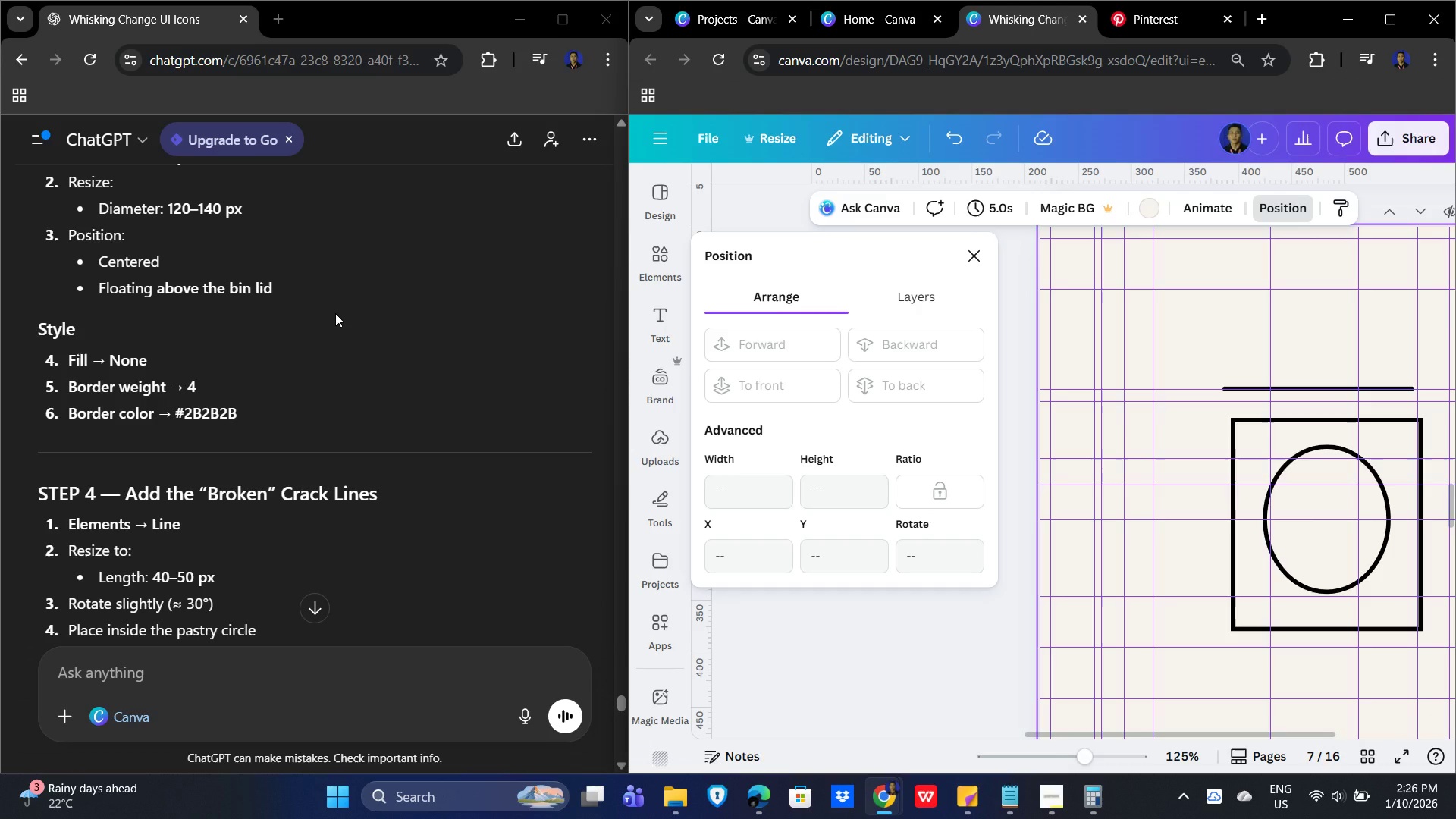 
scroll: coordinate [335, 408], scroll_direction: down, amount: 3.0
 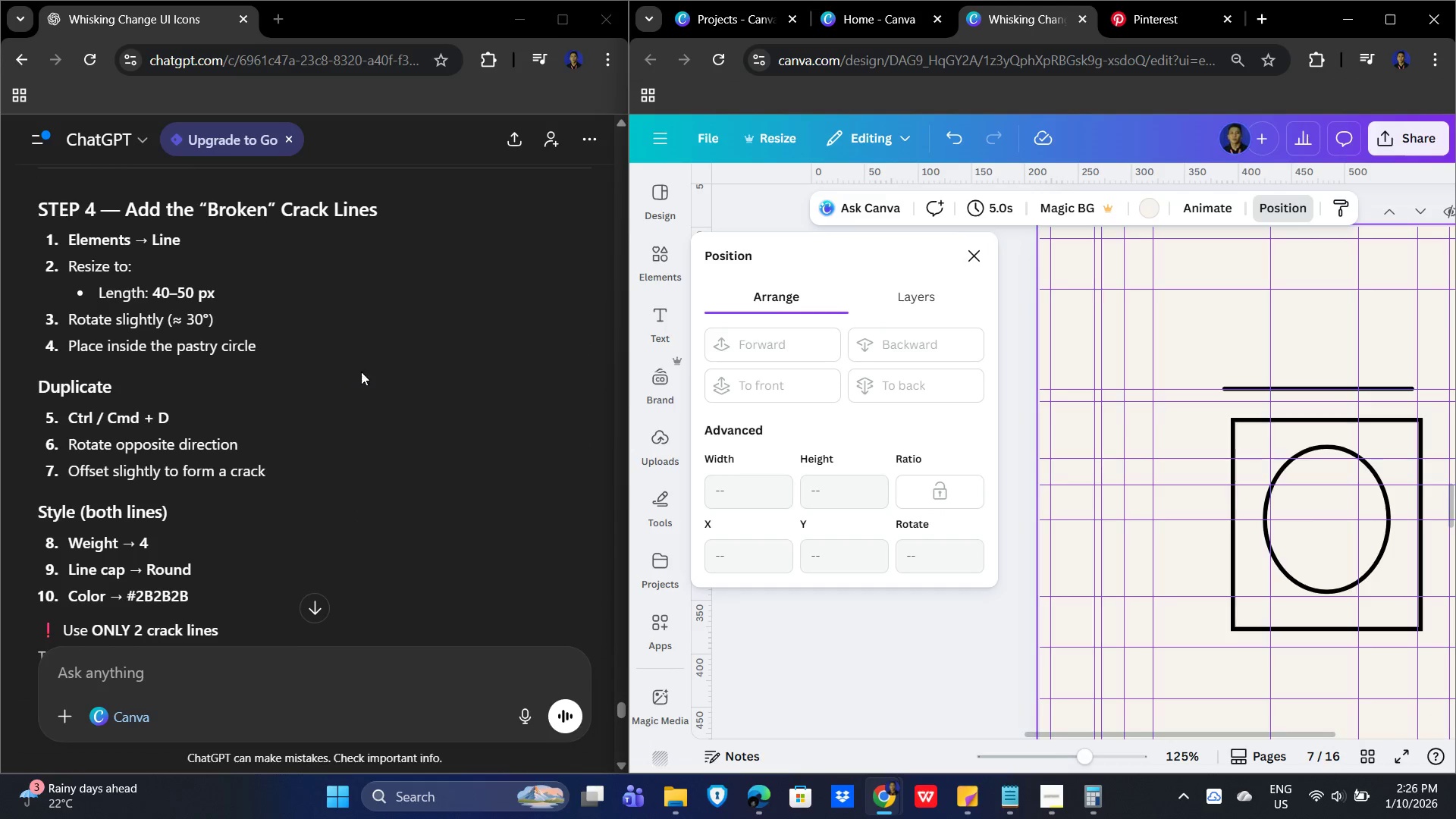 
scroll: coordinate [362, 373], scroll_direction: none, amount: 0.0
 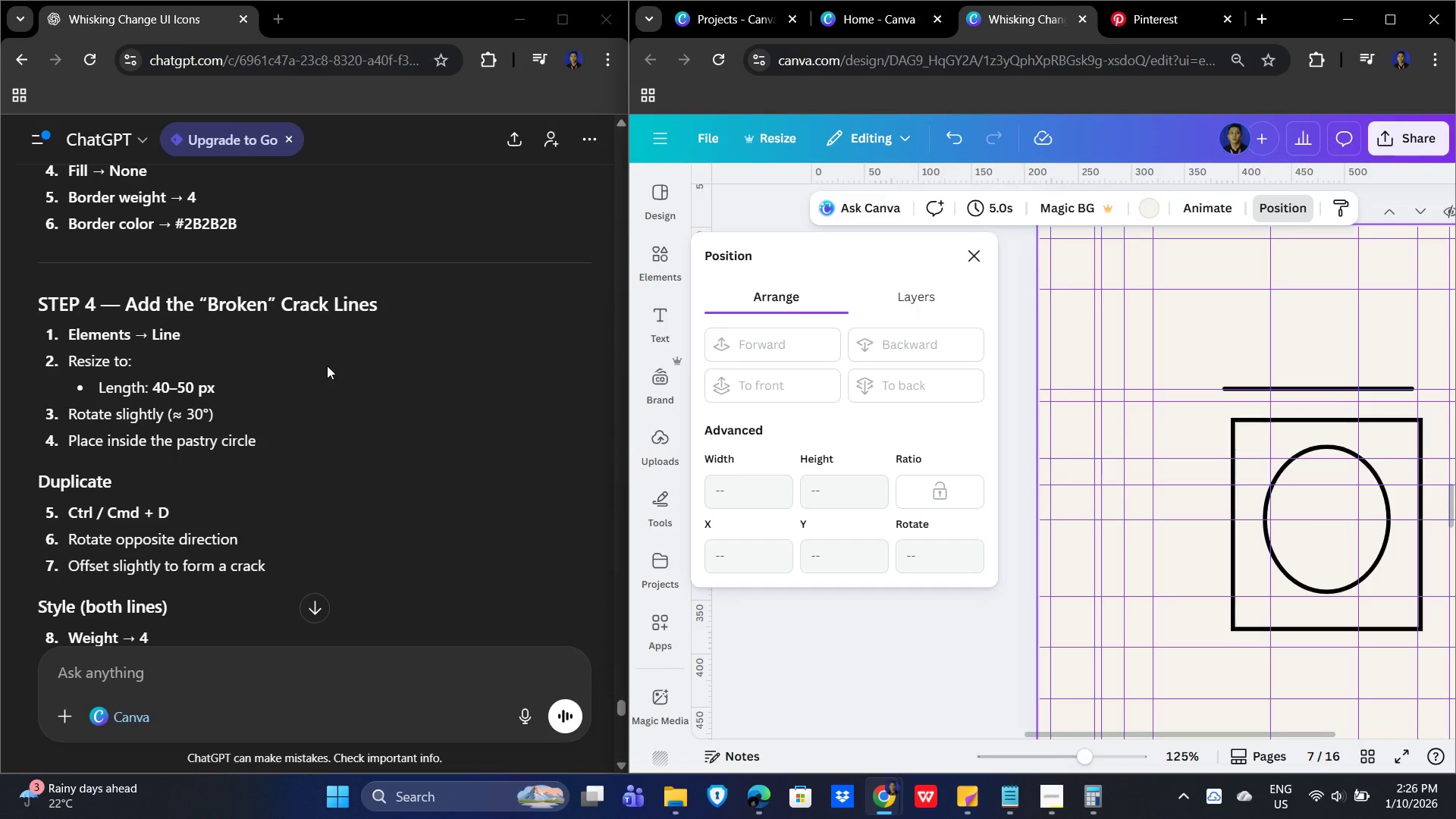 
wait(10.68)
 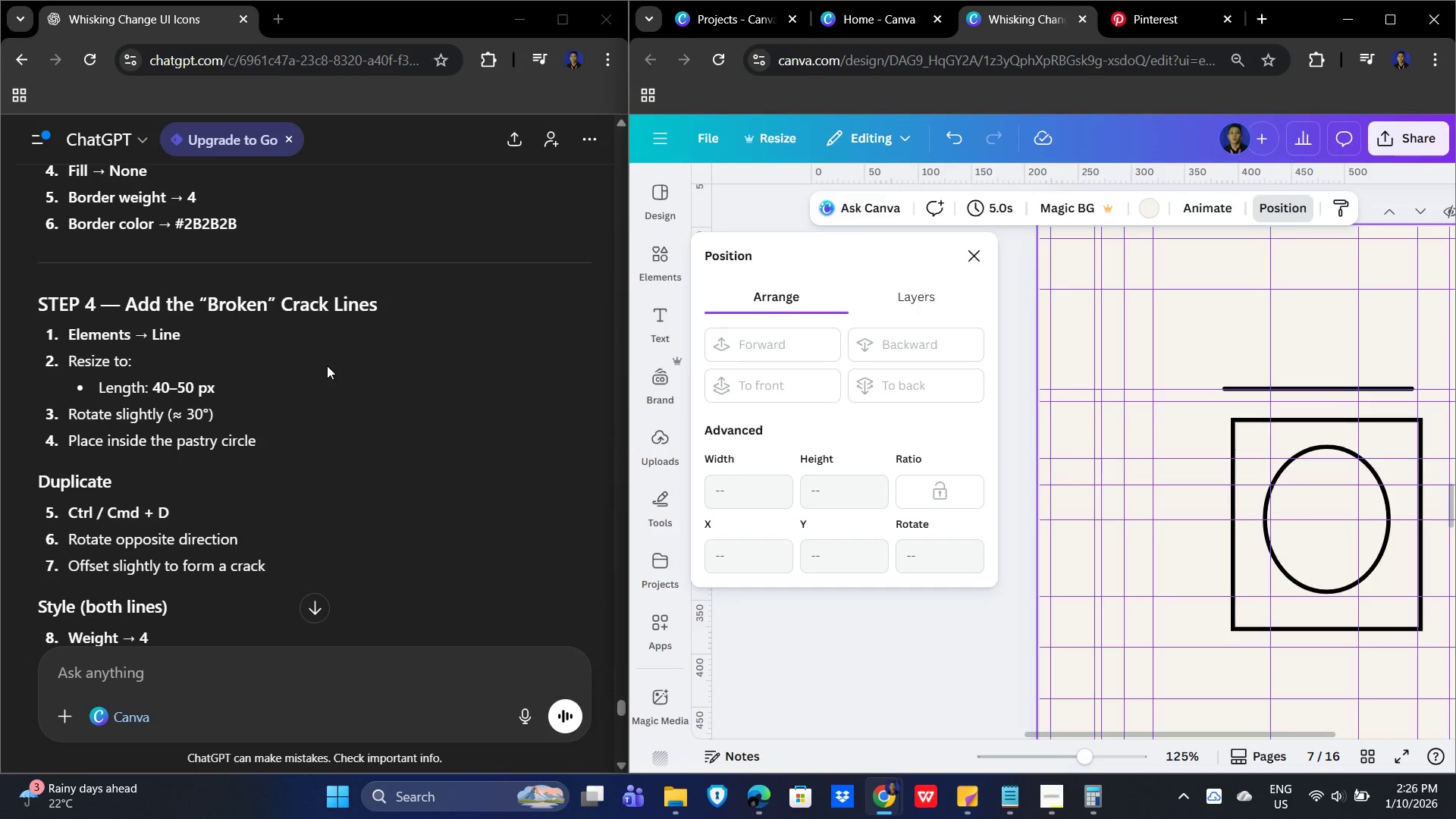 
left_click([1322, 388])
 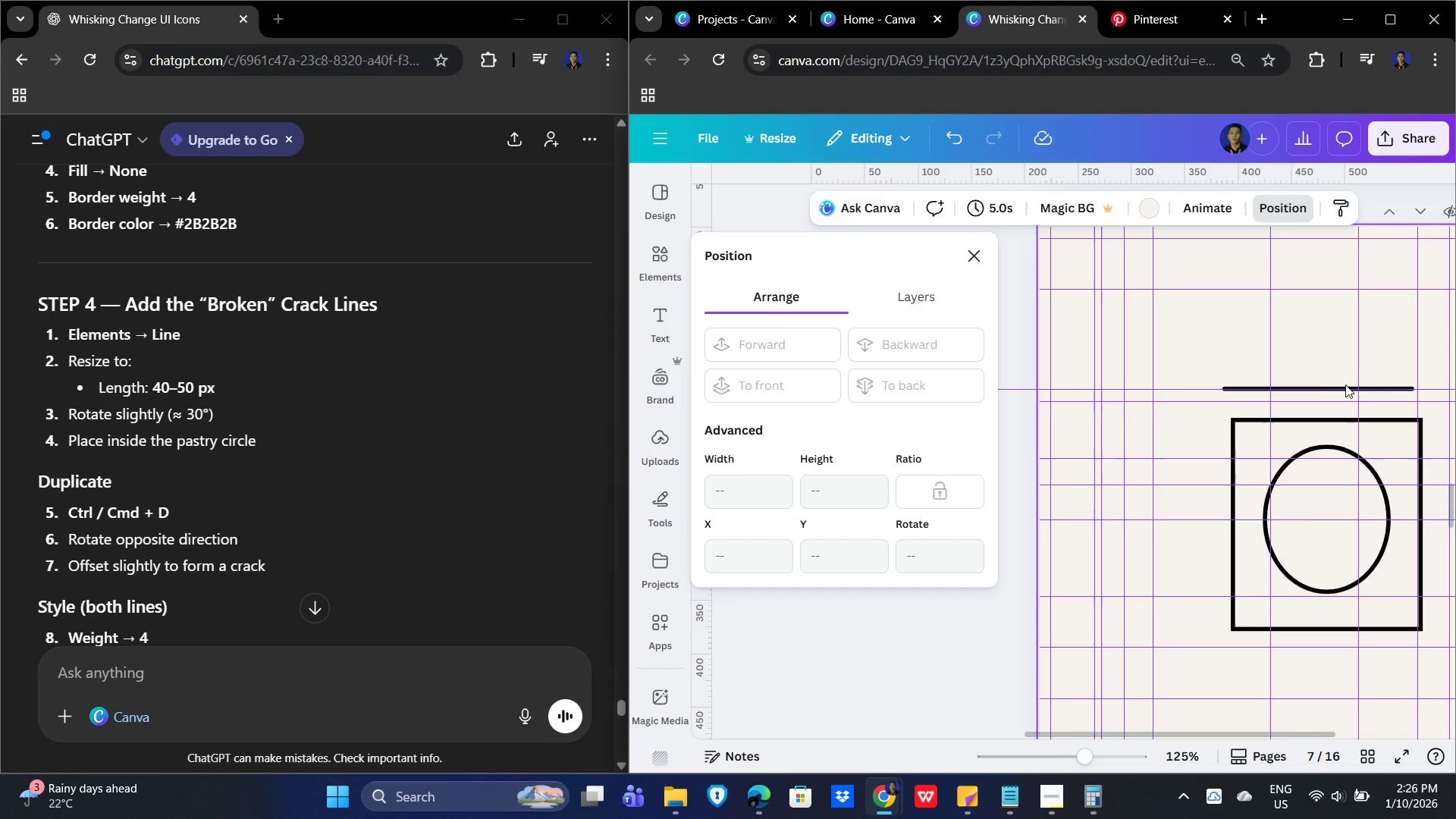 
mouse_move([1326, 387])
 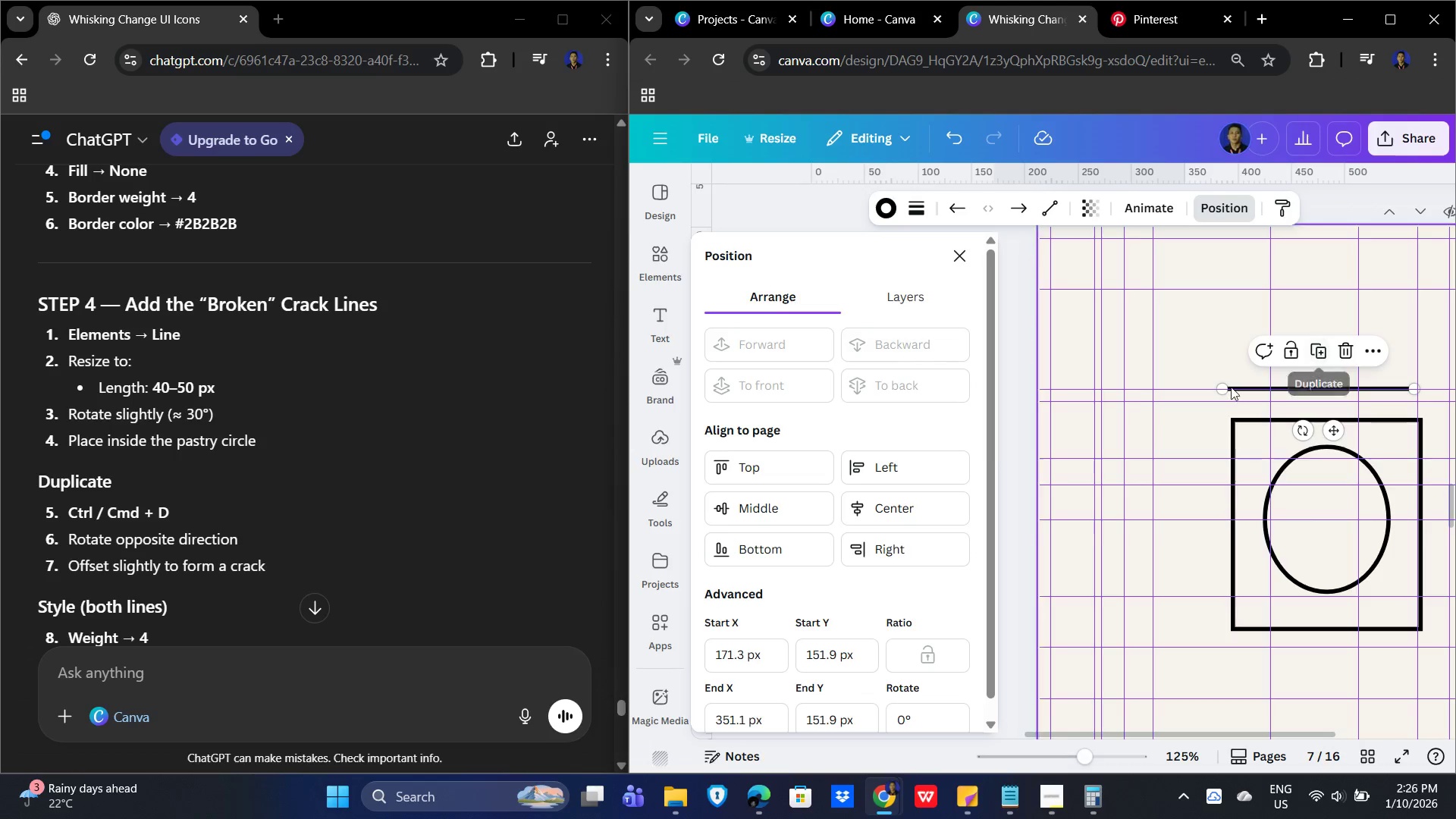 
key(Control+C)
 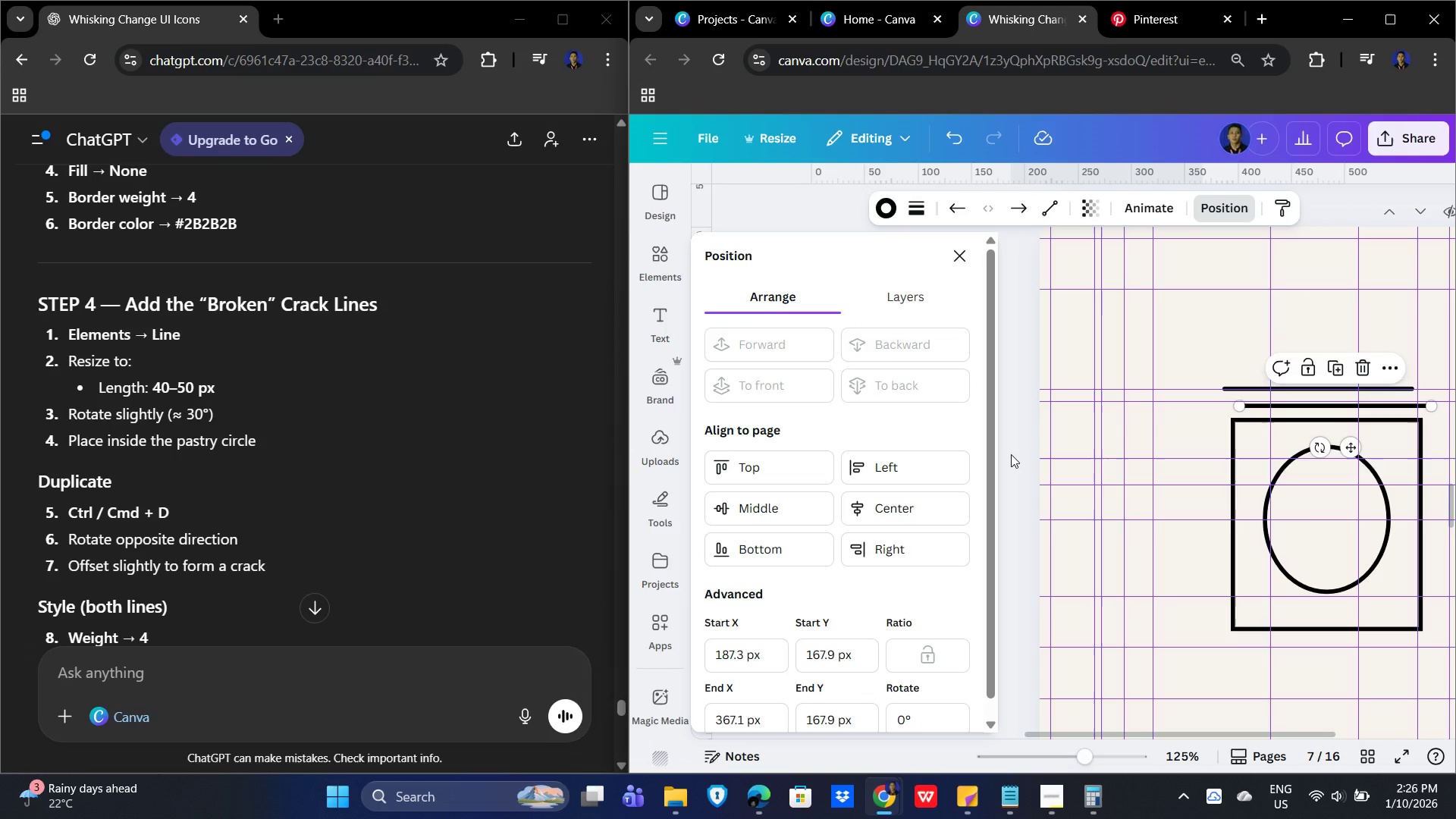 
key(Control+V)
 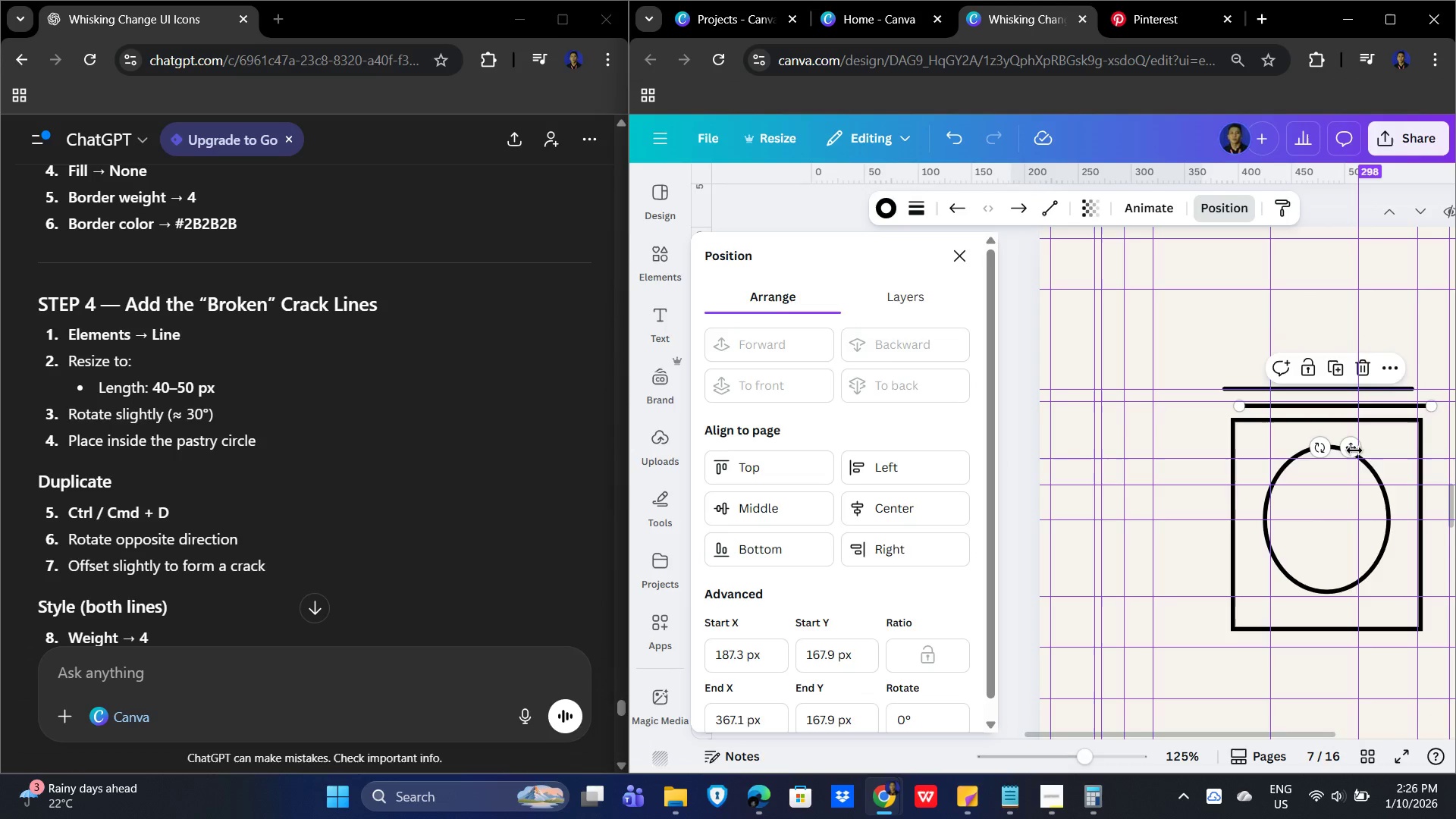 
left_click_drag(start_coordinate=[1350, 449], to_coordinate=[1282, 379])
 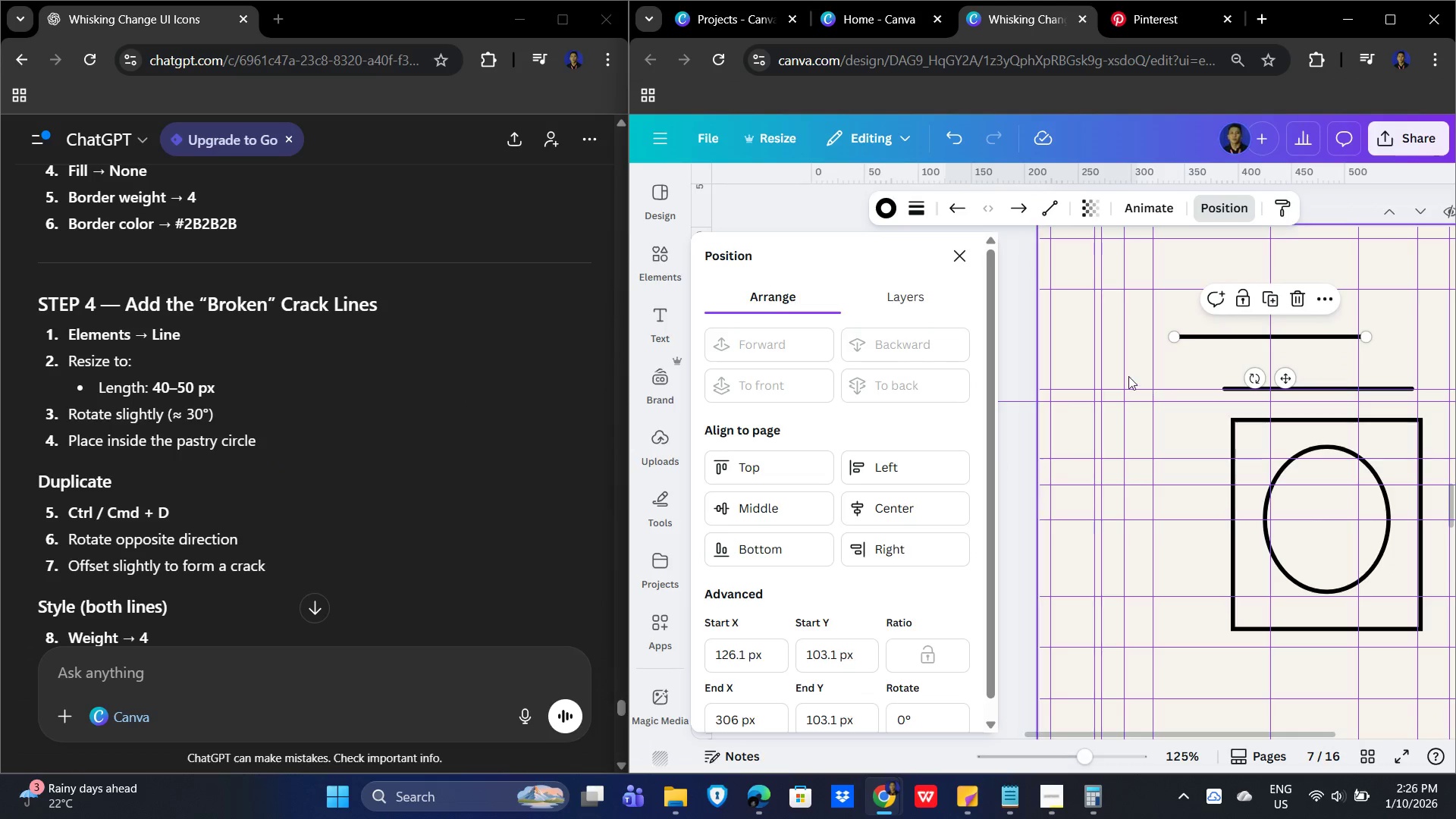 
left_click_drag(start_coordinate=[1175, 338], to_coordinate=[1310, 337])
 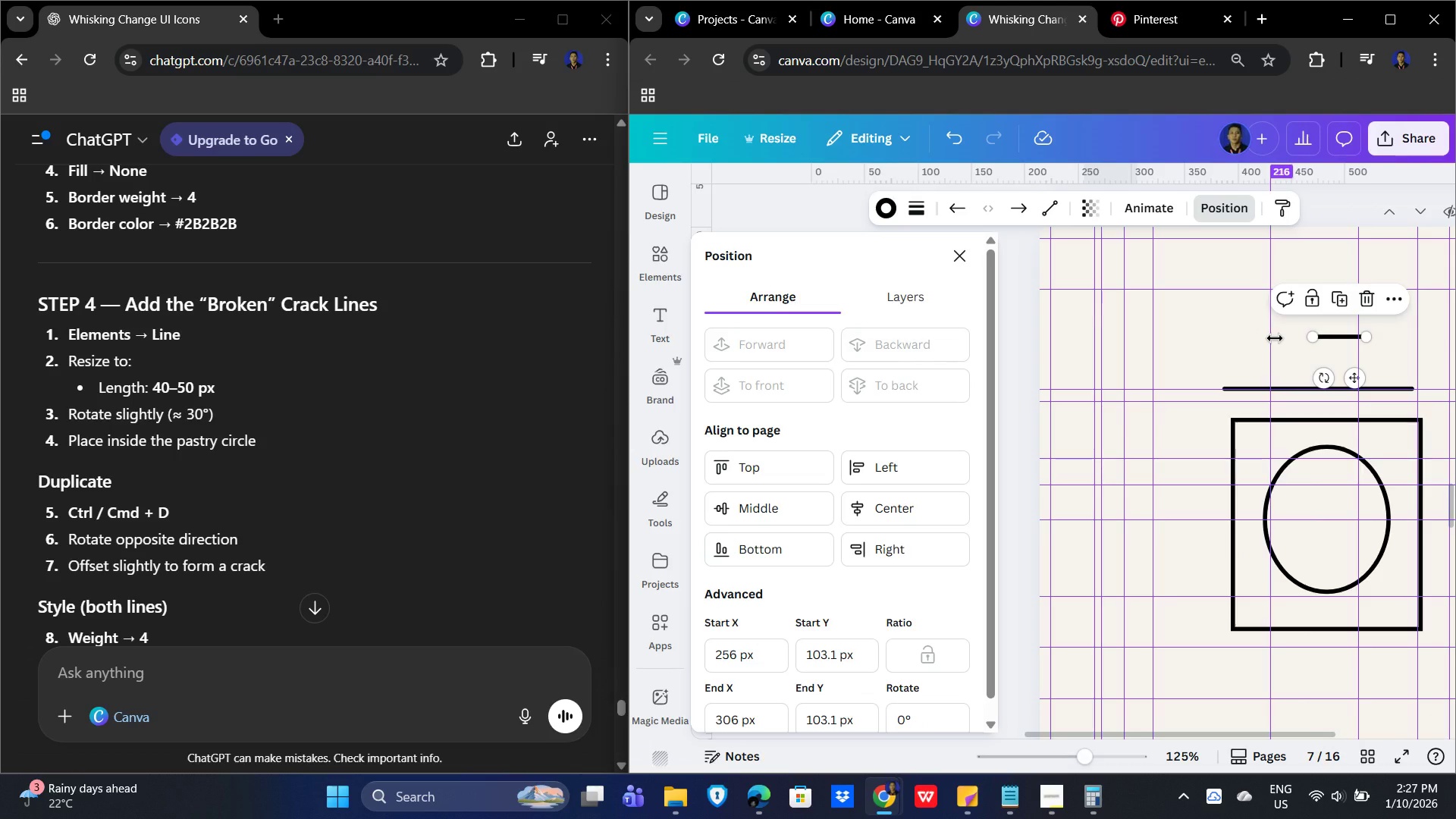 
left_click_drag(start_coordinate=[1275, 338], to_coordinate=[1291, 338])
 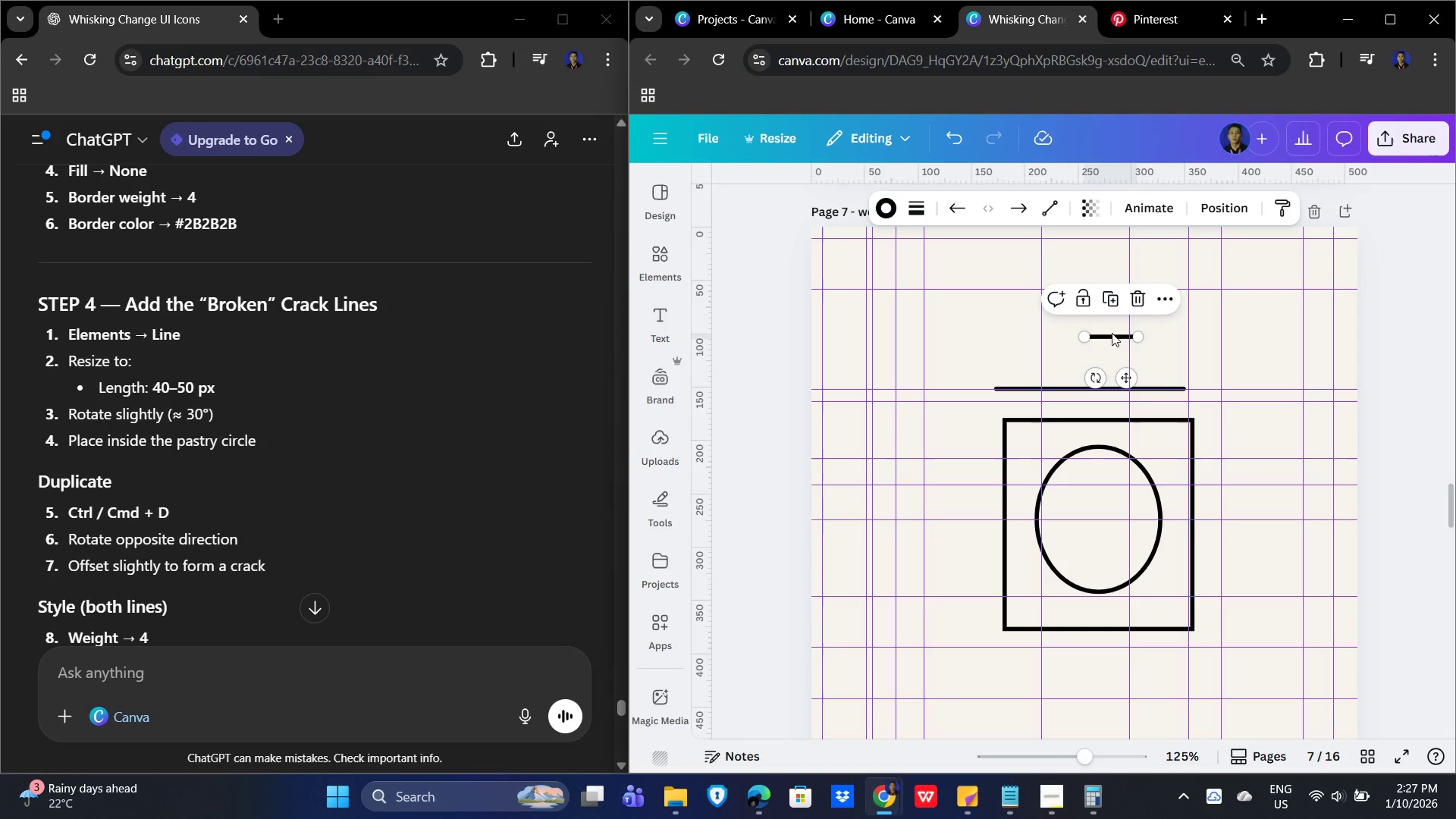 
left_click_drag(start_coordinate=[1112, 337], to_coordinate=[1165, 334])
 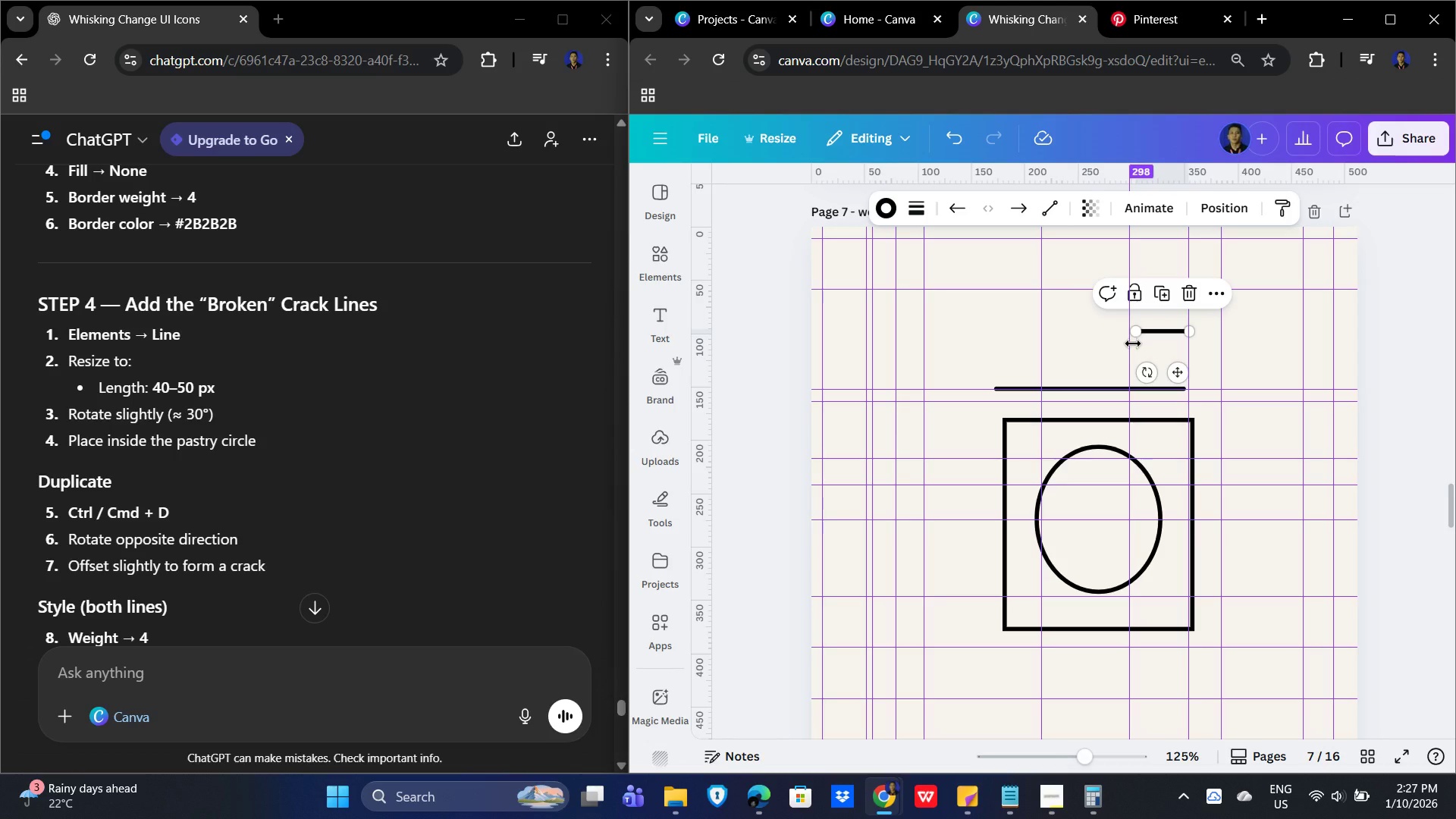 
left_click_drag(start_coordinate=[1133, 344], to_coordinate=[1140, 344])
 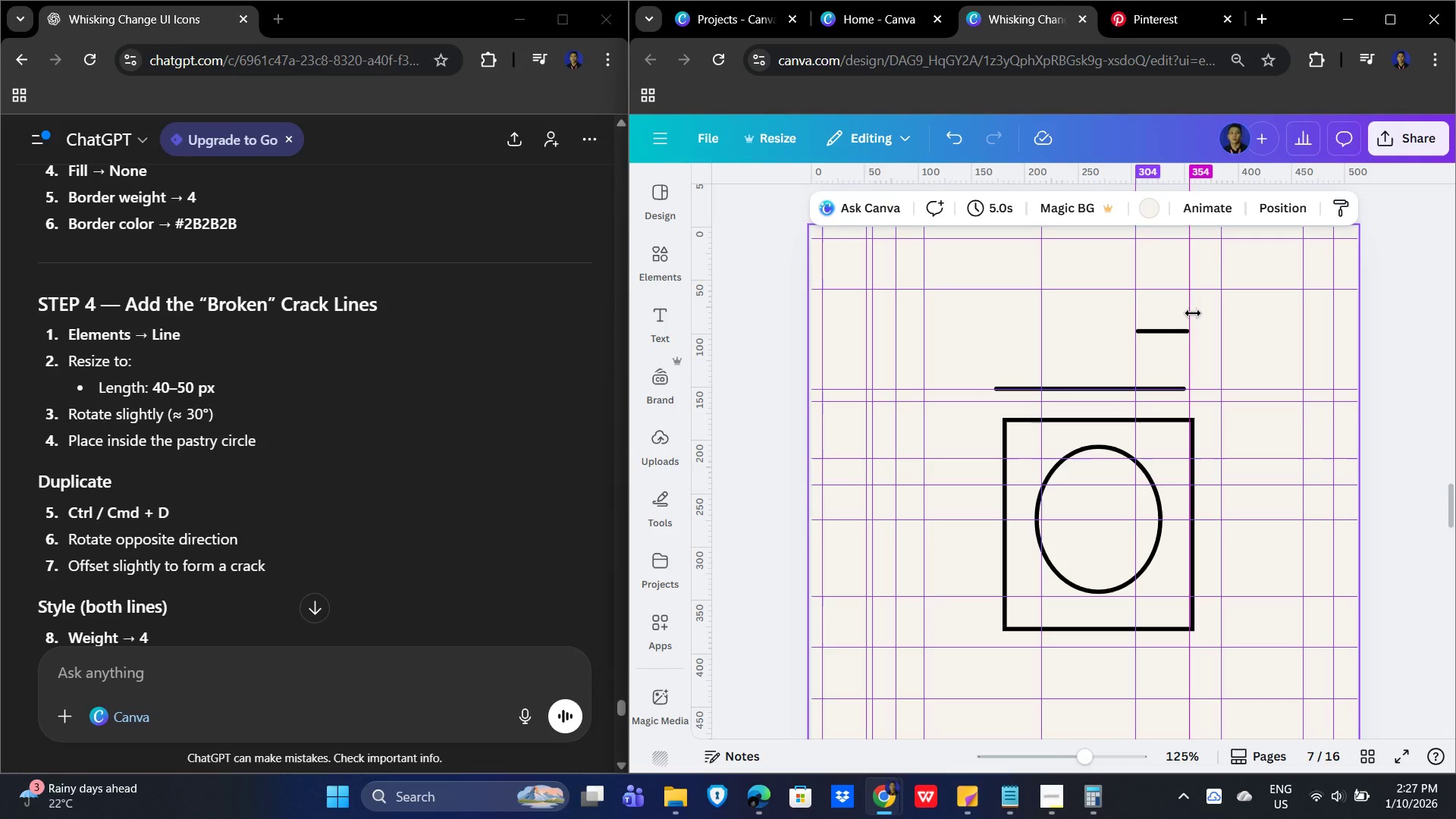 
left_click([1166, 315])
 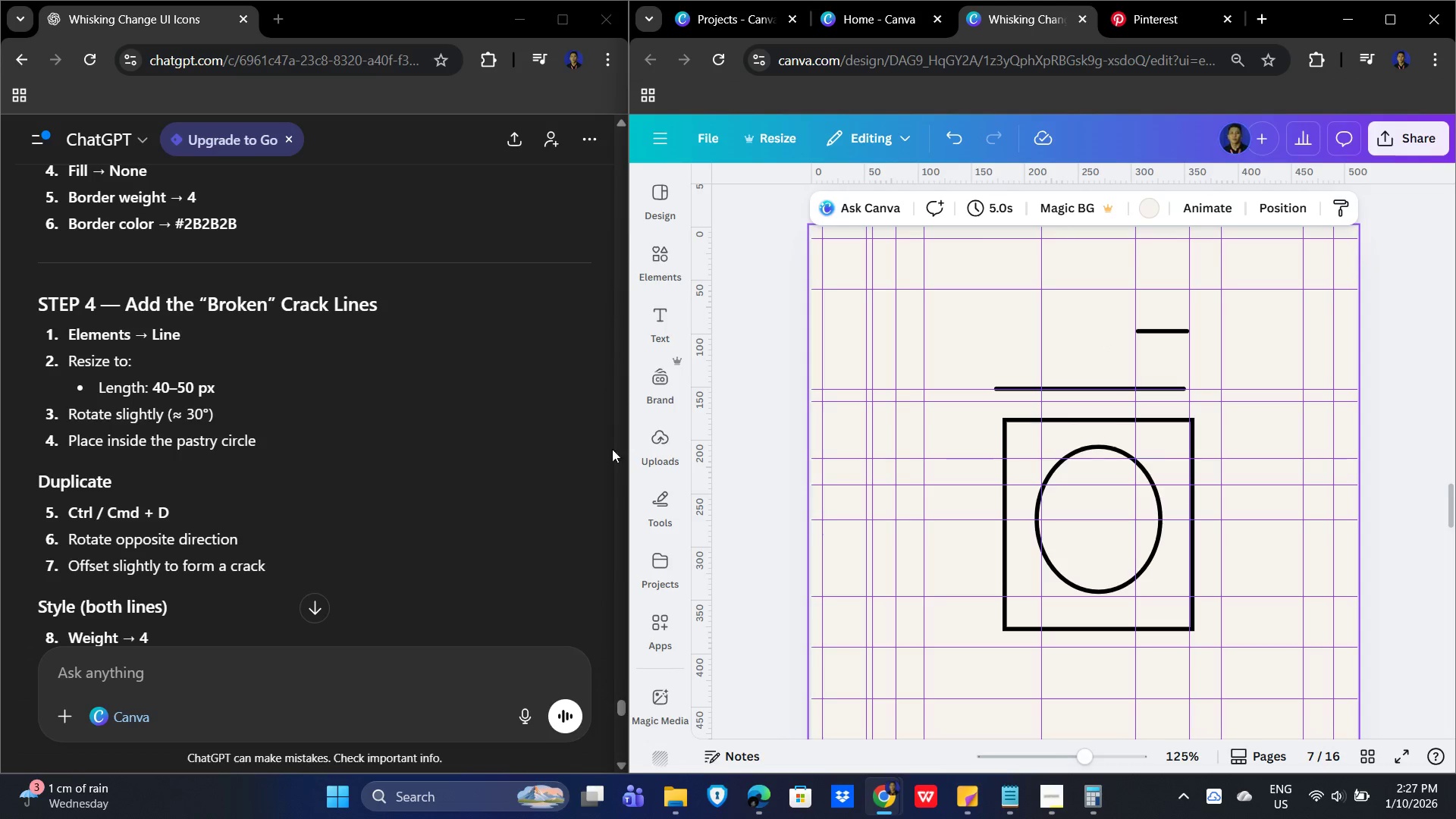 
wait(6.31)
 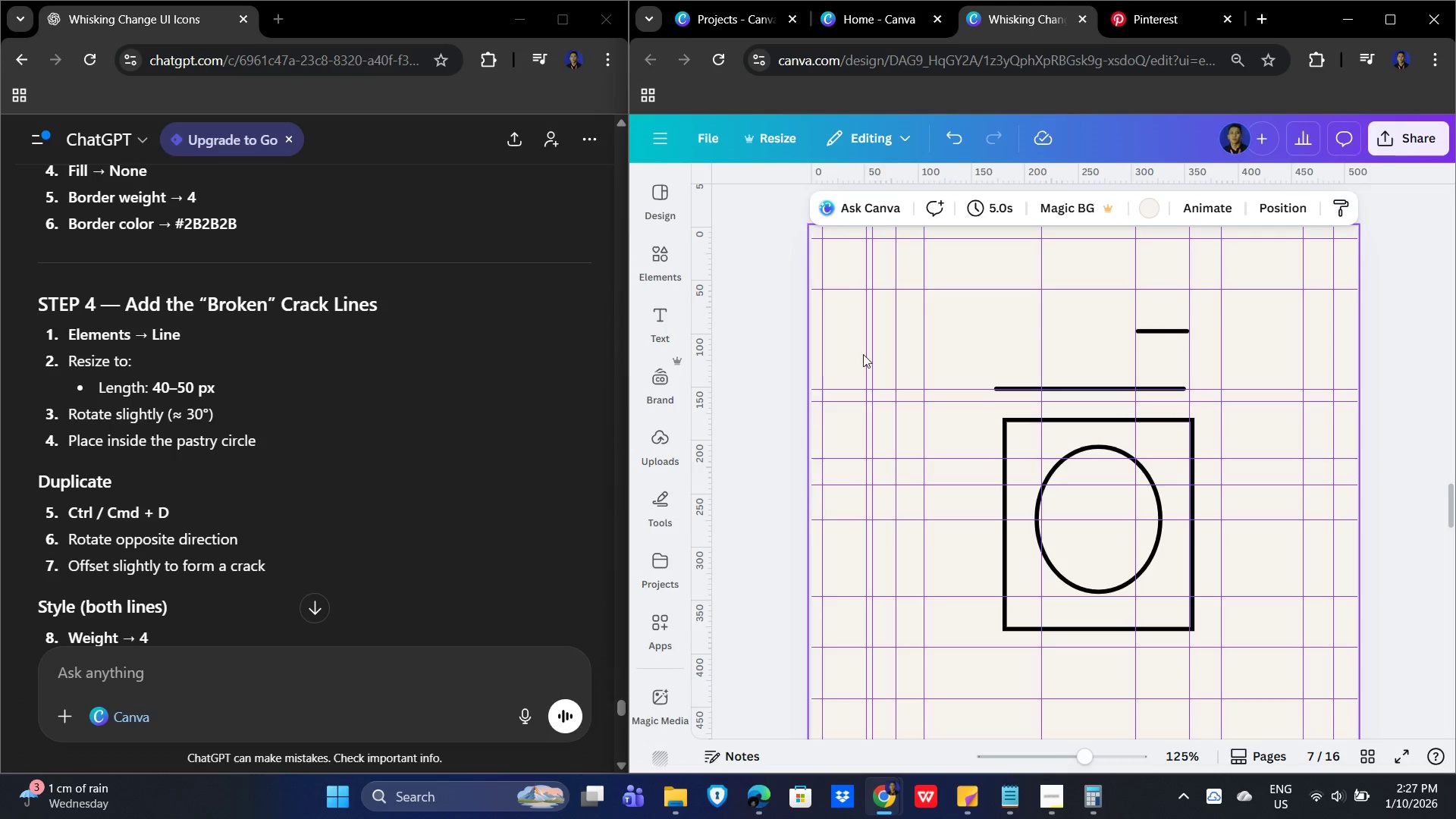 
left_click([1165, 331])
 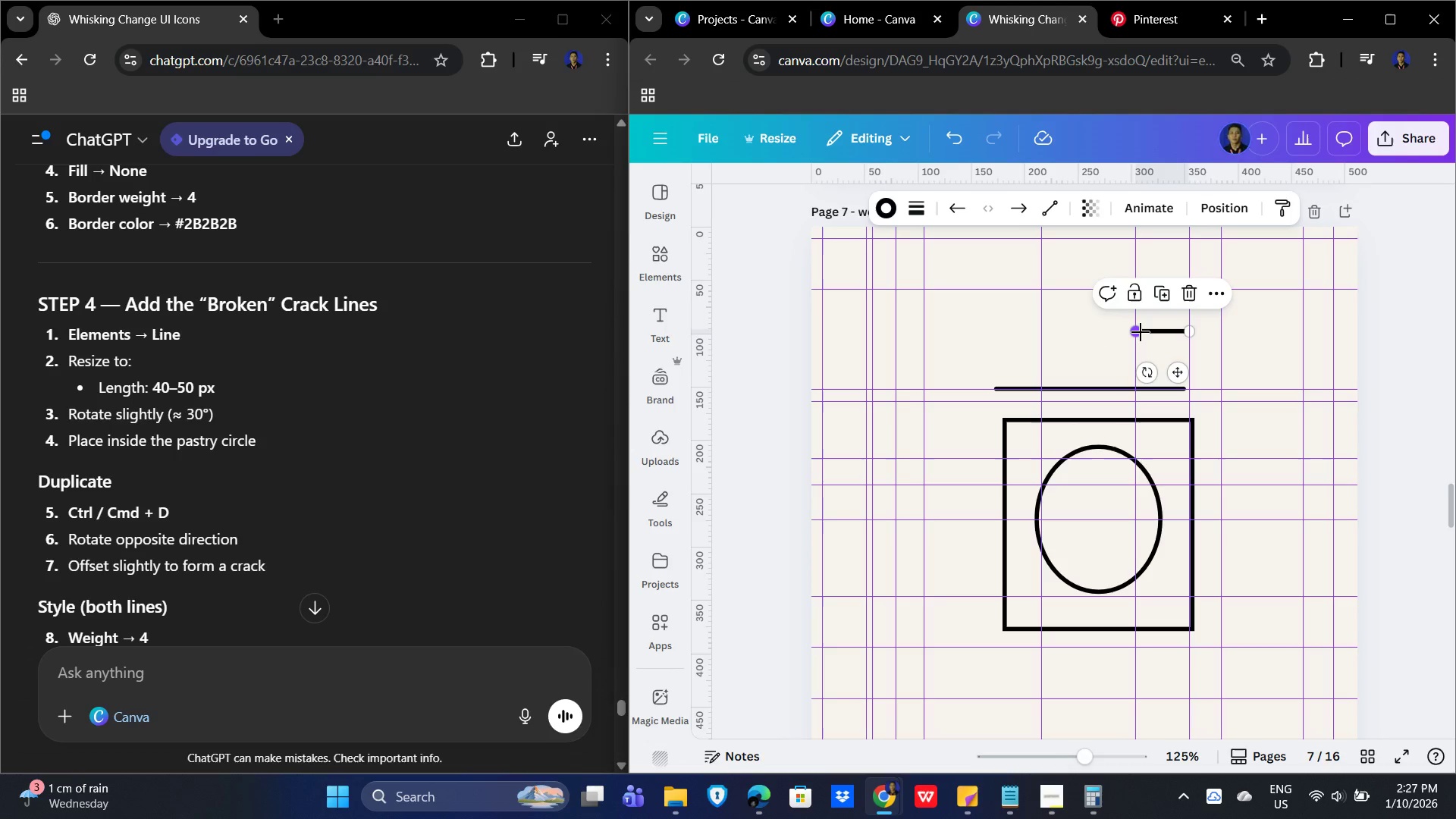 
left_click_drag(start_coordinate=[1141, 332], to_coordinate=[1148, 309])
 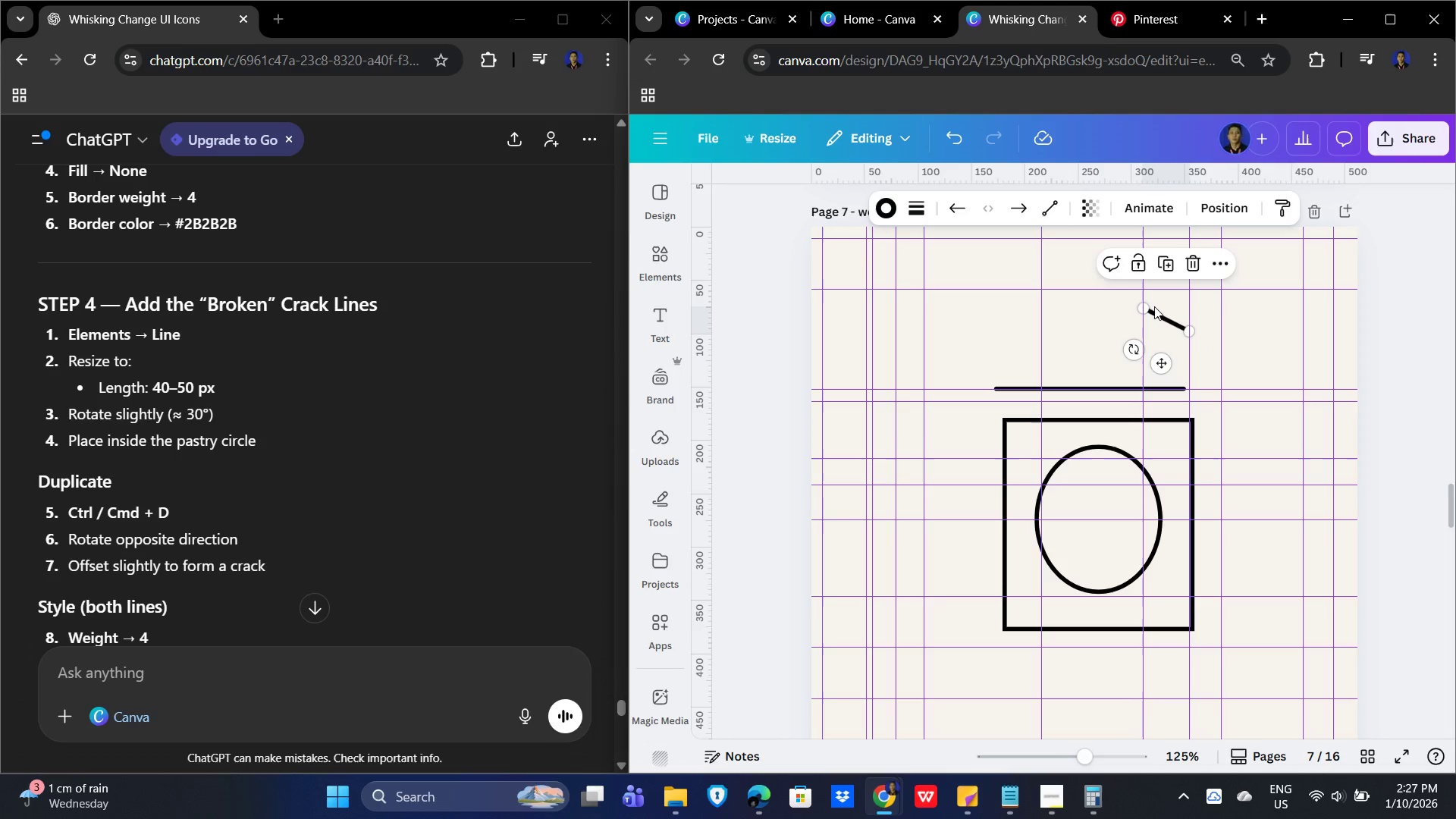 
left_click_drag(start_coordinate=[1144, 307], to_coordinate=[1150, 303])
 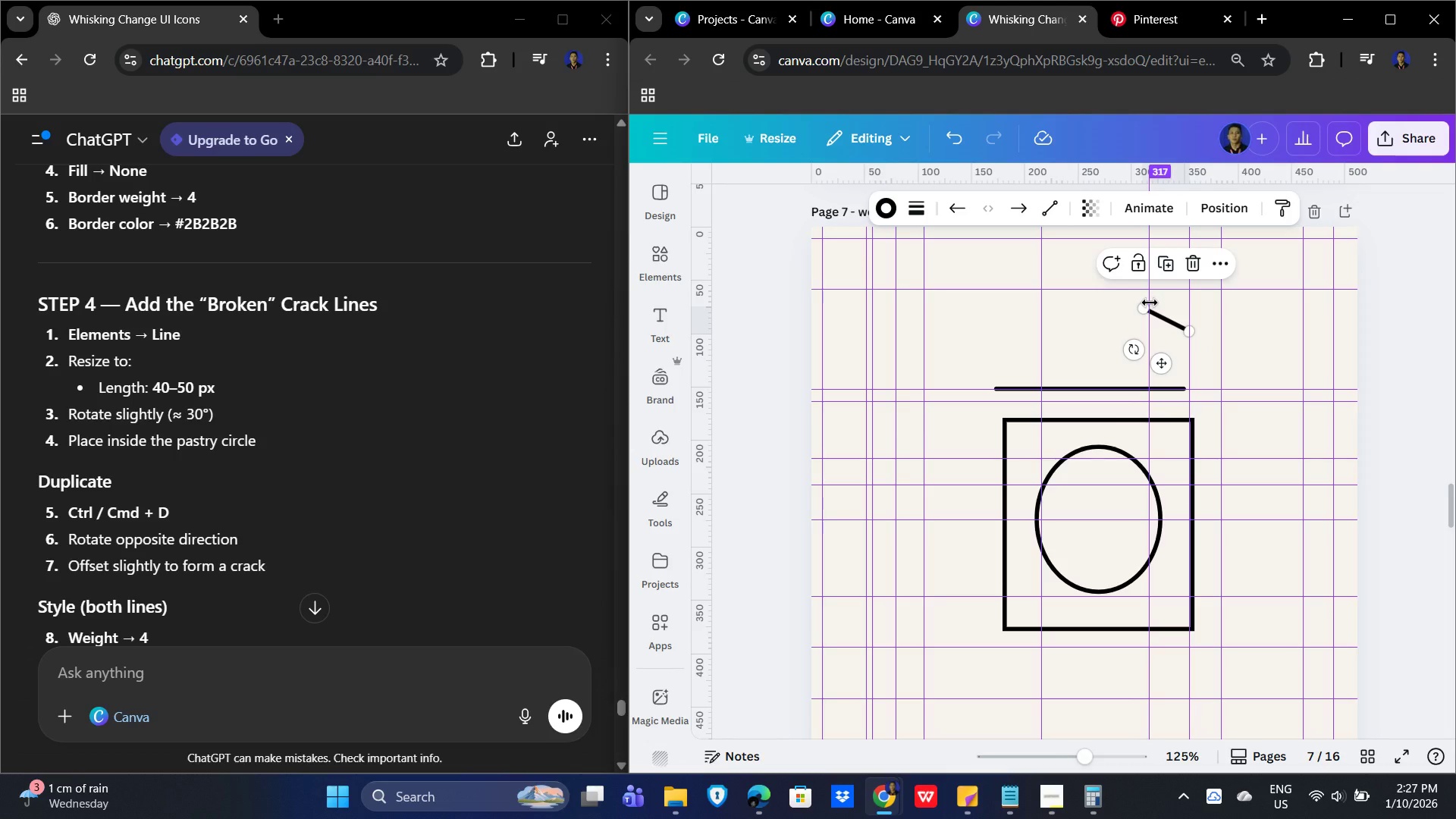 
left_click([1150, 303])
 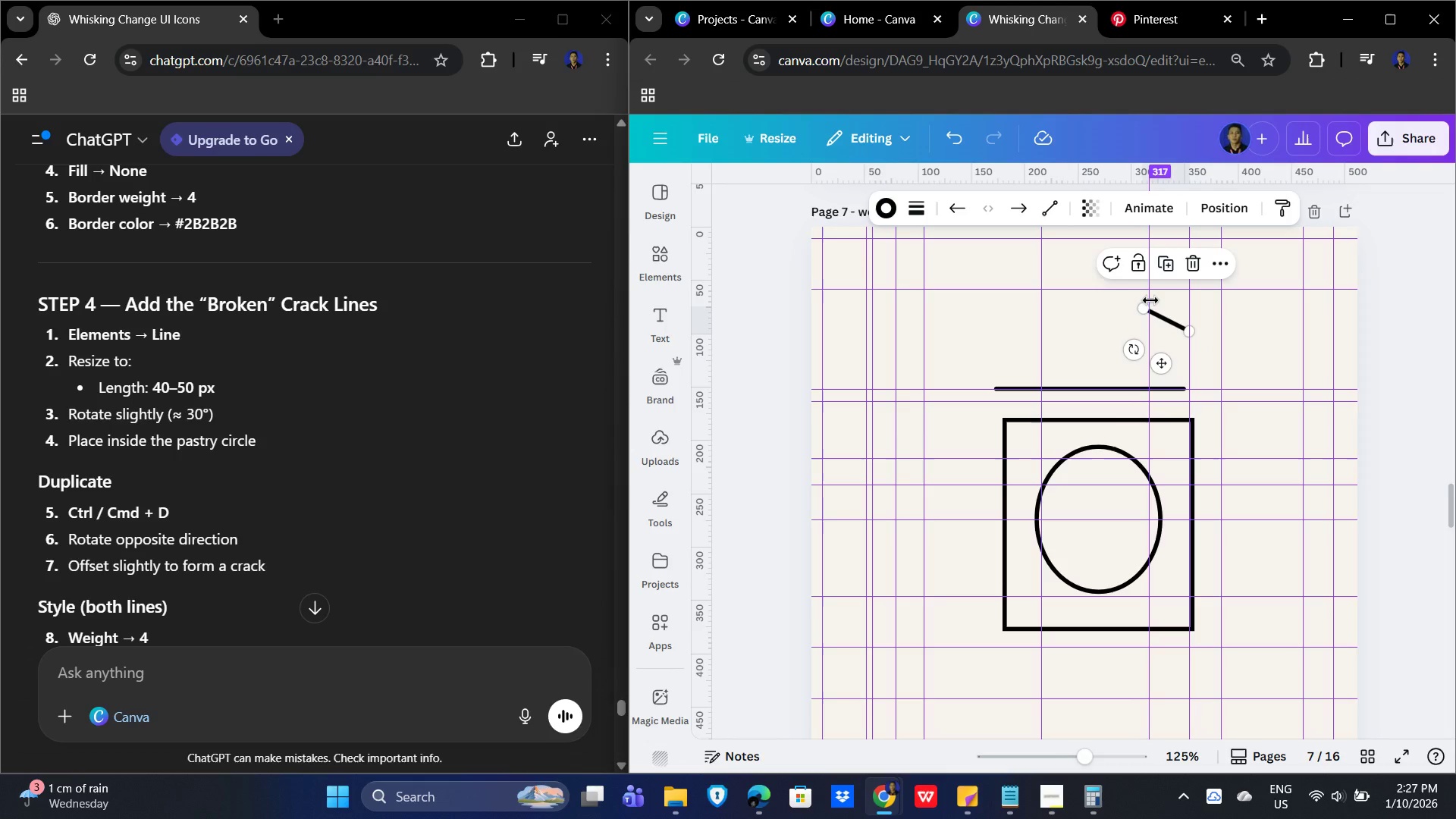 
left_click_drag(start_coordinate=[1150, 300], to_coordinate=[1135, 300])
 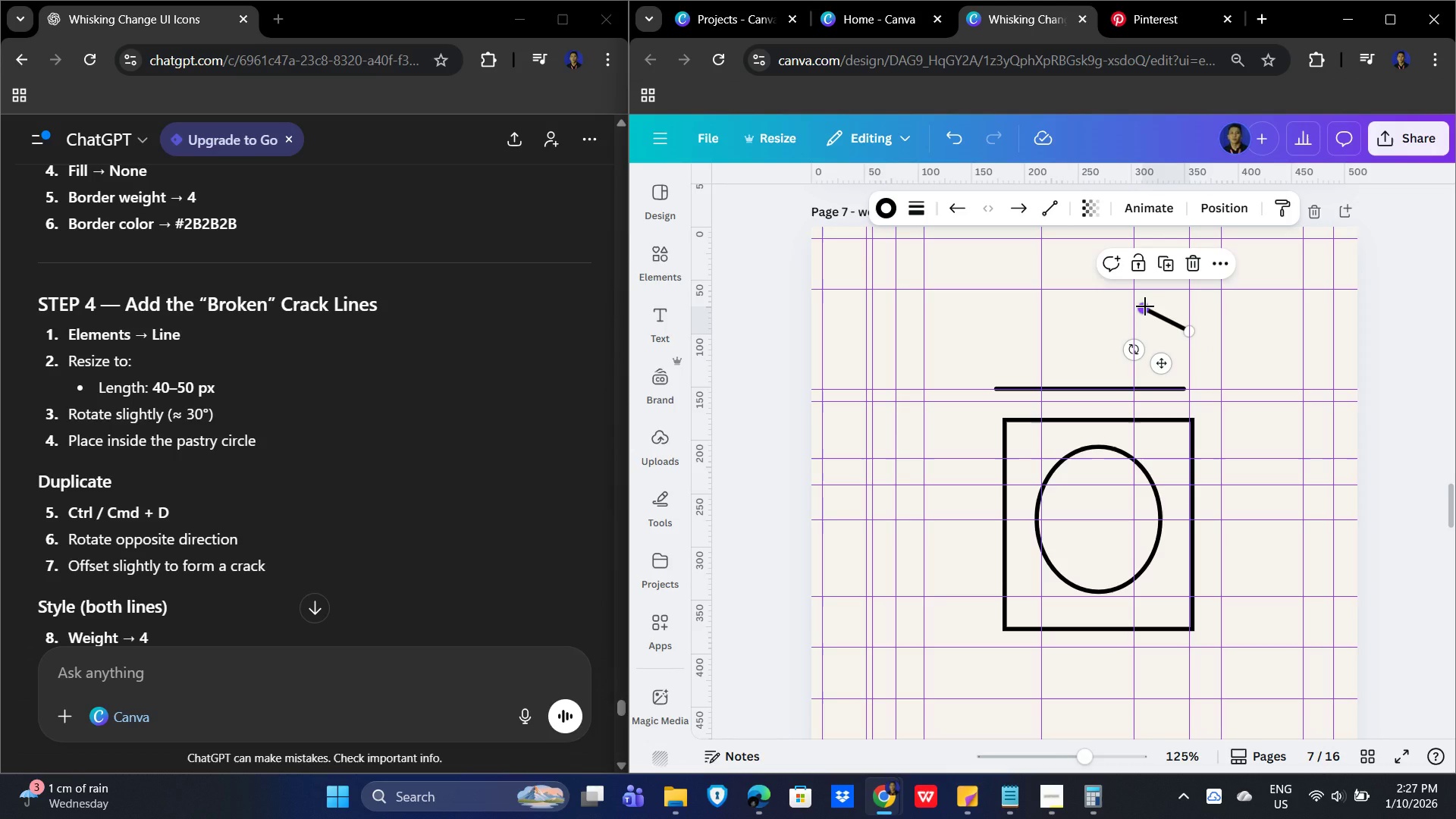 
left_click_drag(start_coordinate=[1145, 306], to_coordinate=[1144, 302])
 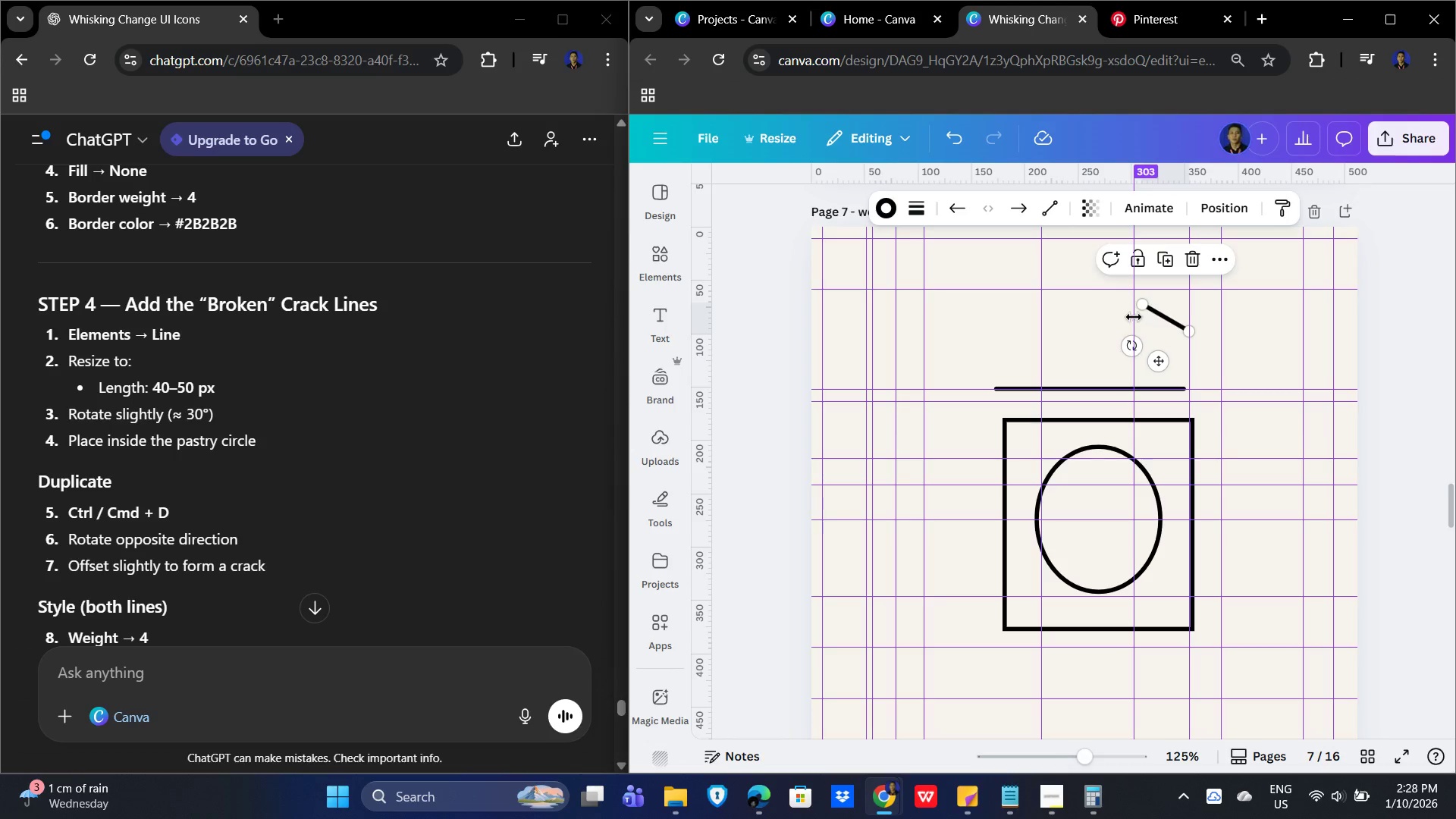 
left_click_drag(start_coordinate=[1134, 317], to_coordinate=[1141, 316])
 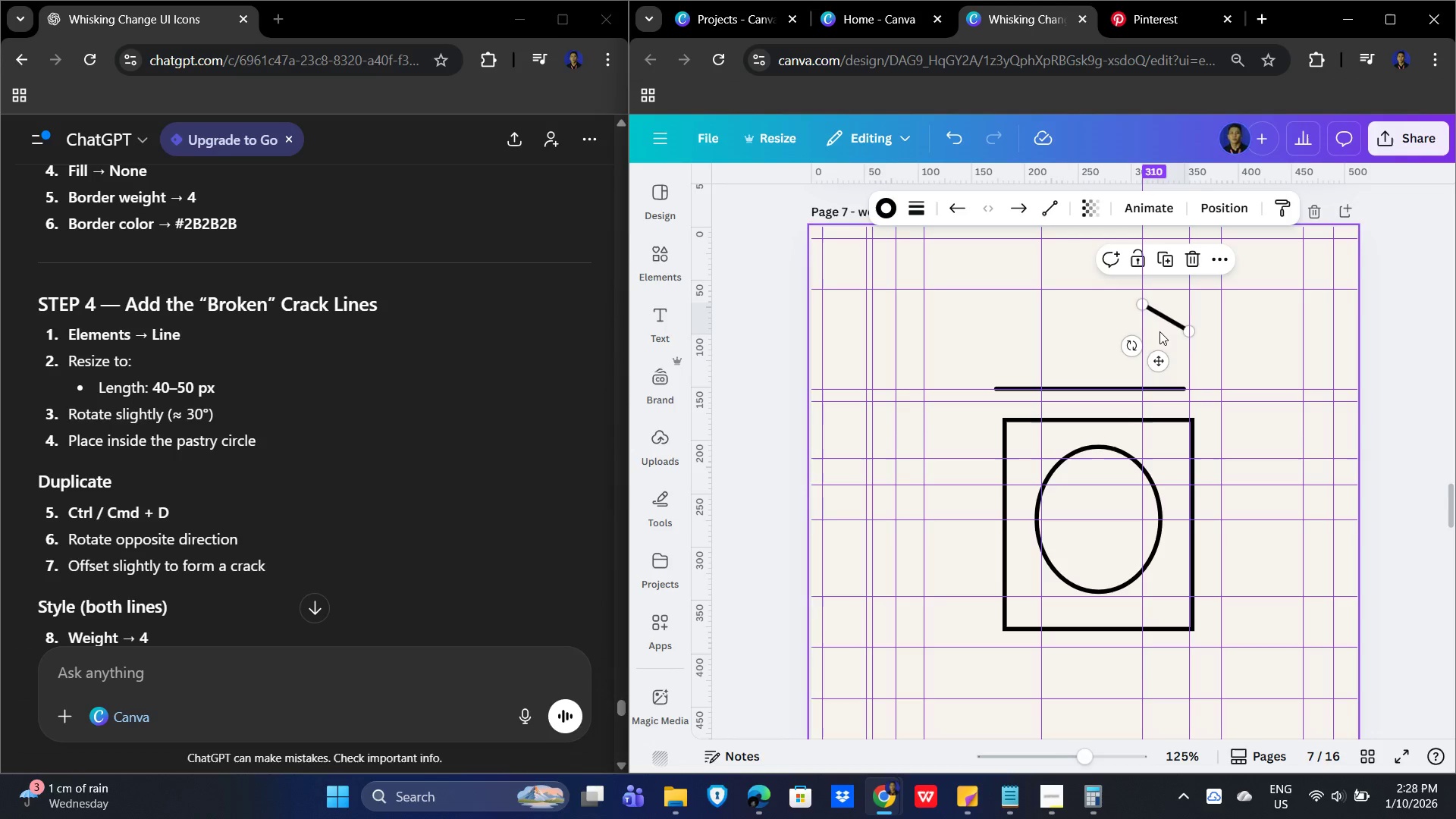 
hold_key(key=ControlLeft, duration=0.56)
scroll: coordinate [1201, 392], scroll_direction: up, amount: 3.0
 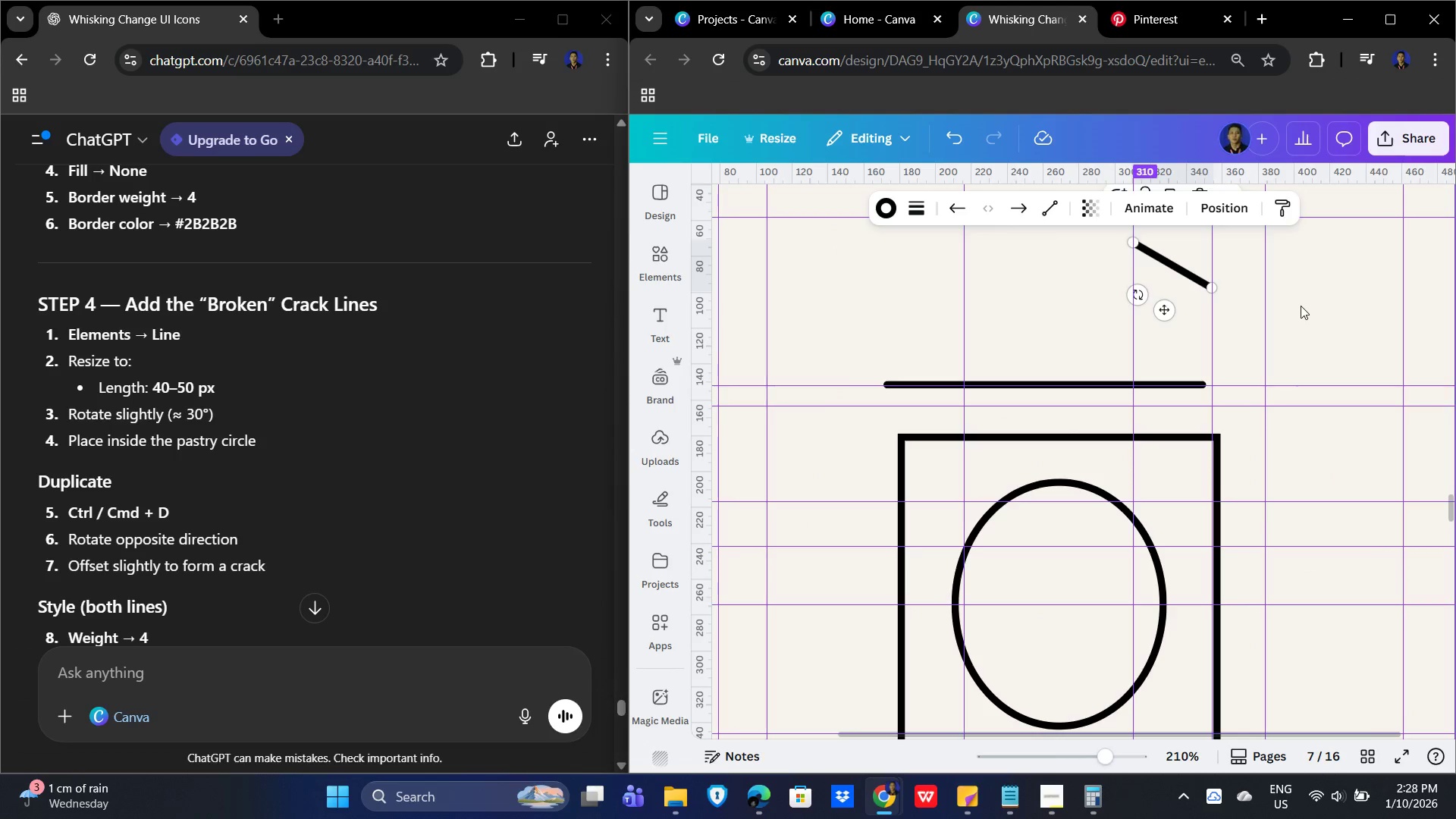 
left_click_drag(start_coordinate=[1327, 305], to_coordinate=[1257, 344])
 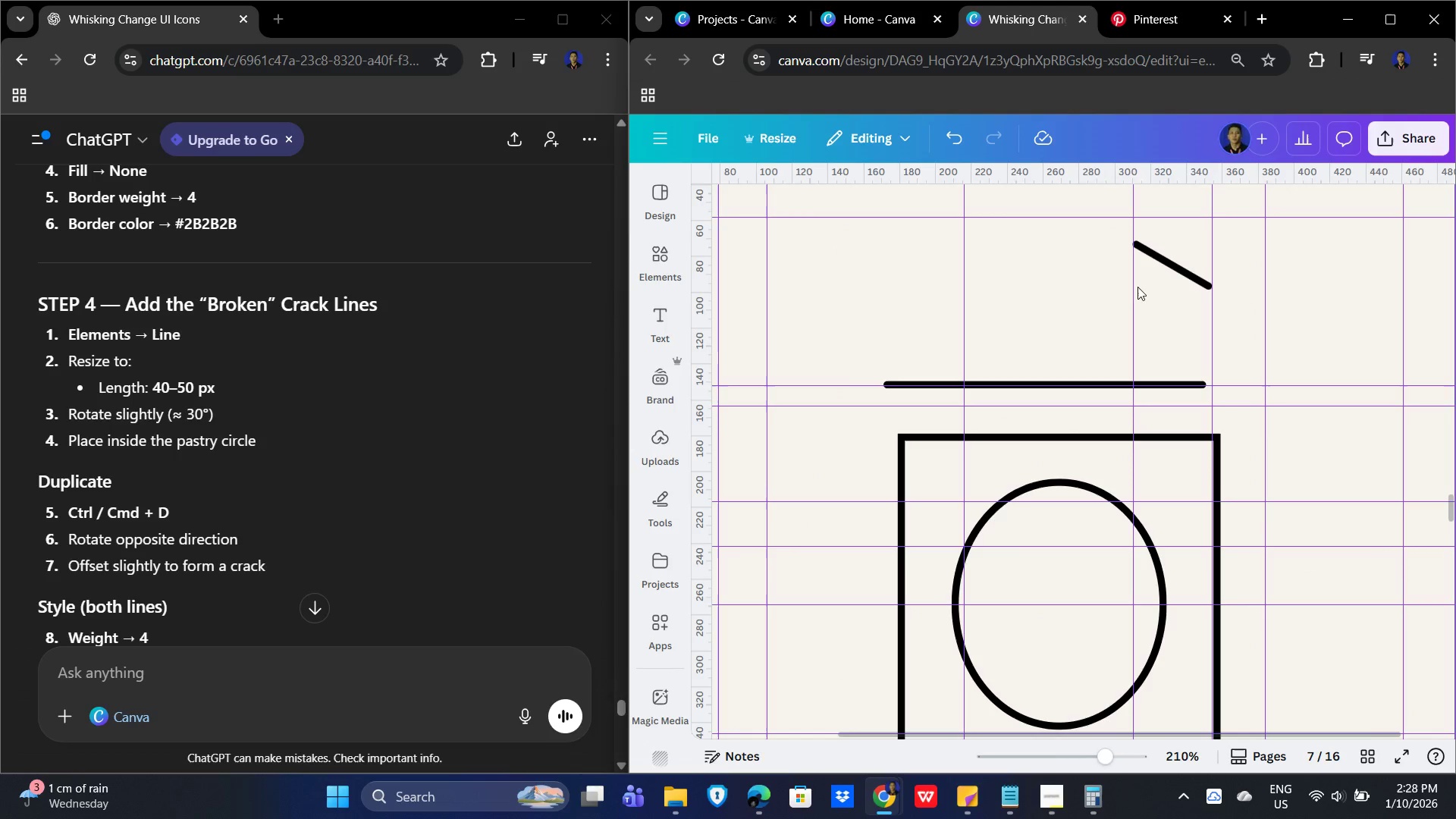 
left_click_drag(start_coordinate=[1136, 287], to_coordinate=[1139, 290])
 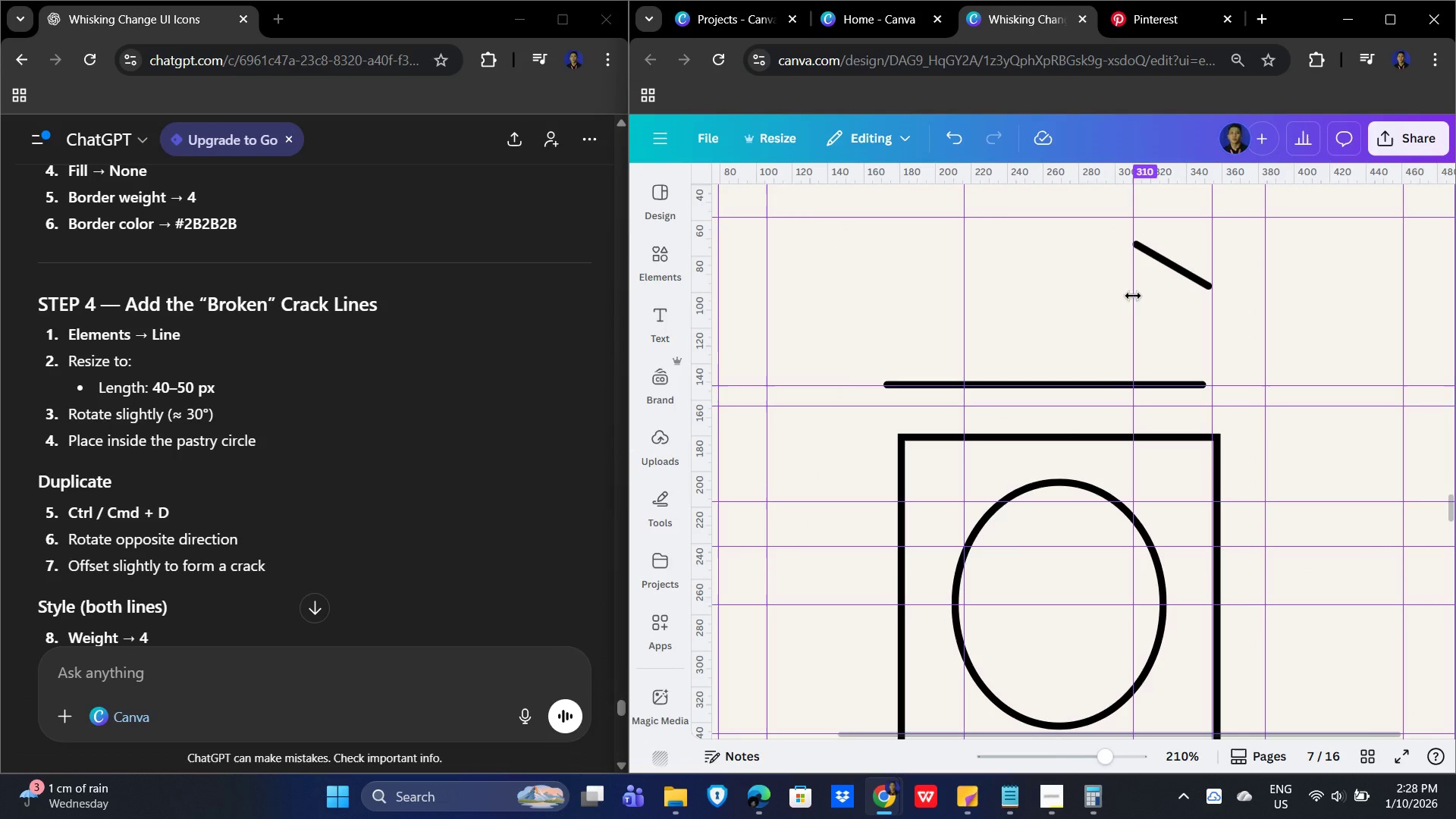 
left_click_drag(start_coordinate=[1162, 302], to_coordinate=[1166, 303])
 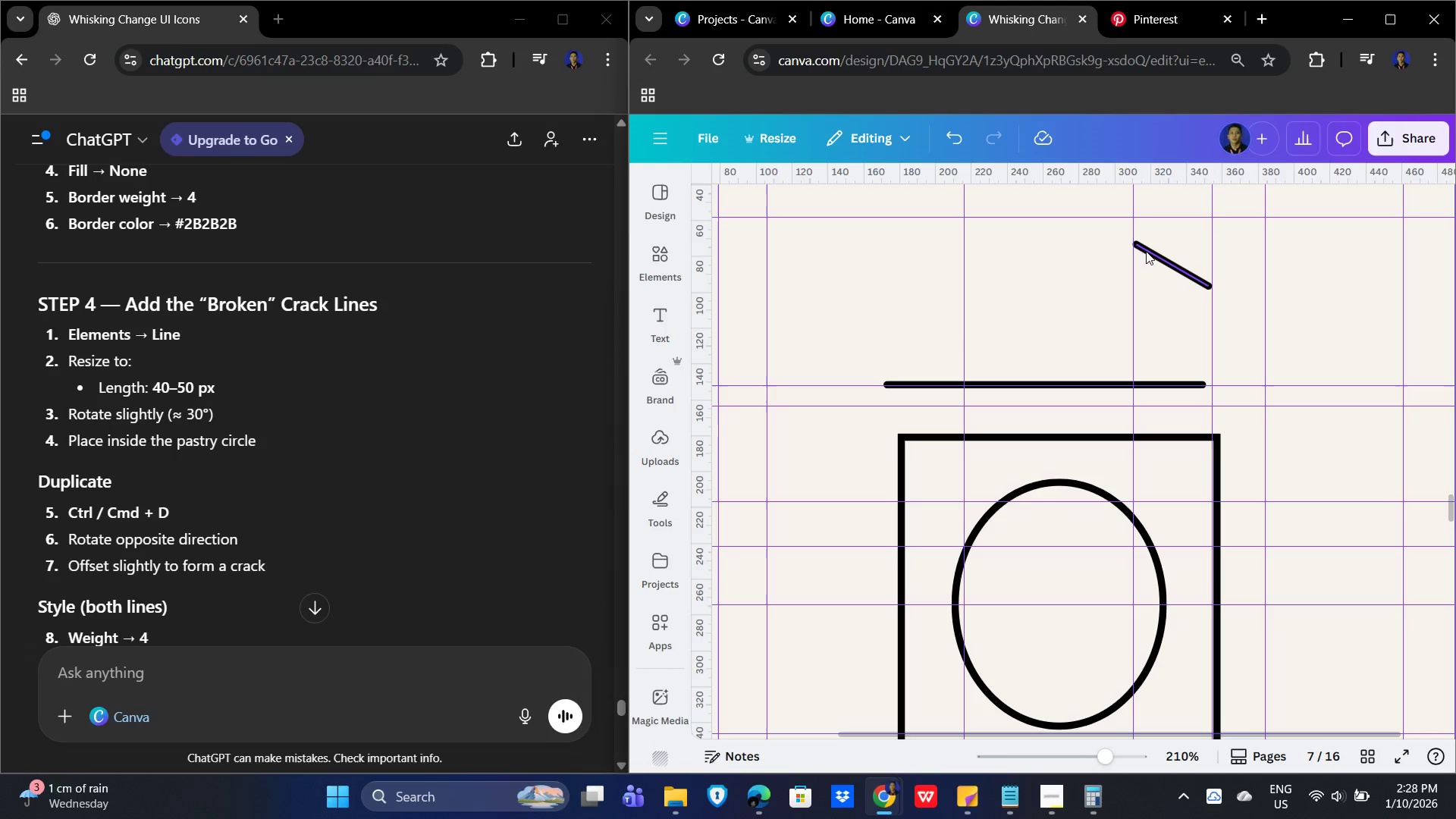 
left_click([1160, 255])
 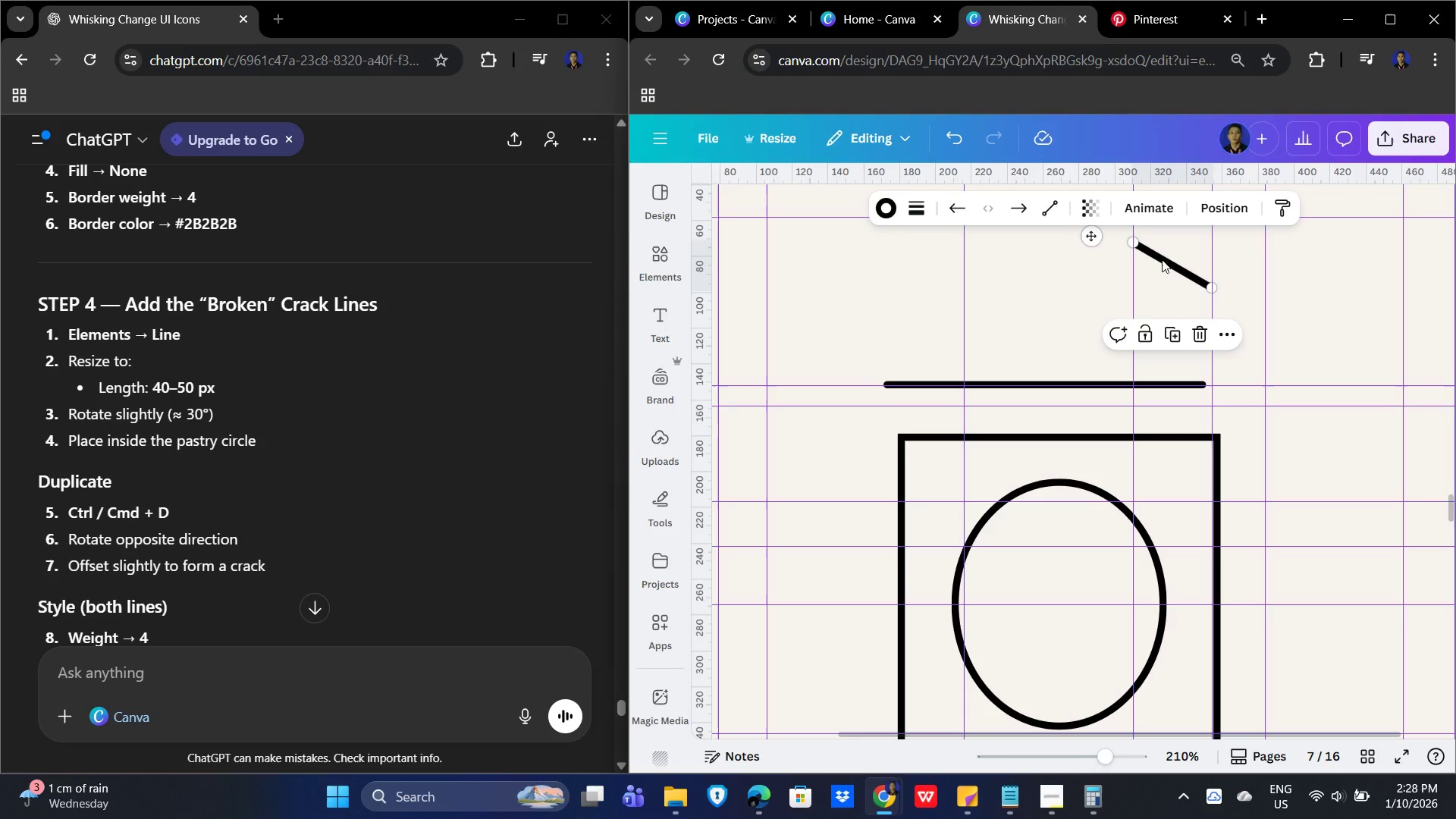 
left_click_drag(start_coordinate=[1162, 259], to_coordinate=[1223, 278])
 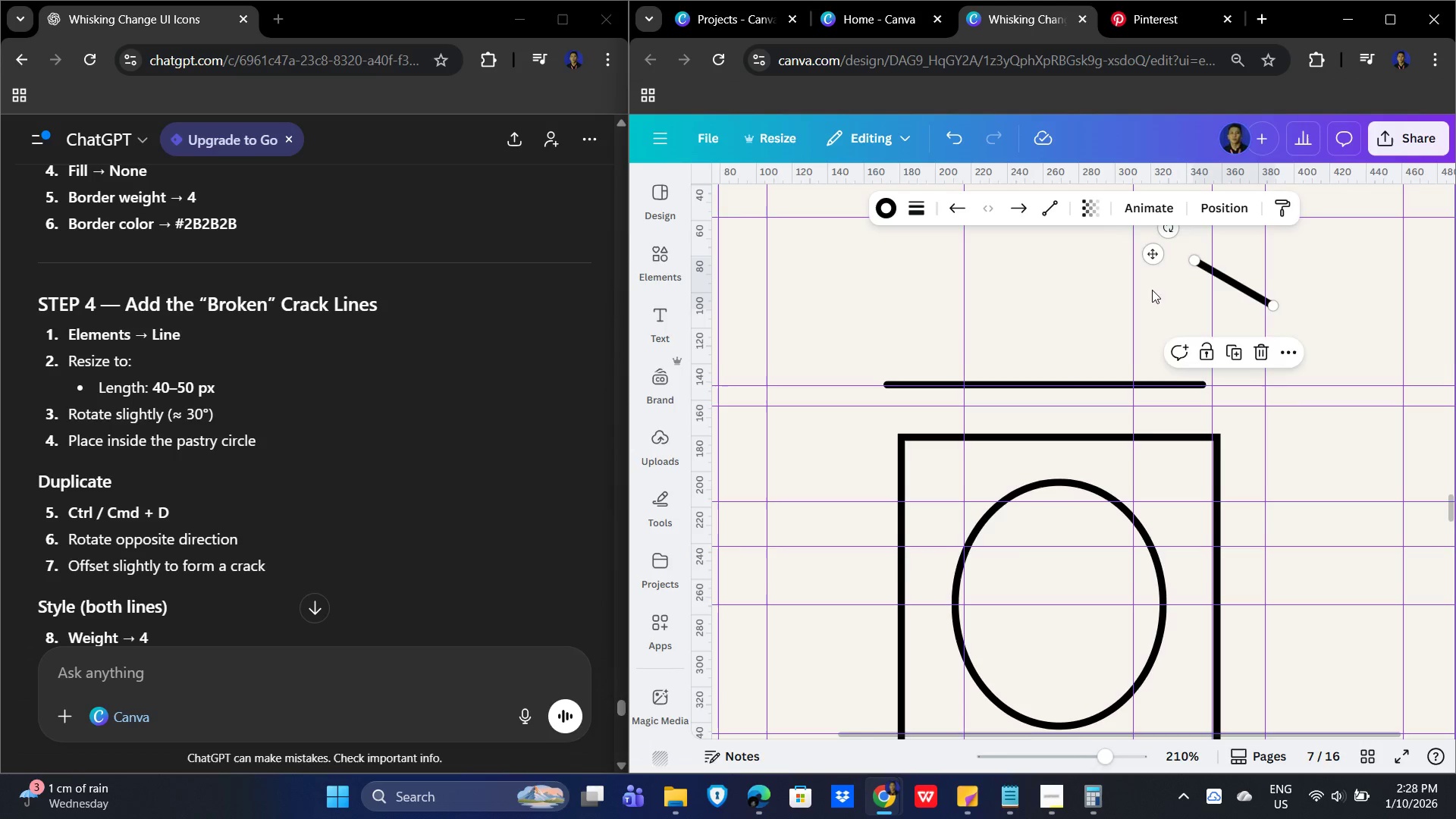 
scroll: coordinate [1166, 305], scroll_direction: up, amount: 1.0
 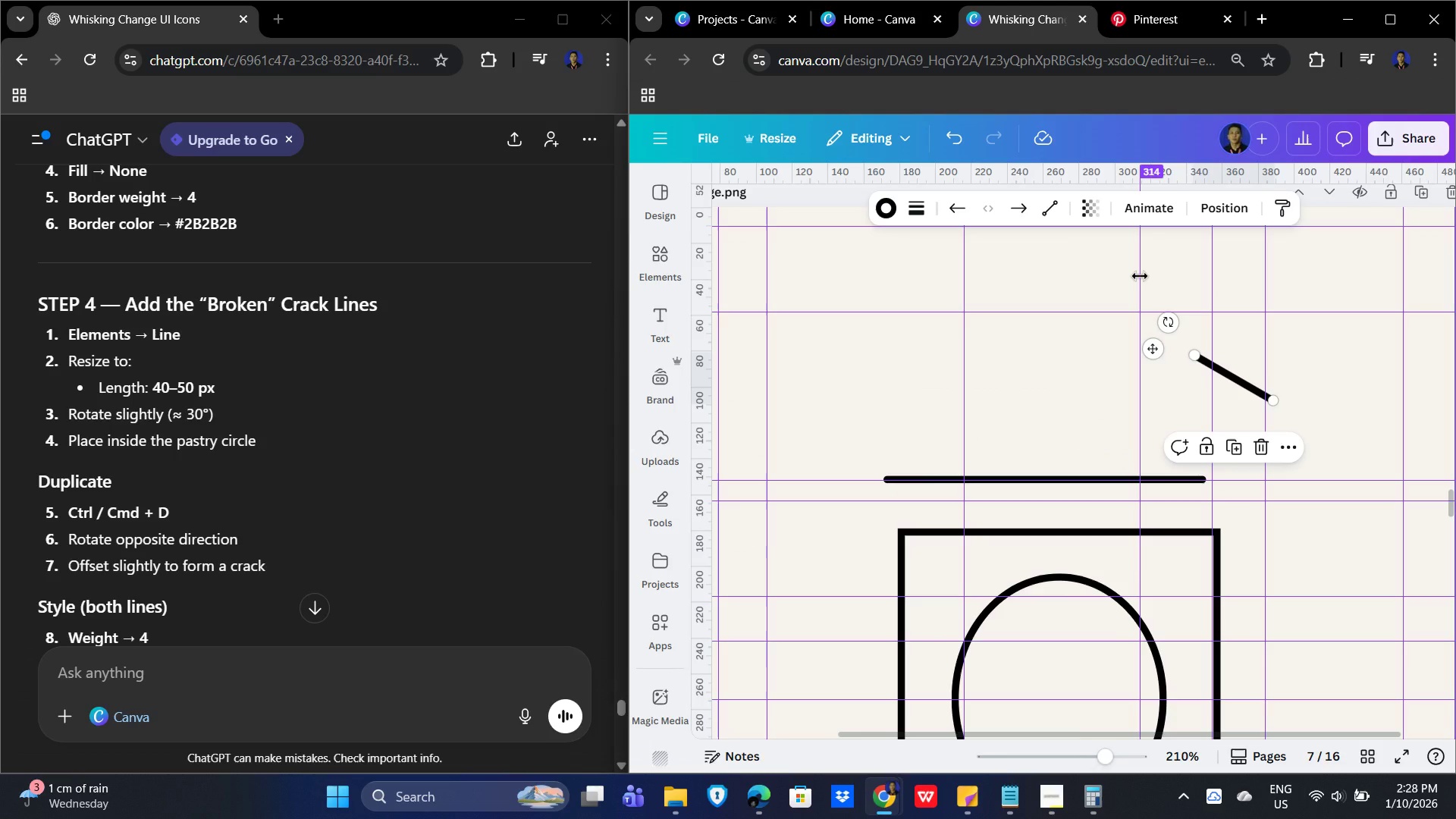 
wait(8.04)
 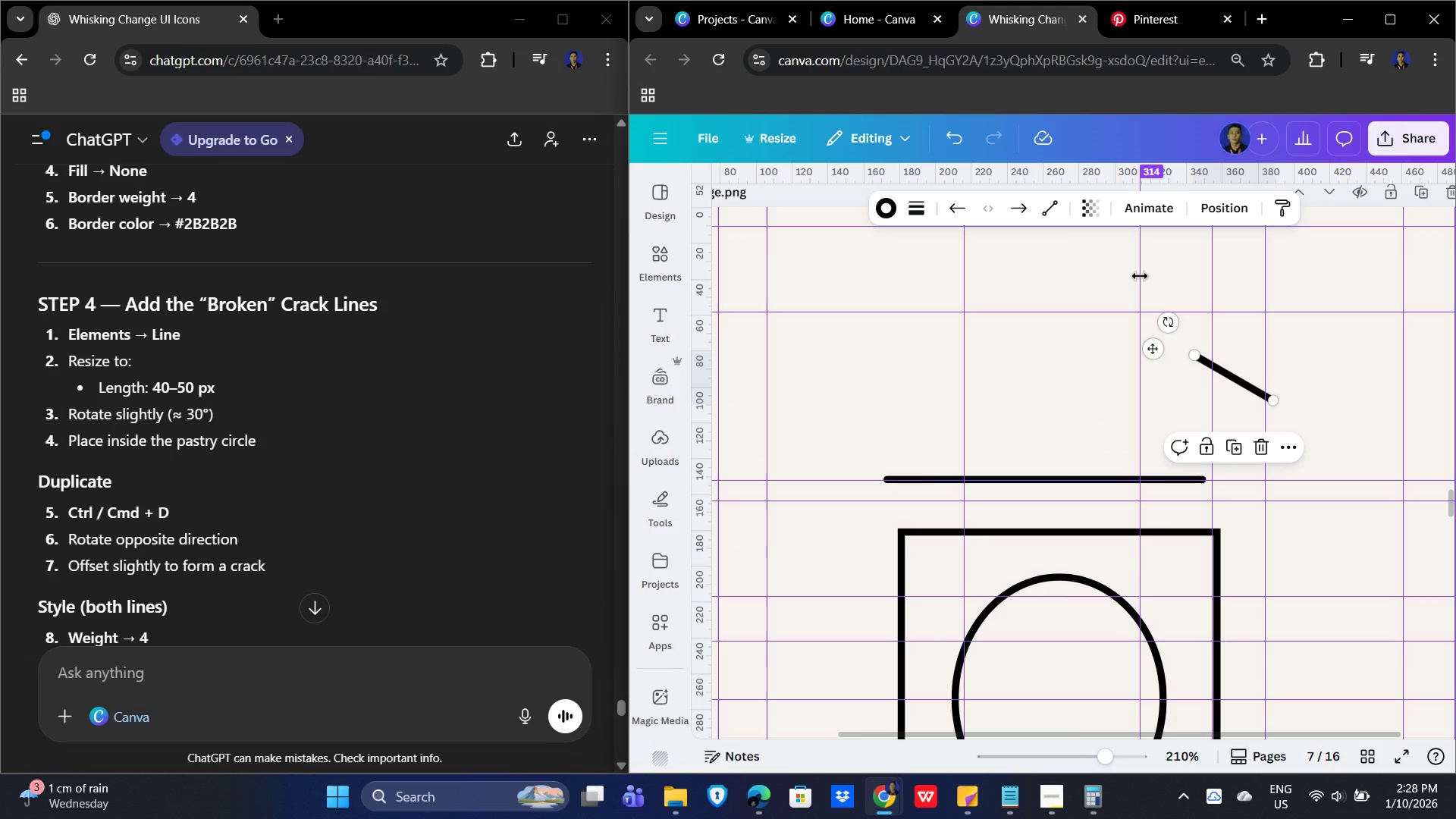 
left_click_drag(start_coordinate=[1230, 373], to_coordinate=[1172, 353])
 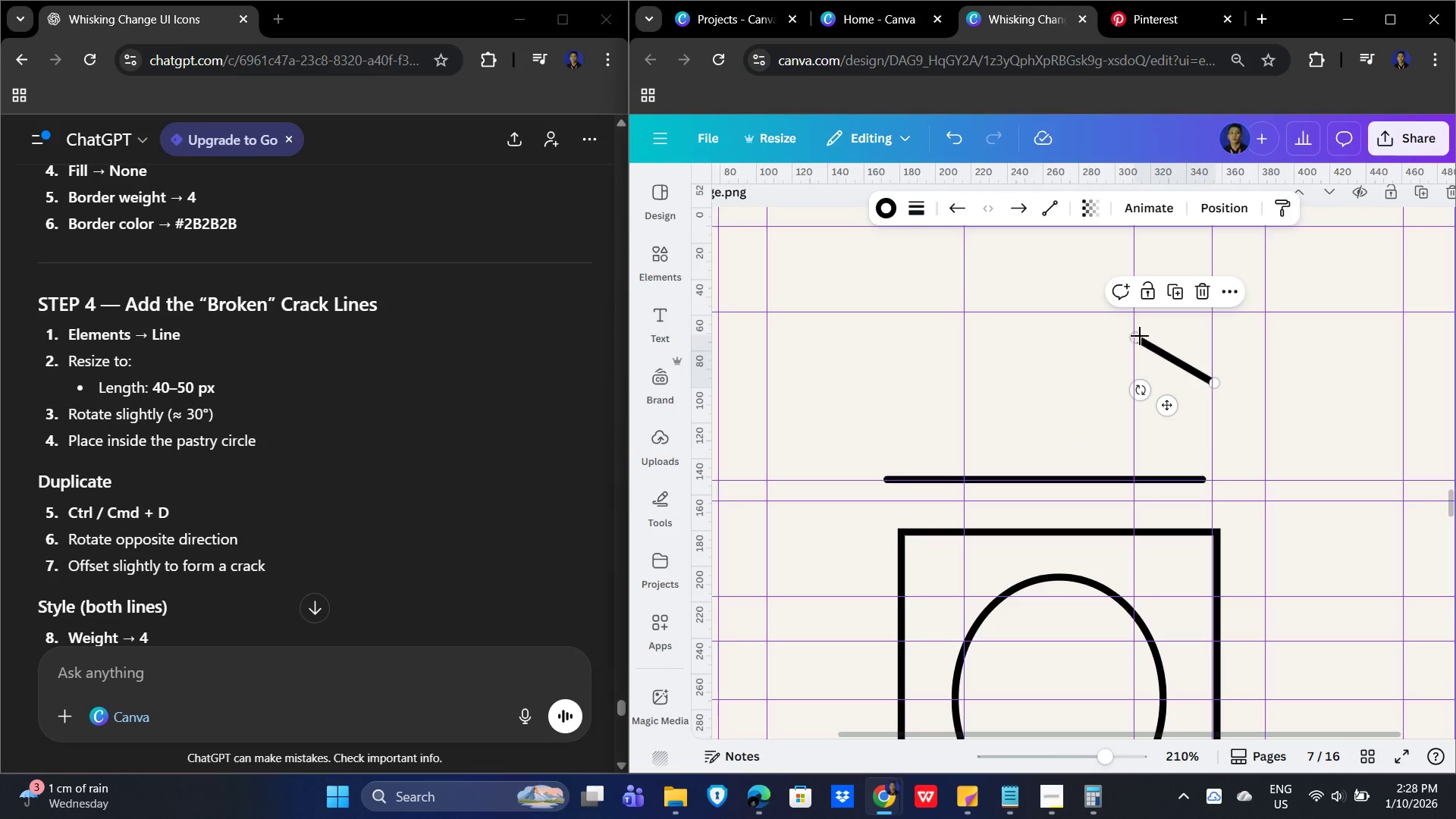 
left_click([1136, 338])
 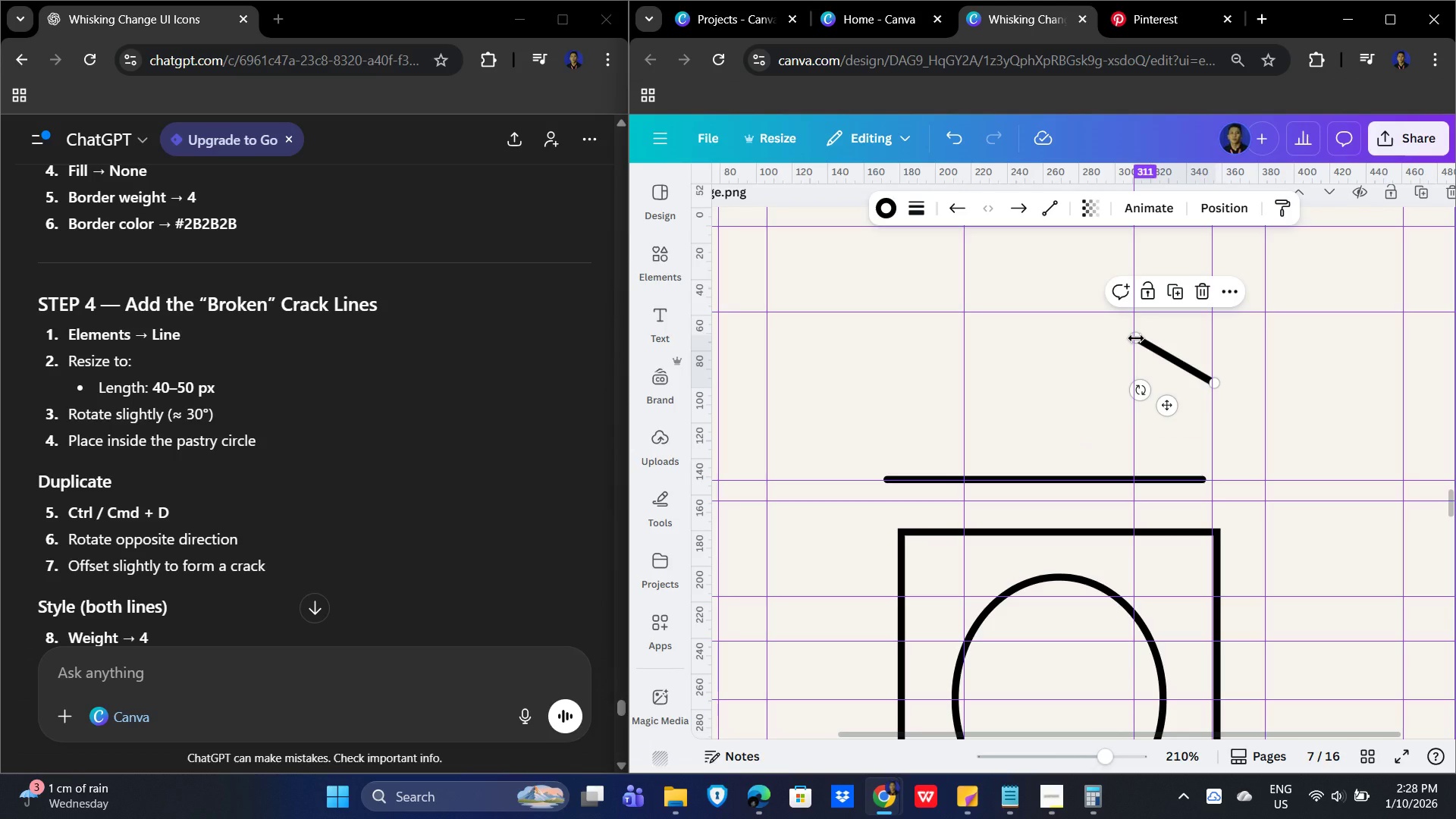 
left_click_drag(start_coordinate=[1136, 338], to_coordinate=[1138, 334])
 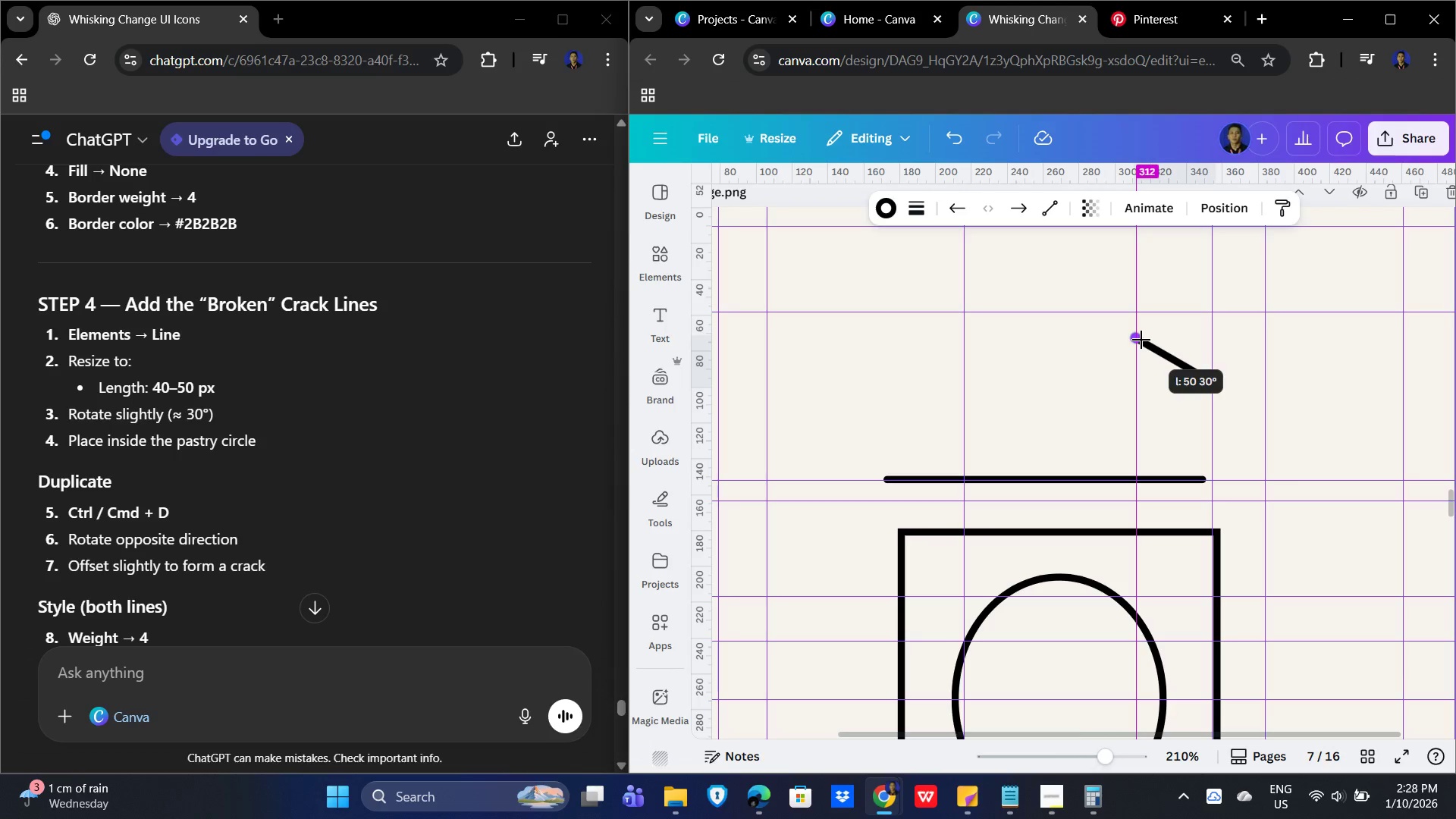 
wait(17.97)
 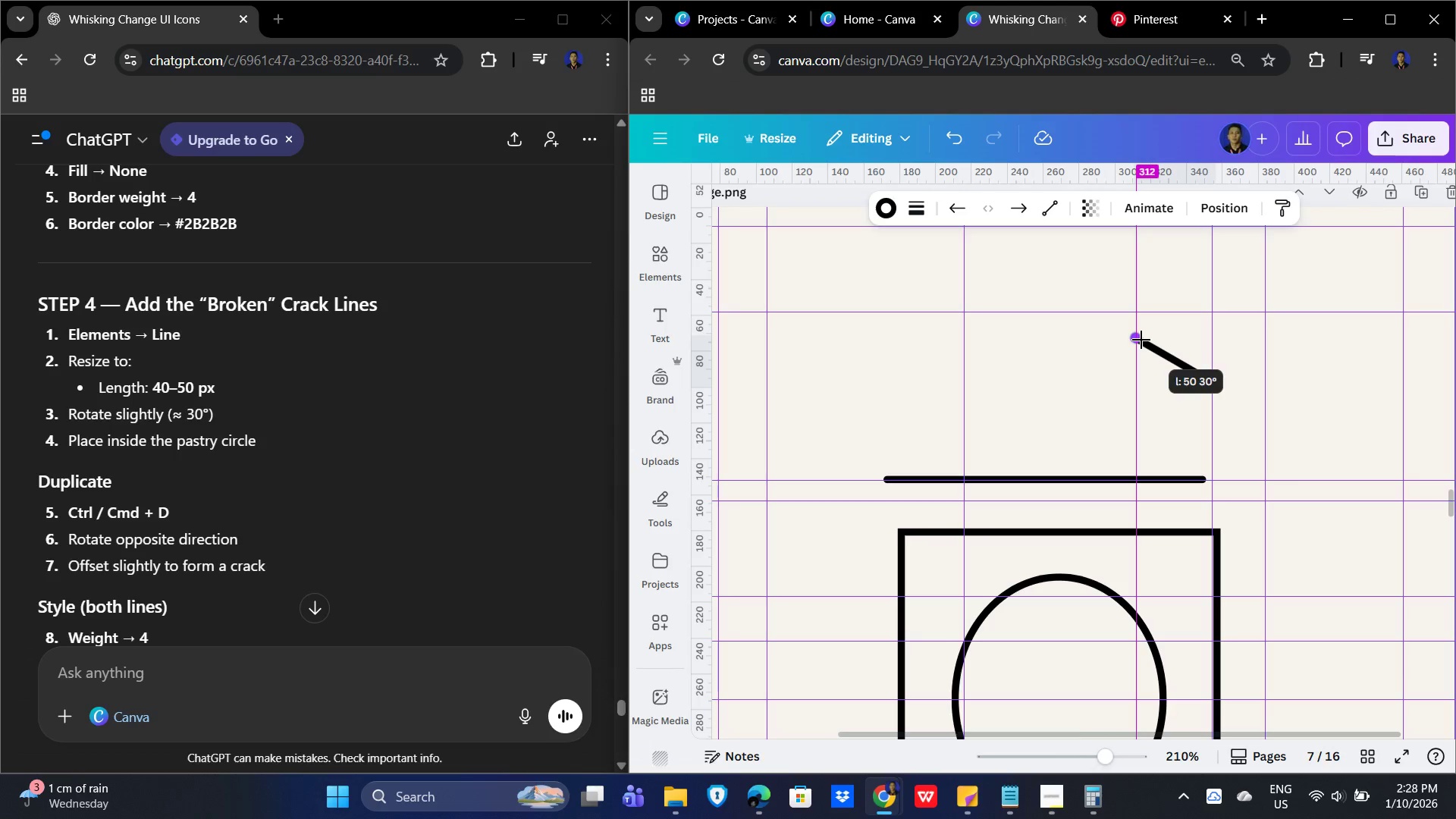 
left_click([1174, 358])
 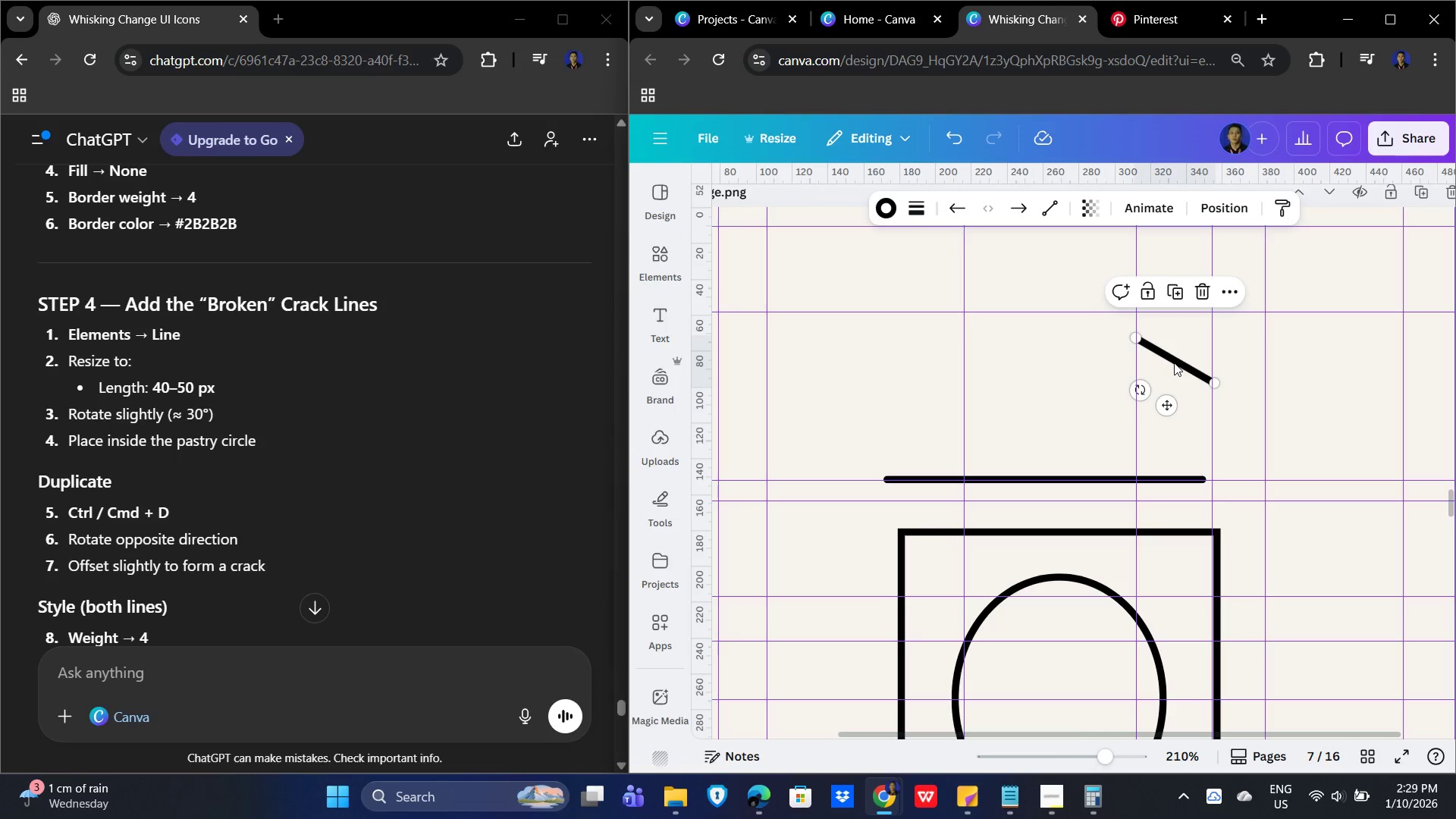 
left_click_drag(start_coordinate=[1174, 362], to_coordinate=[1025, 374])
 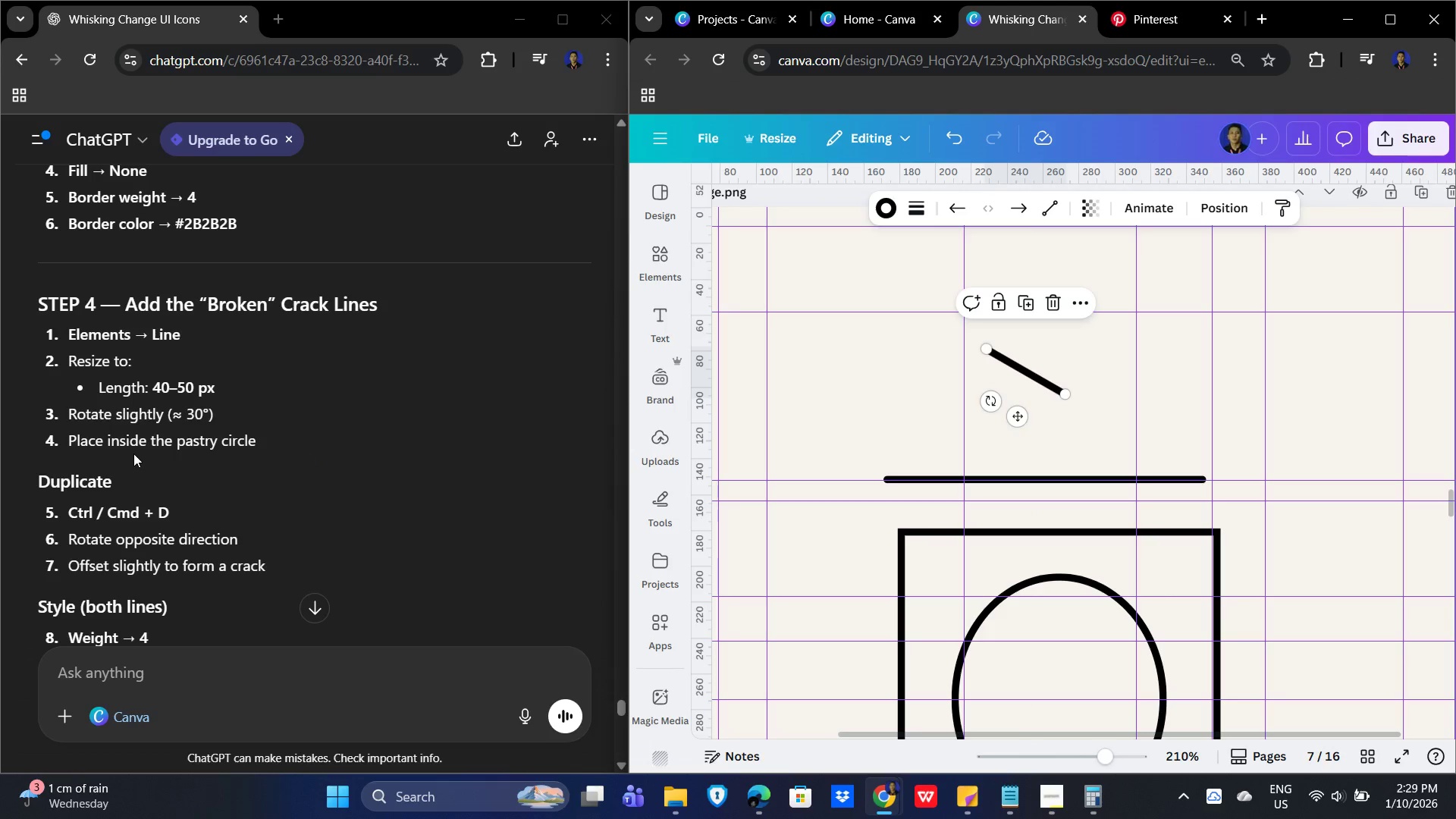 
wait(7.73)
 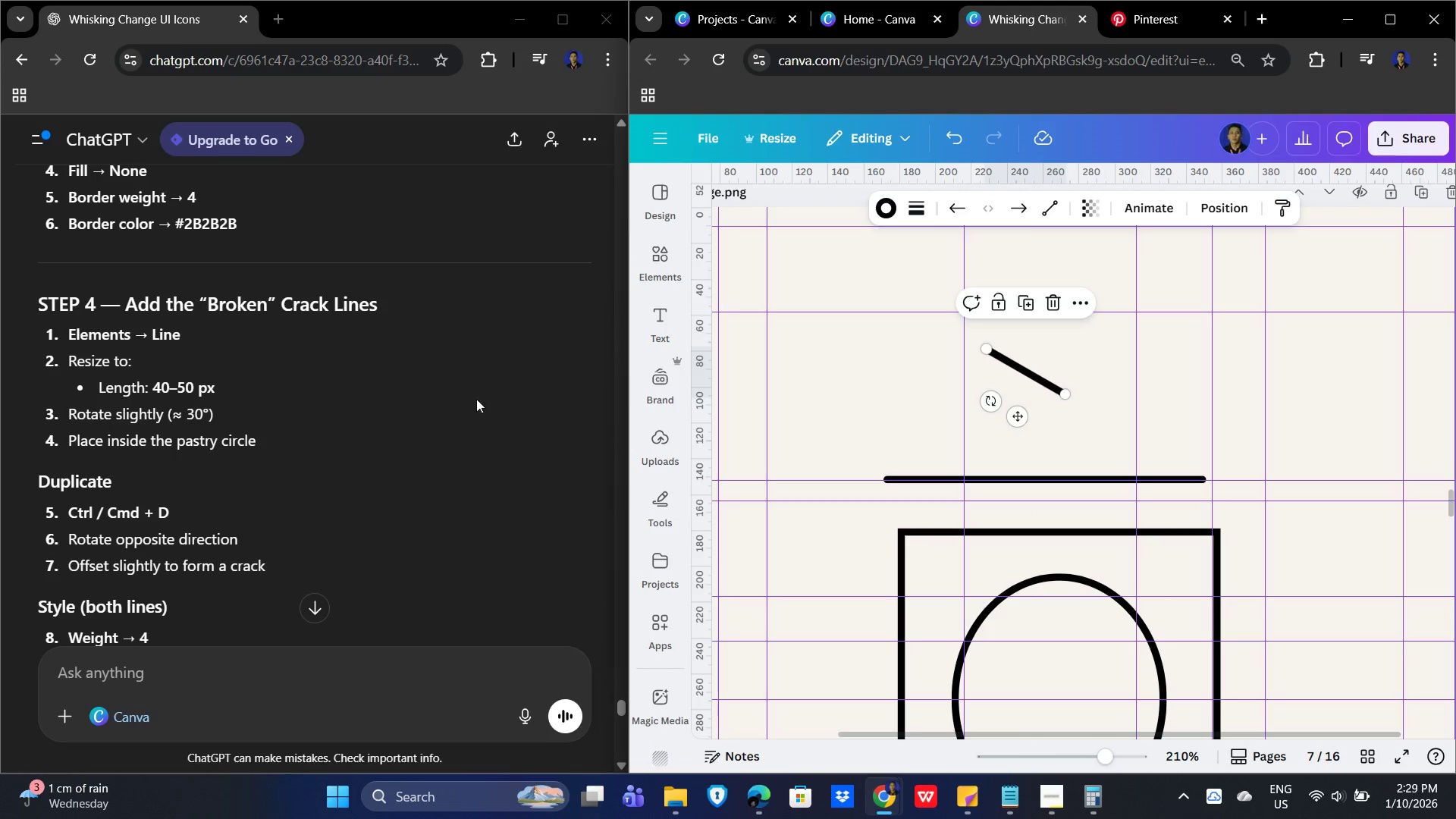 
scroll: coordinate [1165, 613], scroll_direction: down, amount: 2.0
 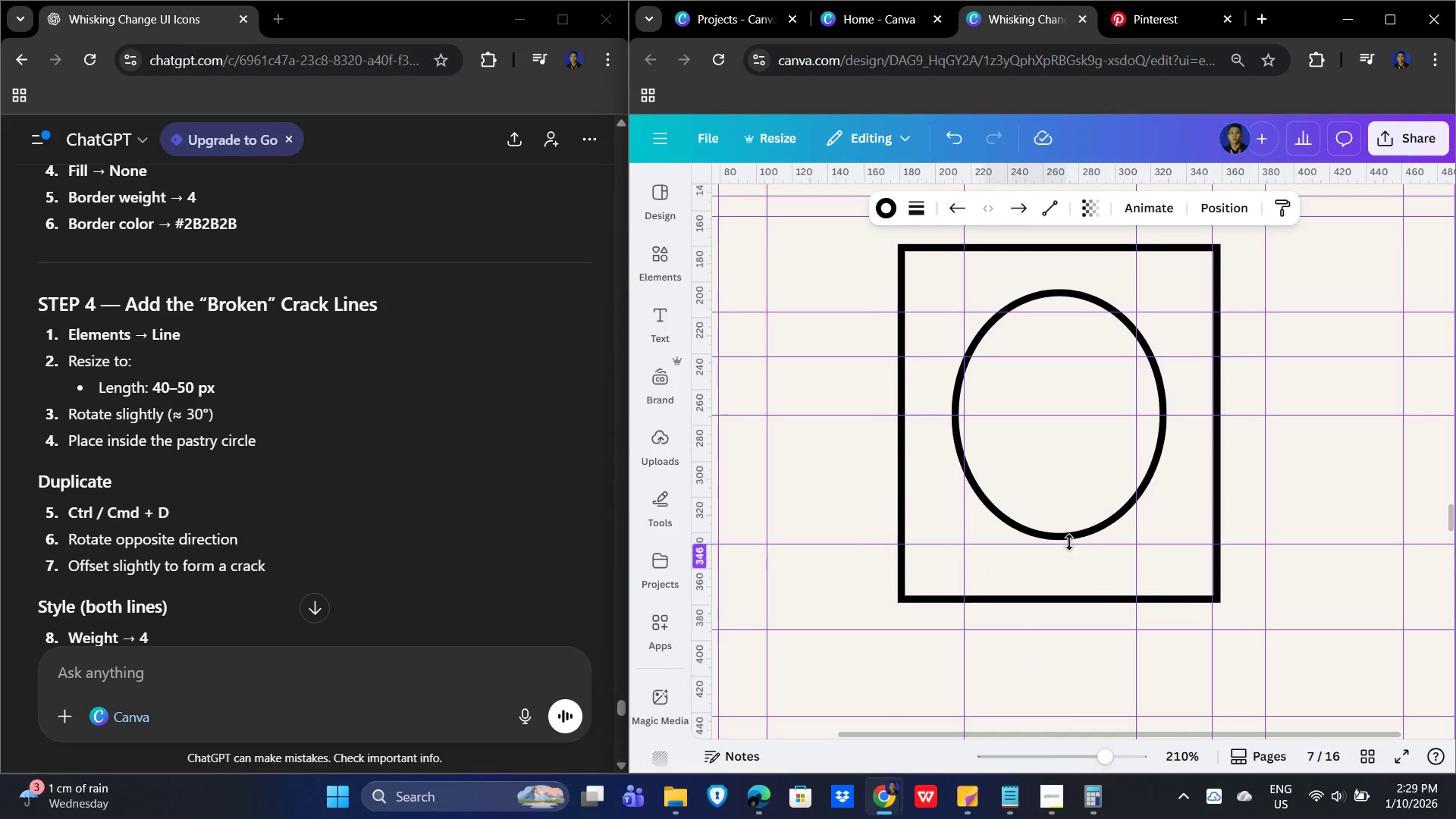 
scroll: coordinate [1069, 543], scroll_direction: up, amount: 1.0
 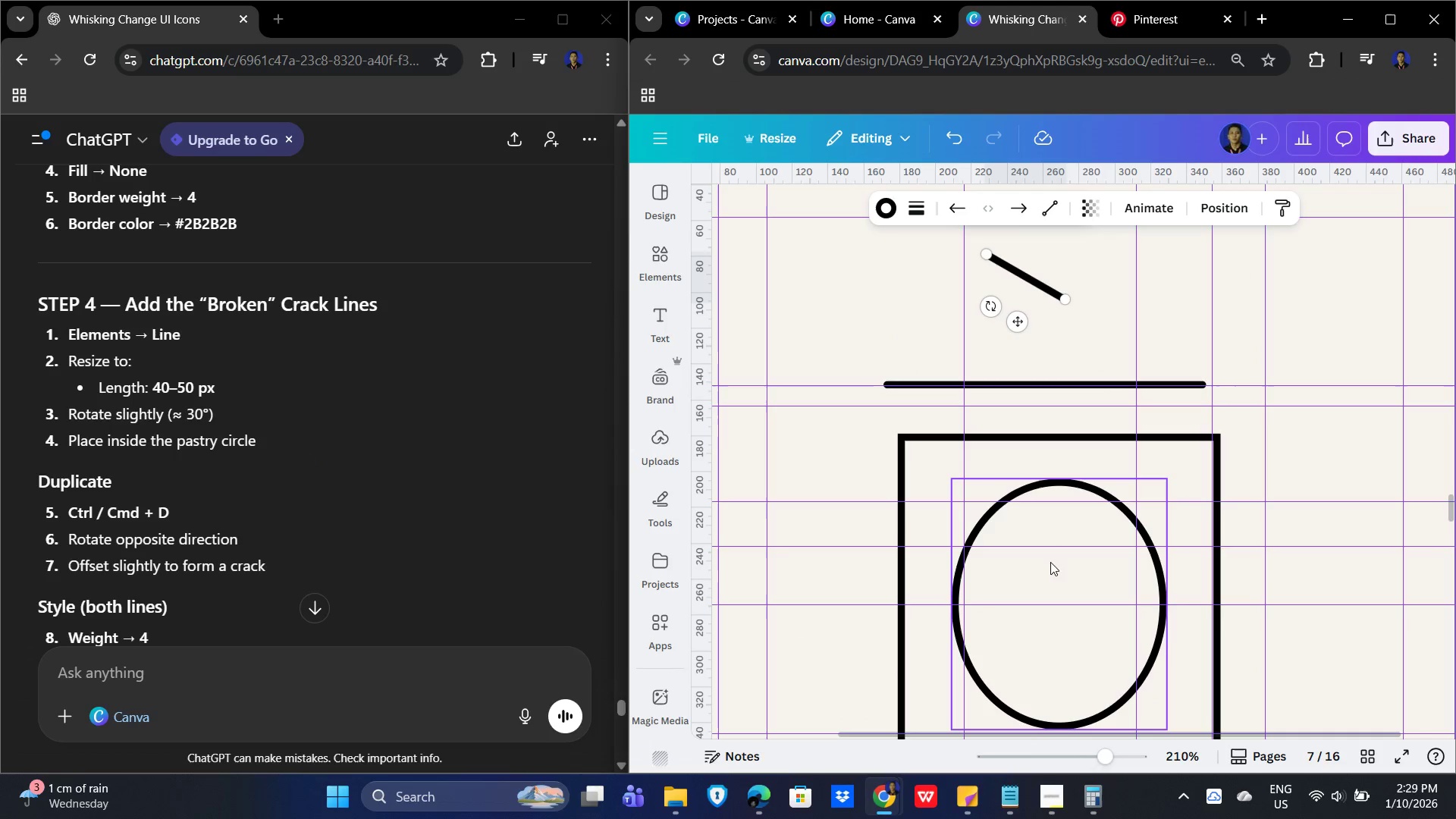 
left_click_drag(start_coordinate=[1077, 583], to_coordinate=[1361, 360])
 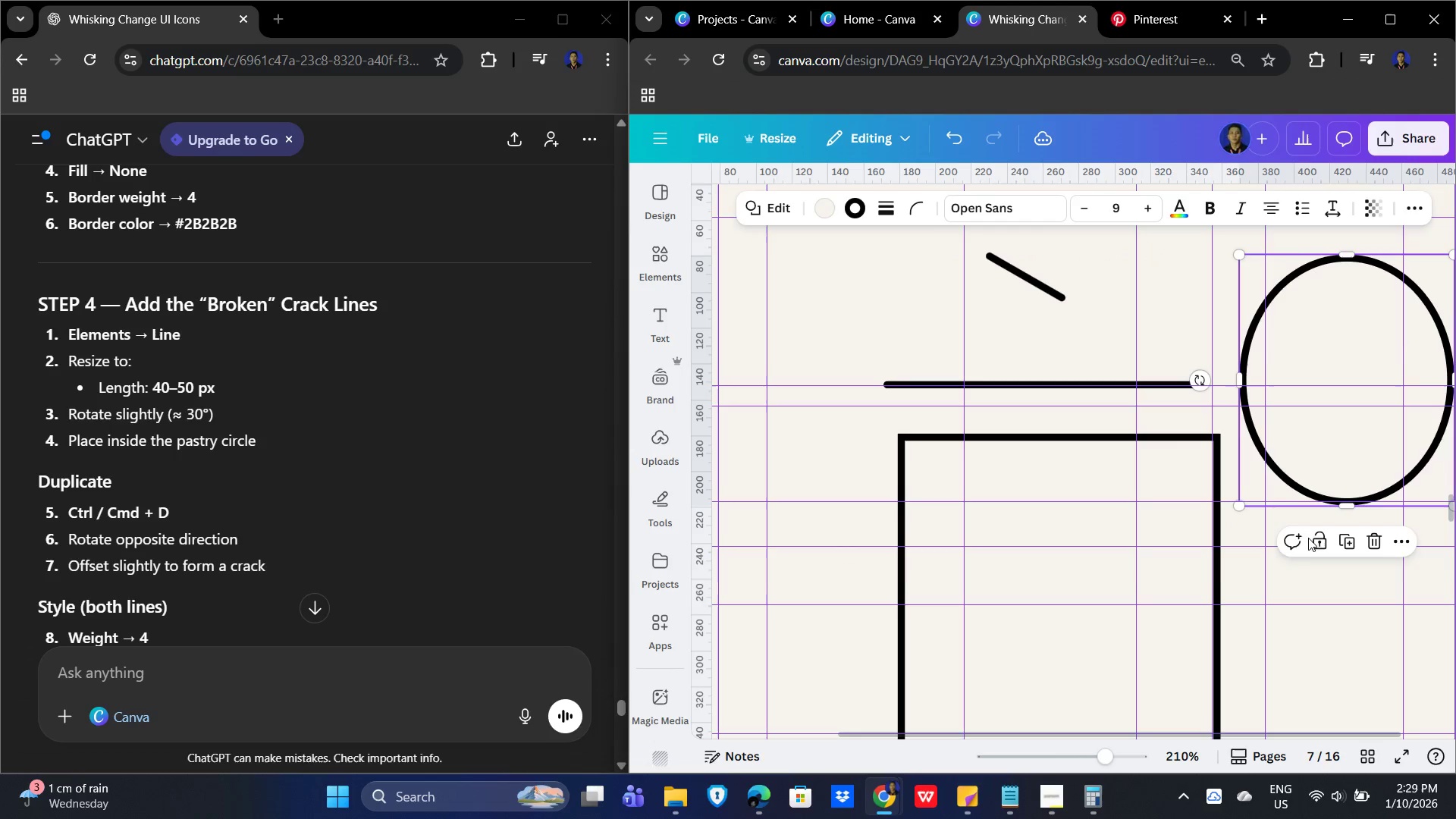 
left_click_drag(start_coordinate=[1341, 450], to_coordinate=[1161, 305])
 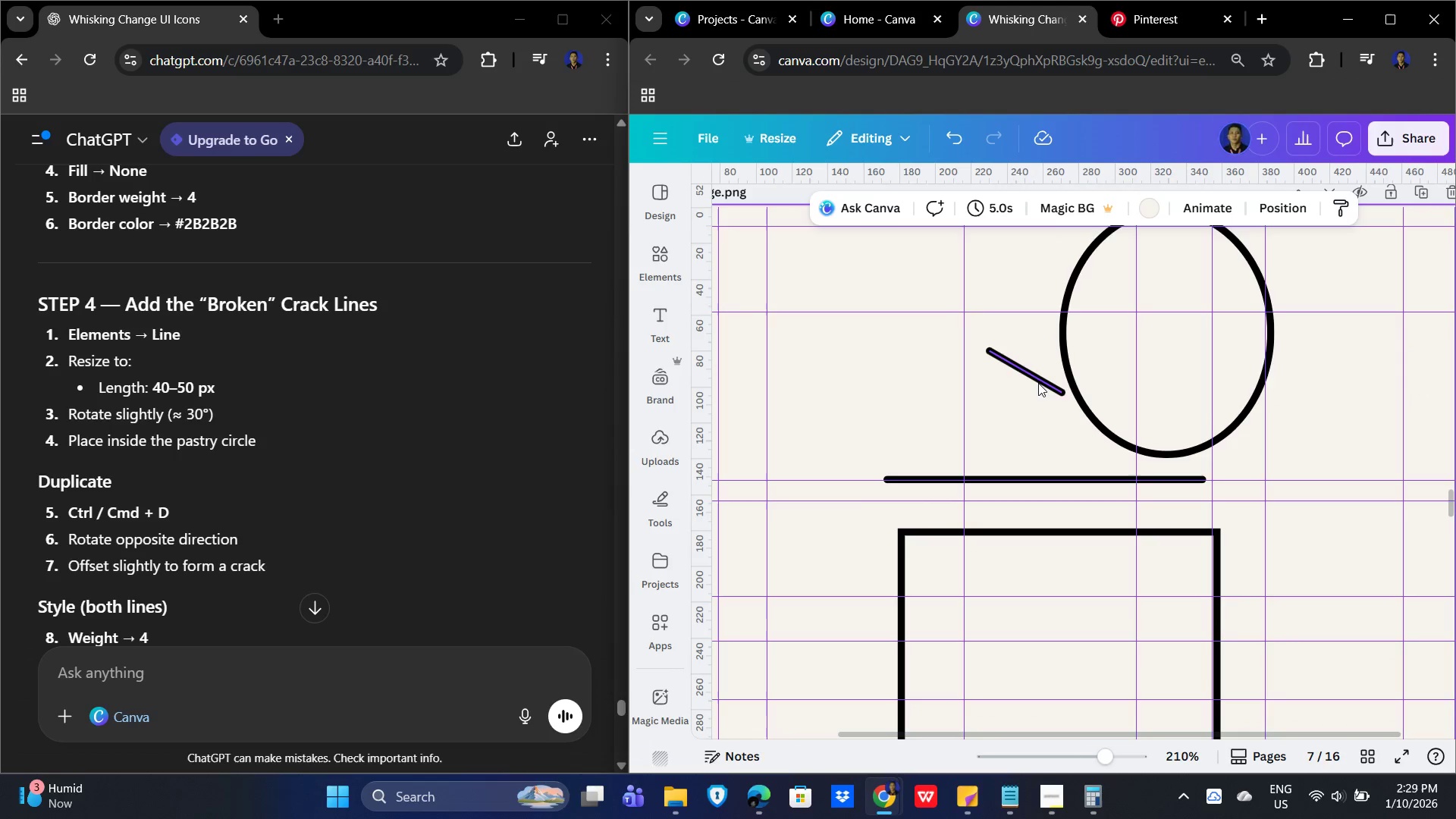 
scroll: coordinate [1318, 536], scroll_direction: up, amount: 2.0
 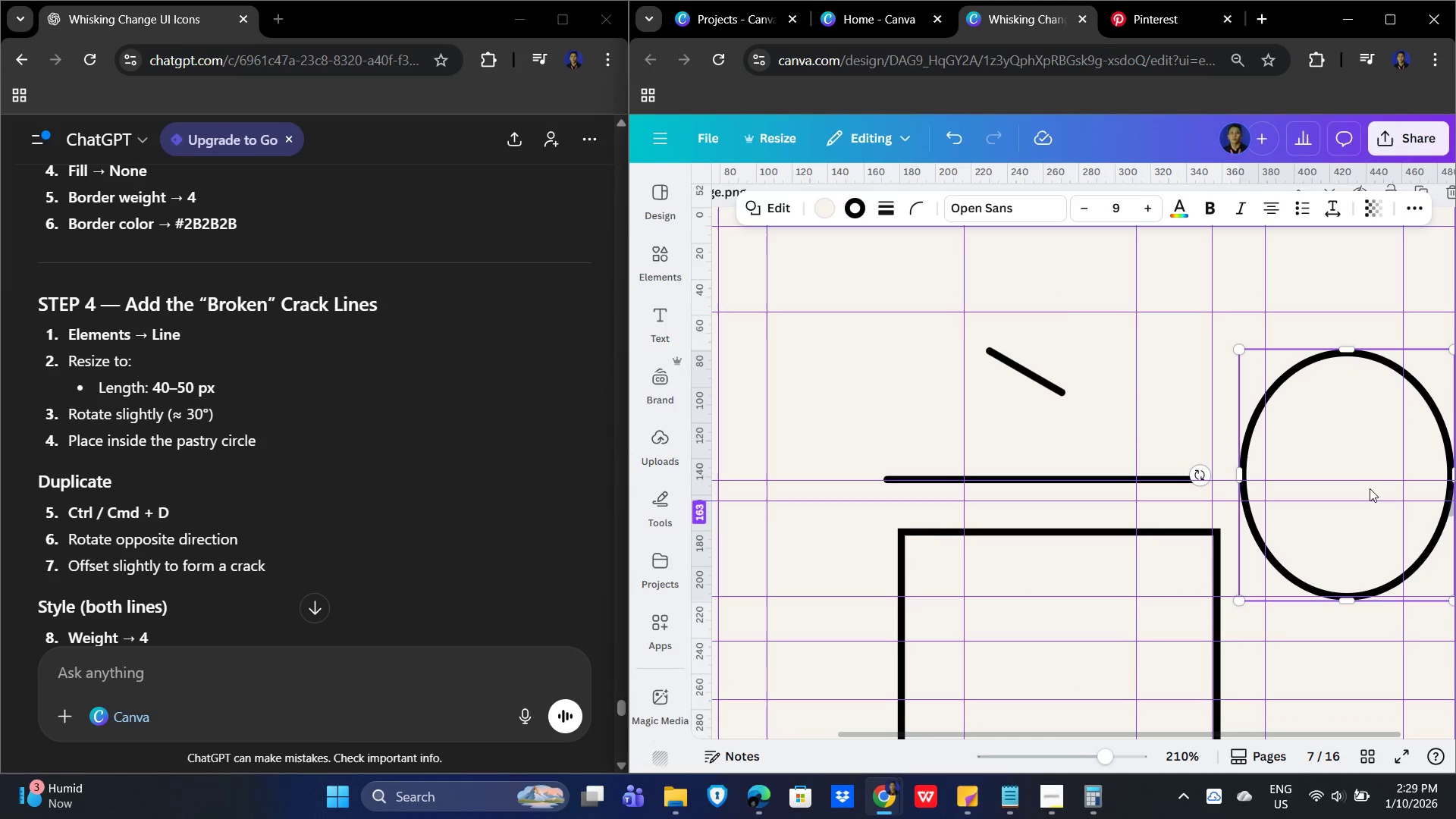 
left_click_drag(start_coordinate=[1027, 380], to_coordinate=[1173, 334])
 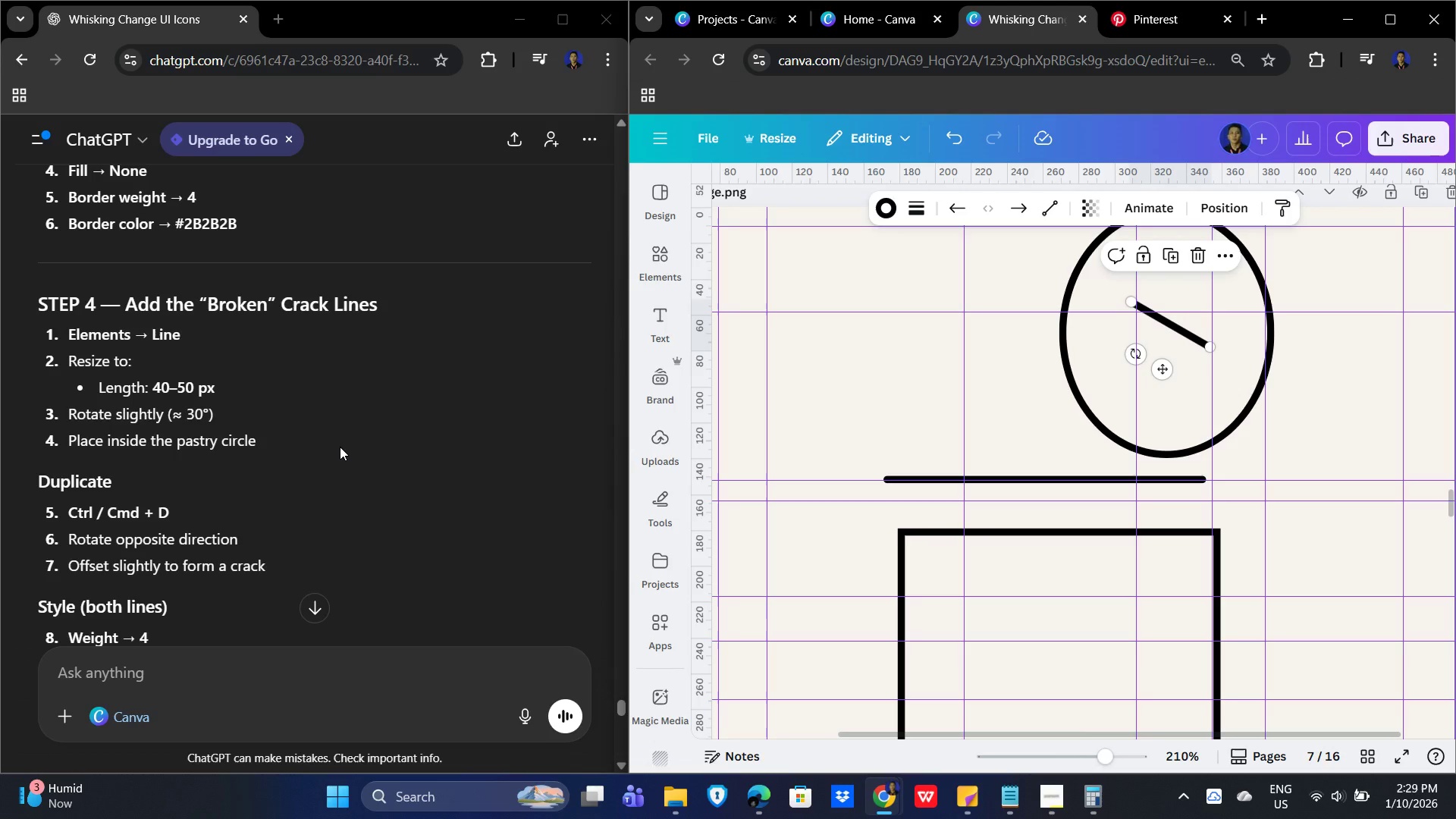 
wait(9.27)
 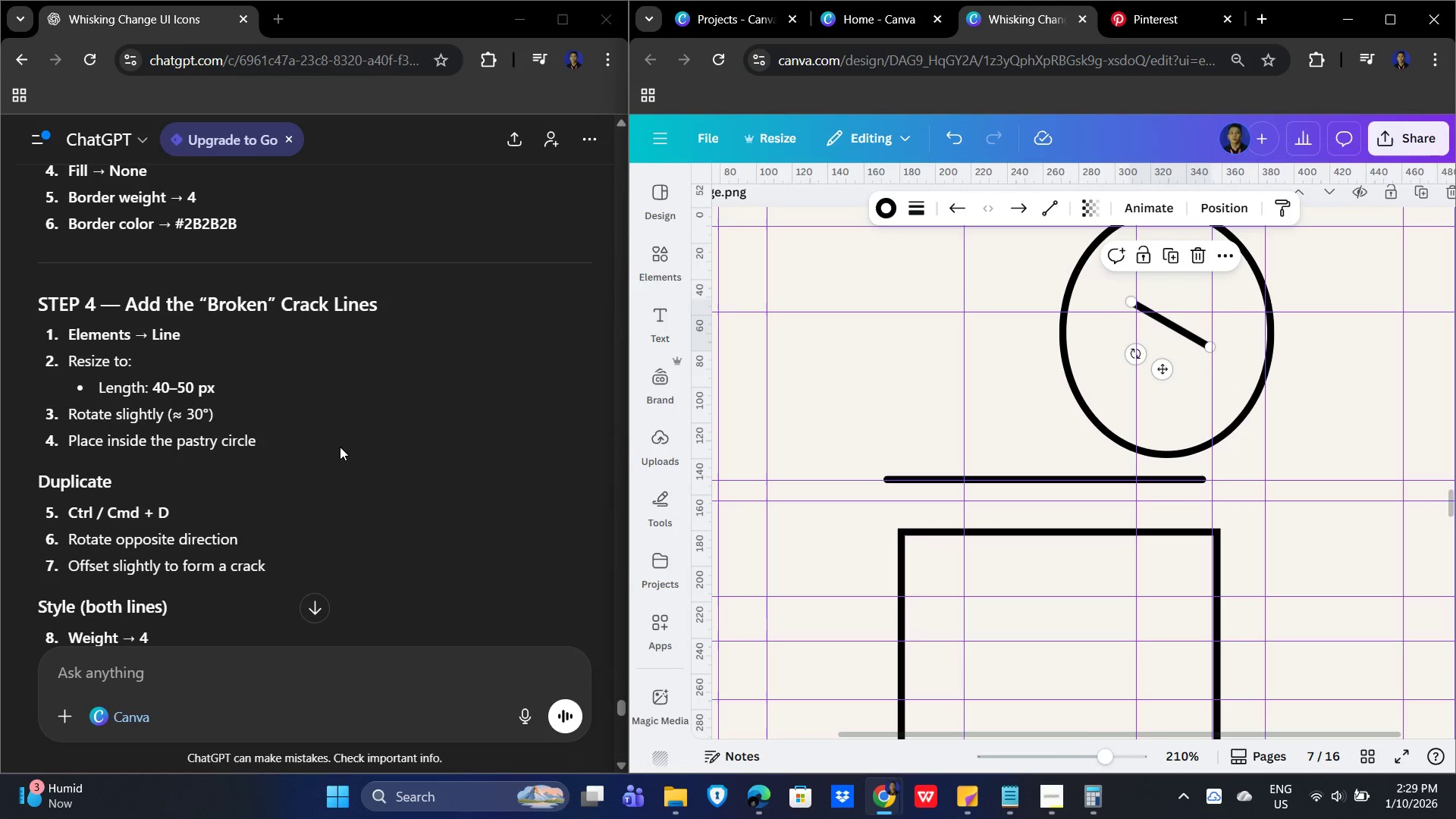 
scroll: coordinate [340, 447], scroll_direction: down, amount: 1.0
 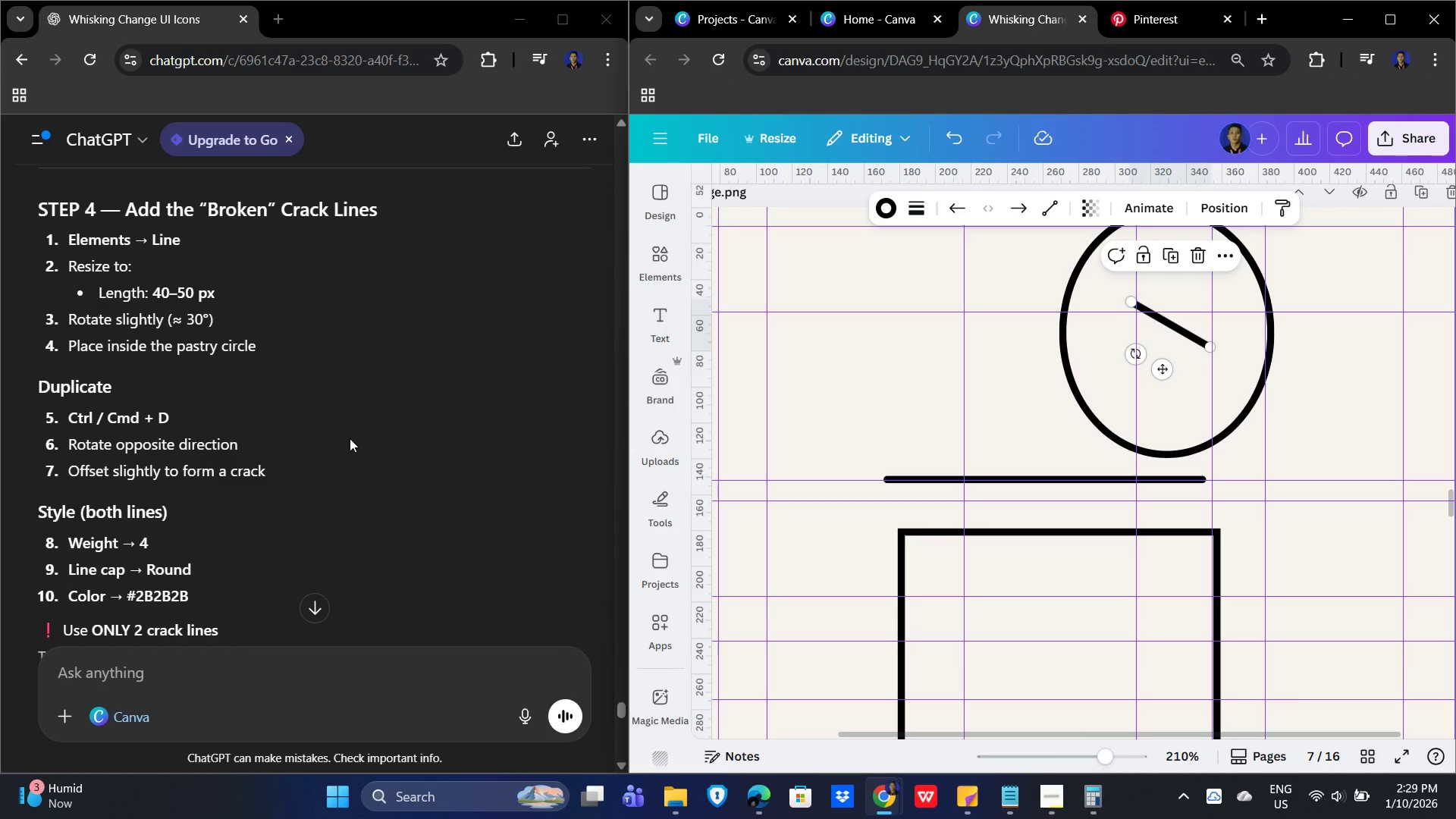 
wait(7.84)
 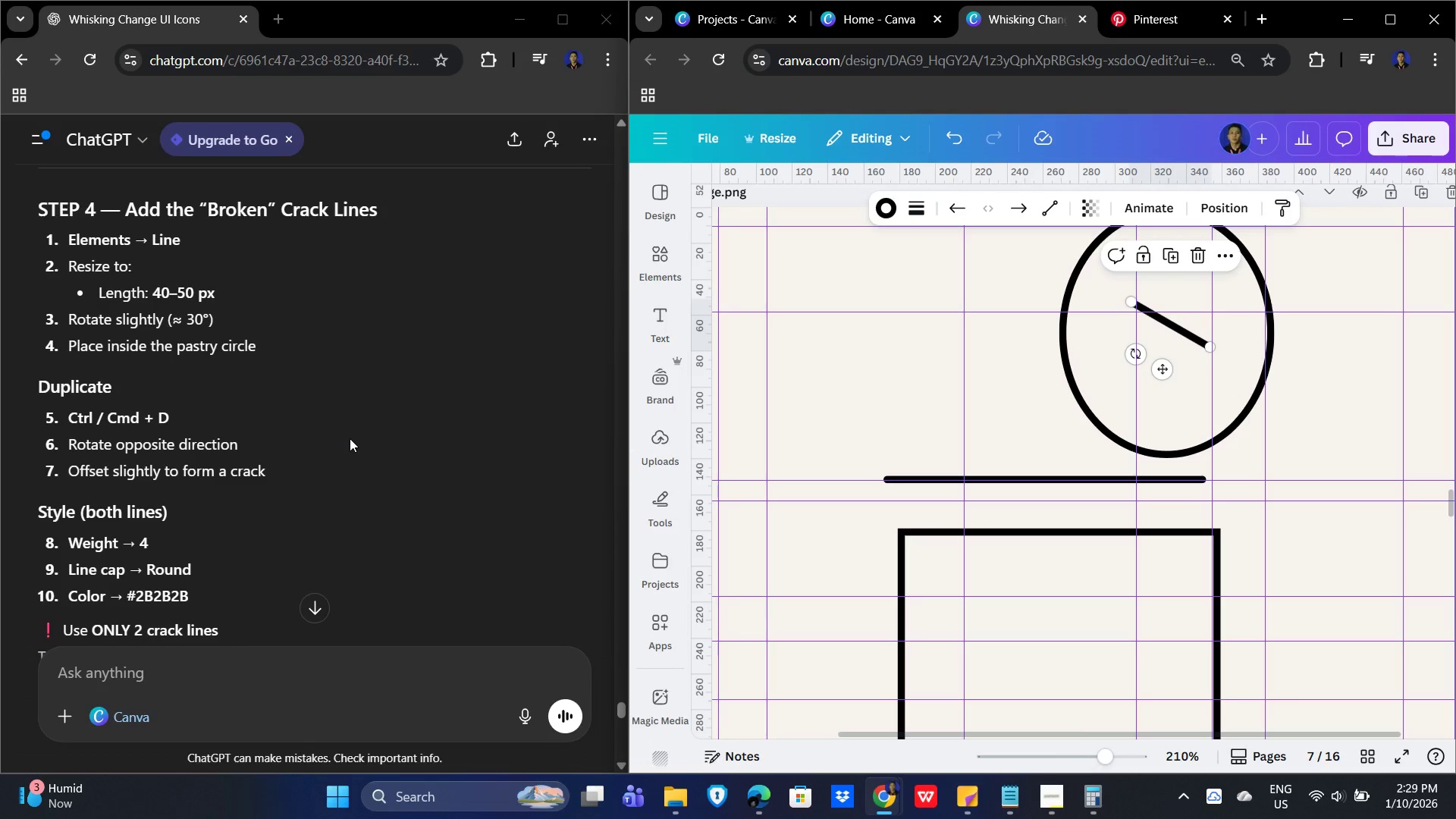 
right_click([350, 459])
 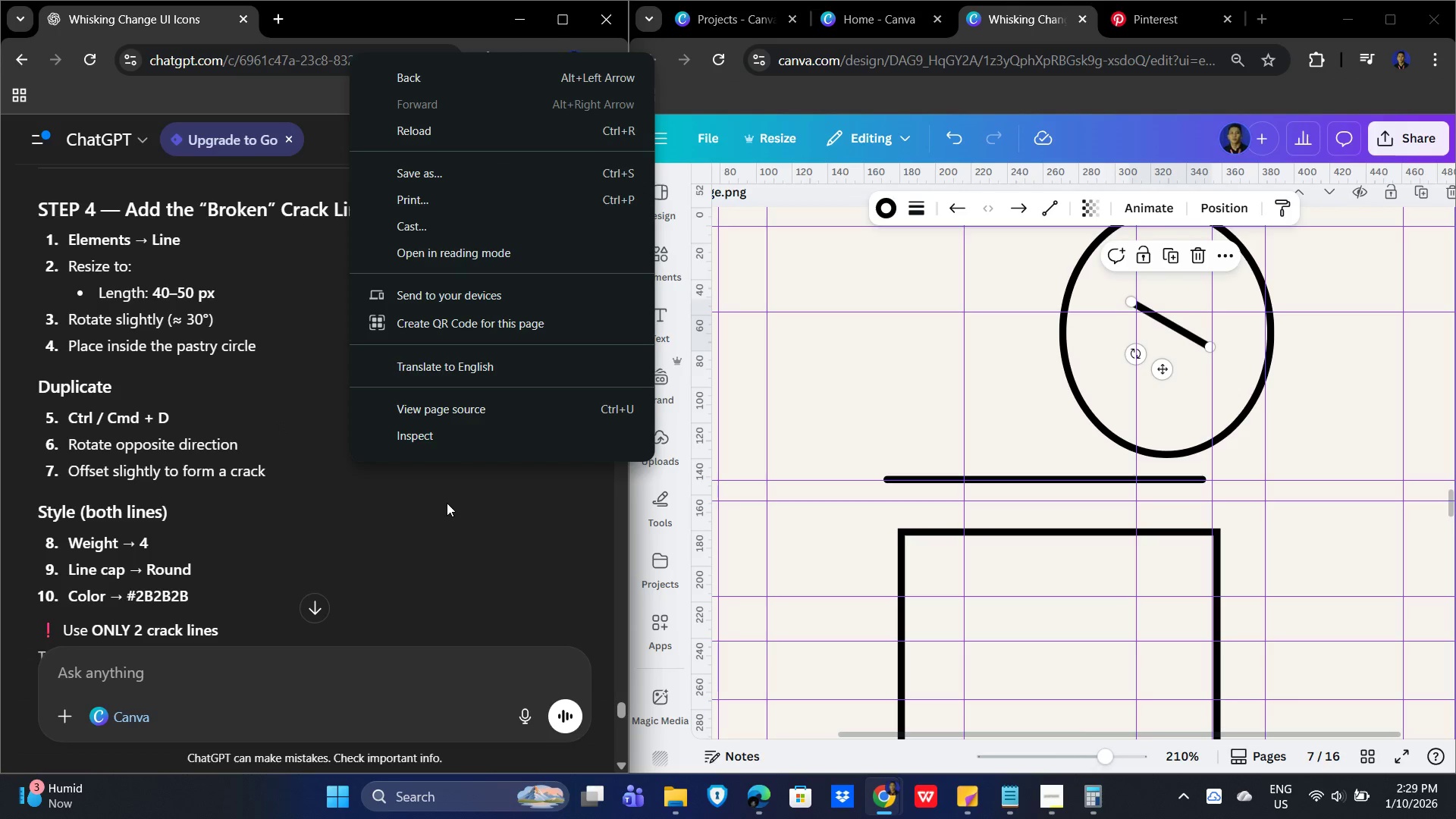 
left_click([447, 502])
 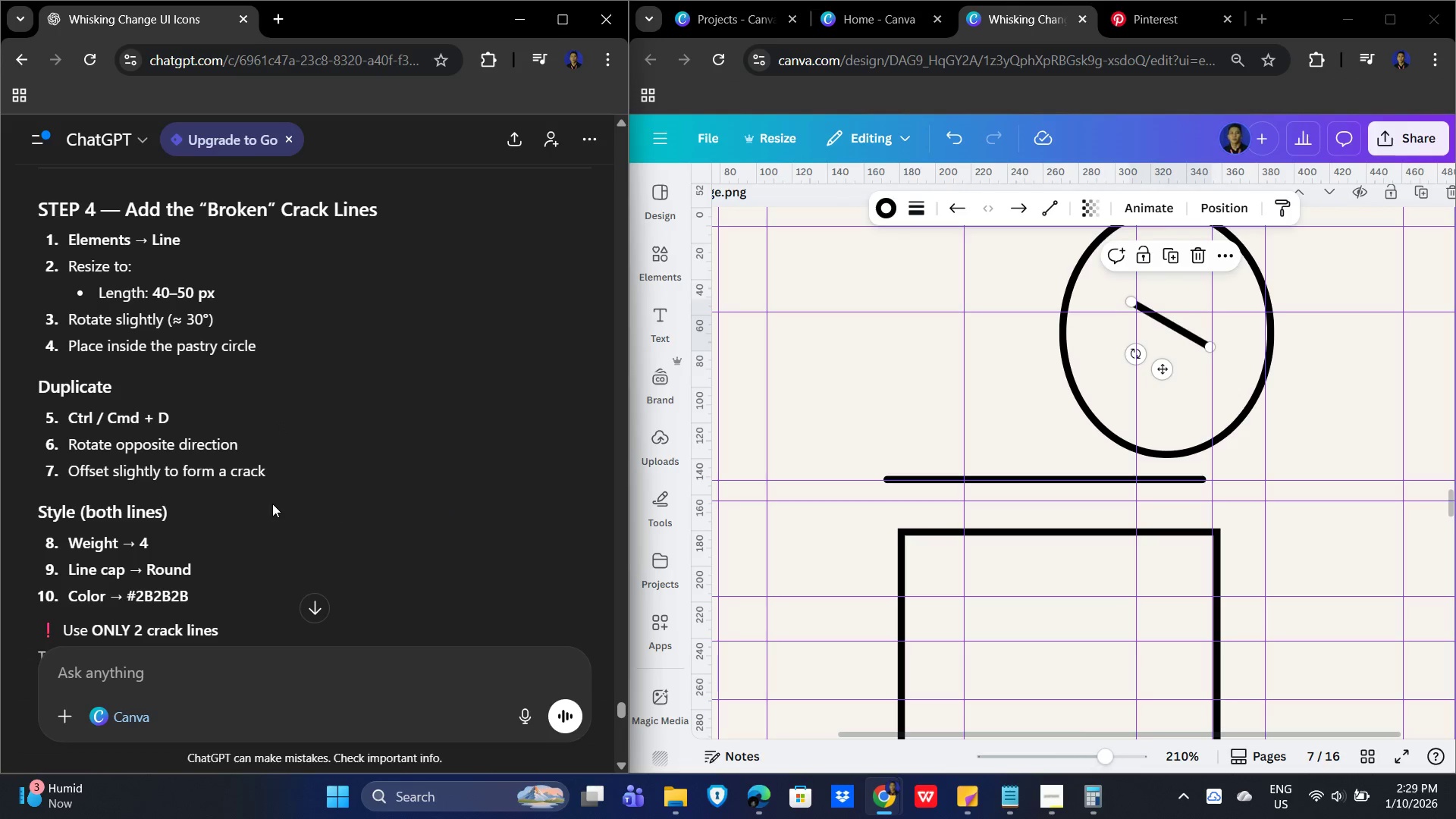 
scroll: coordinate [270, 504], scroll_direction: down, amount: 1.0
 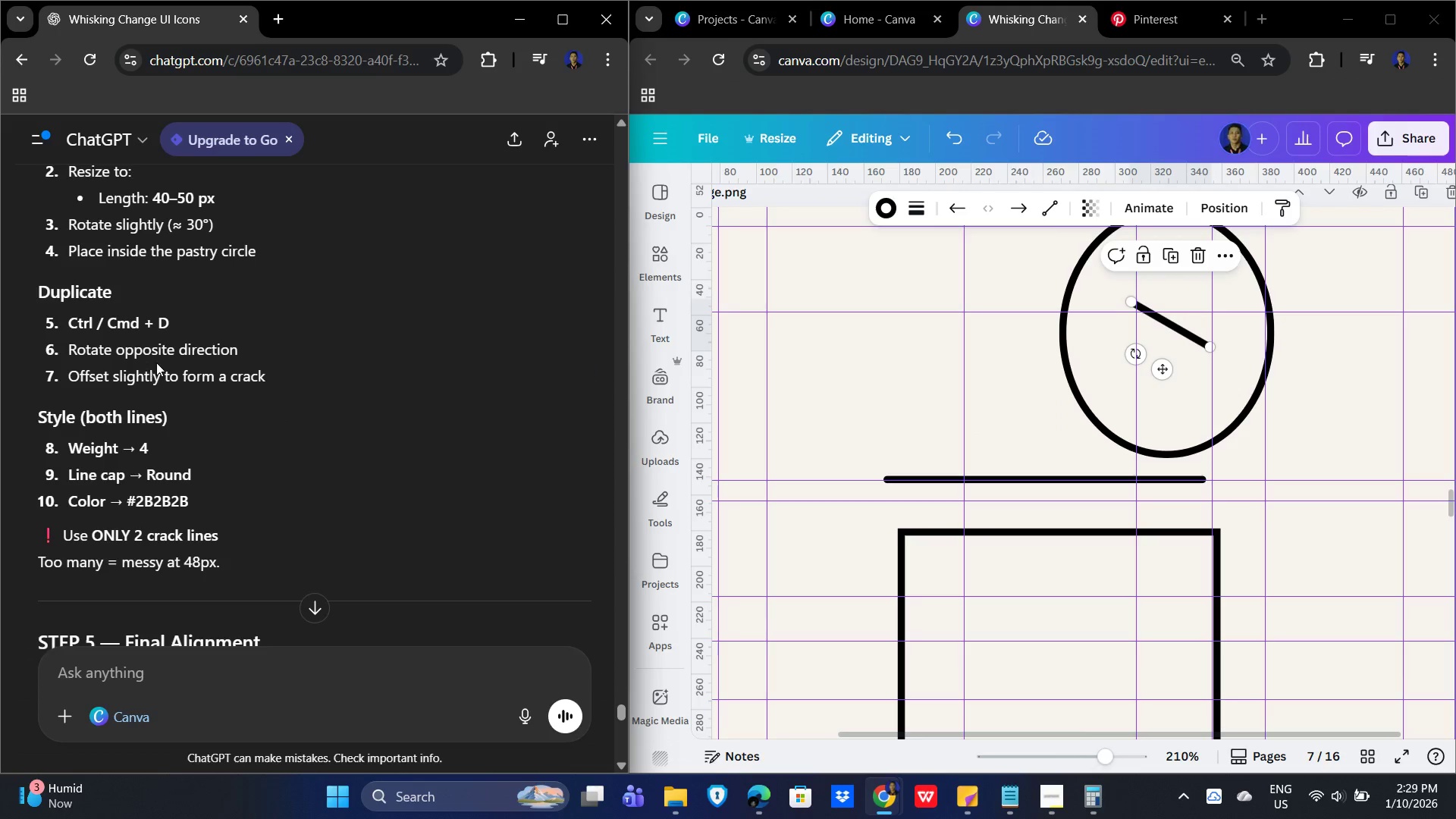 
wait(17.91)
 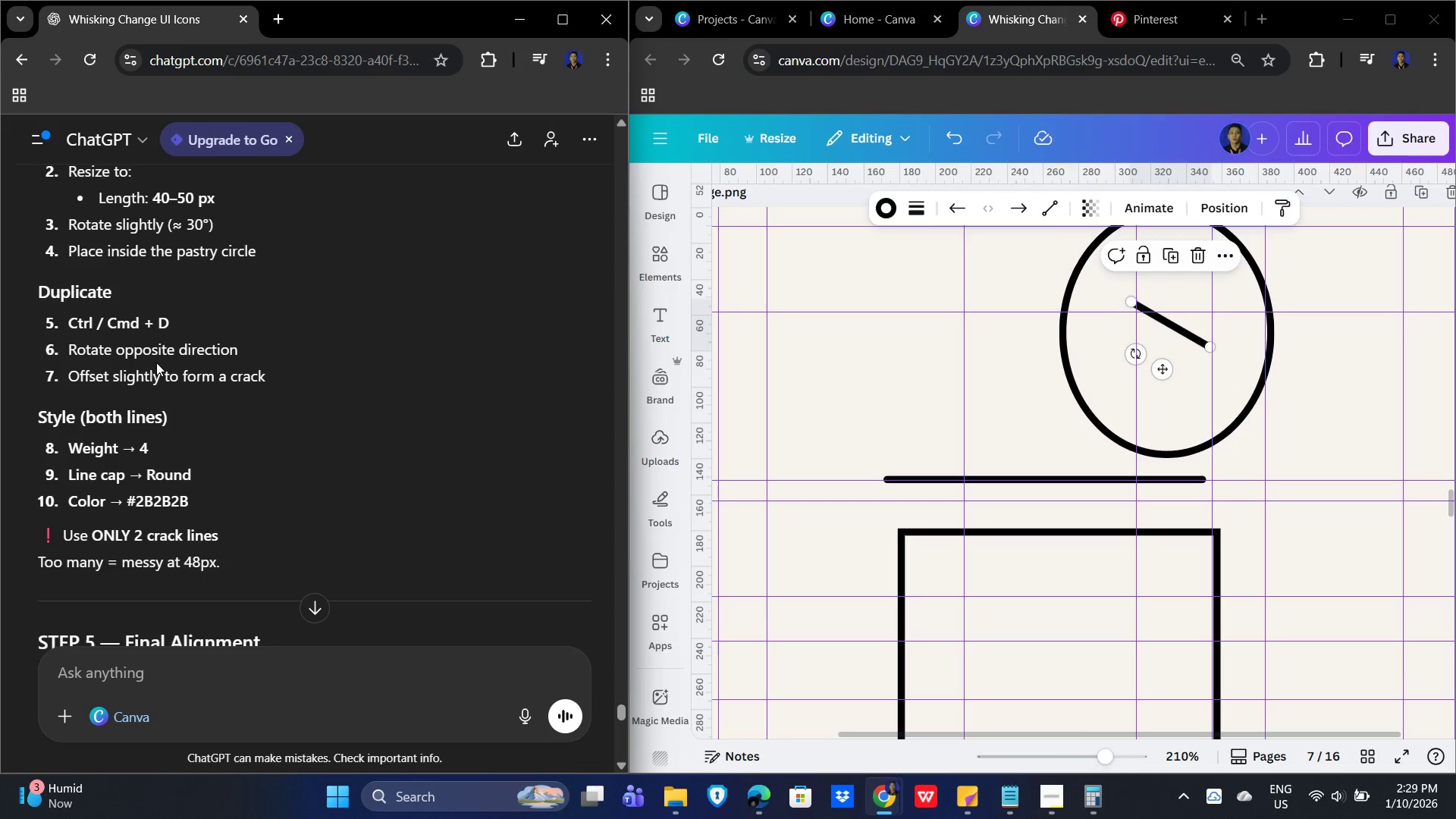 
left_click([1180, 328])
 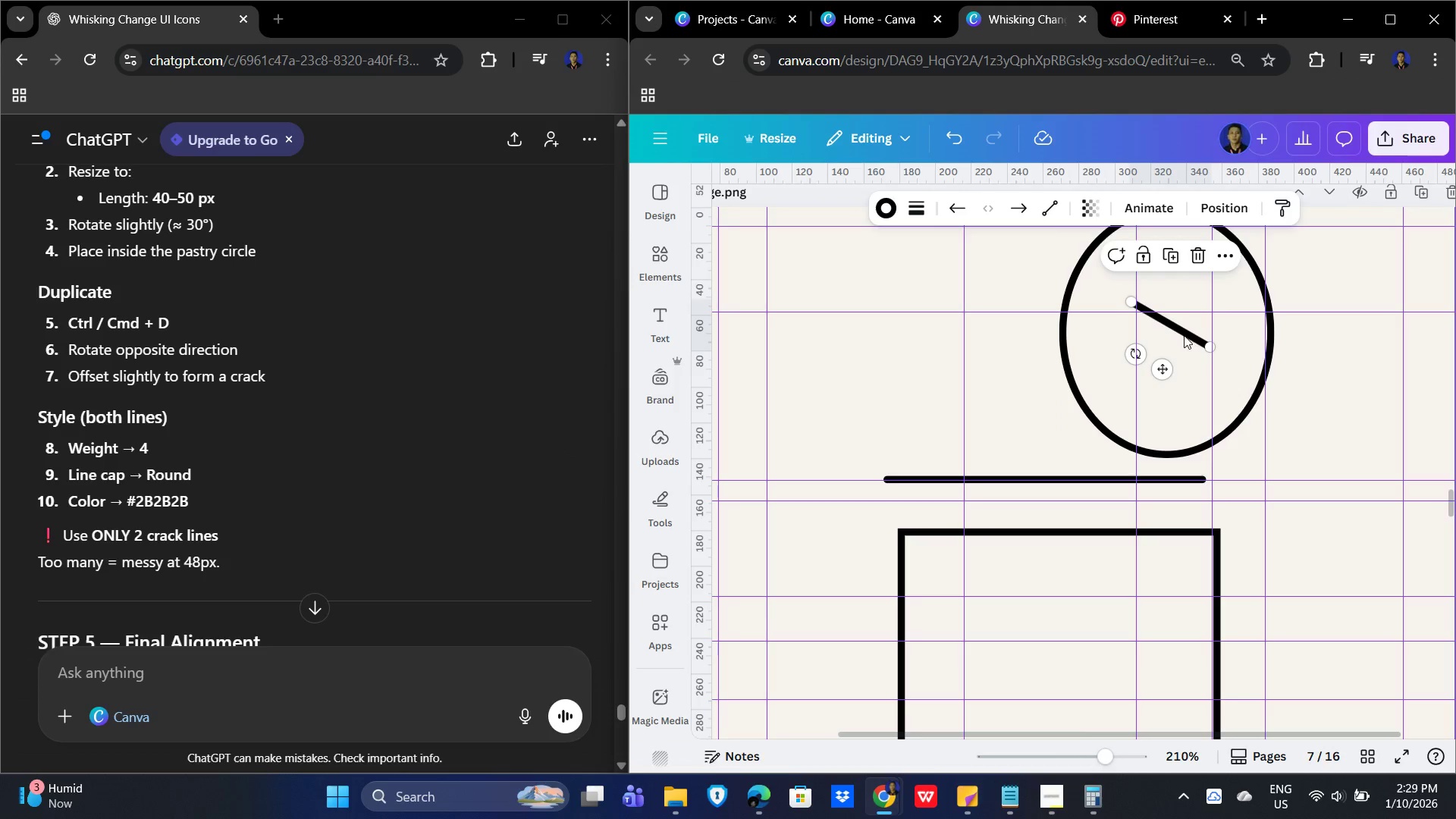 
left_click([1184, 335])
 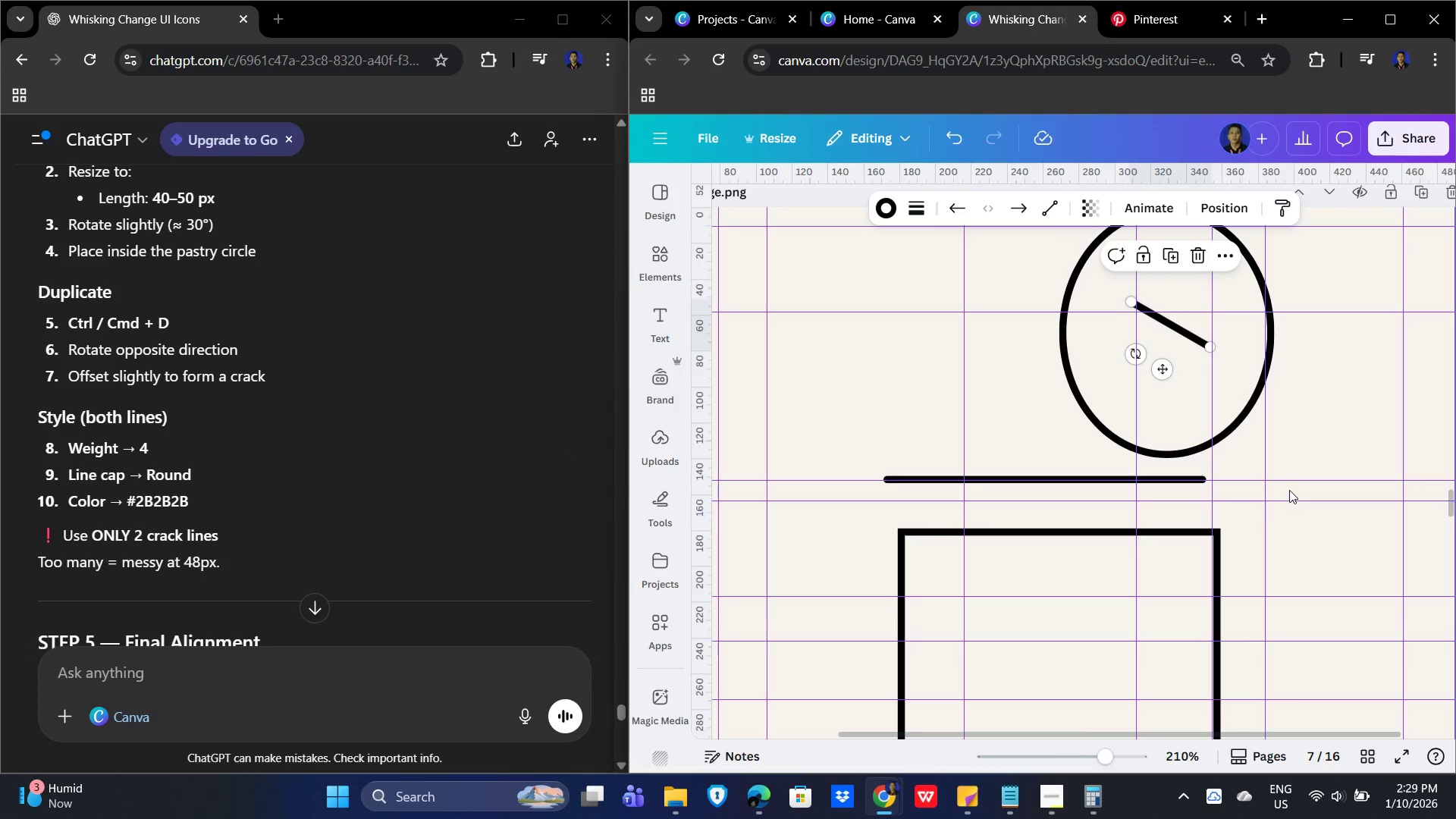 
left_click_drag(start_coordinate=[1295, 479], to_coordinate=[1254, 350])
 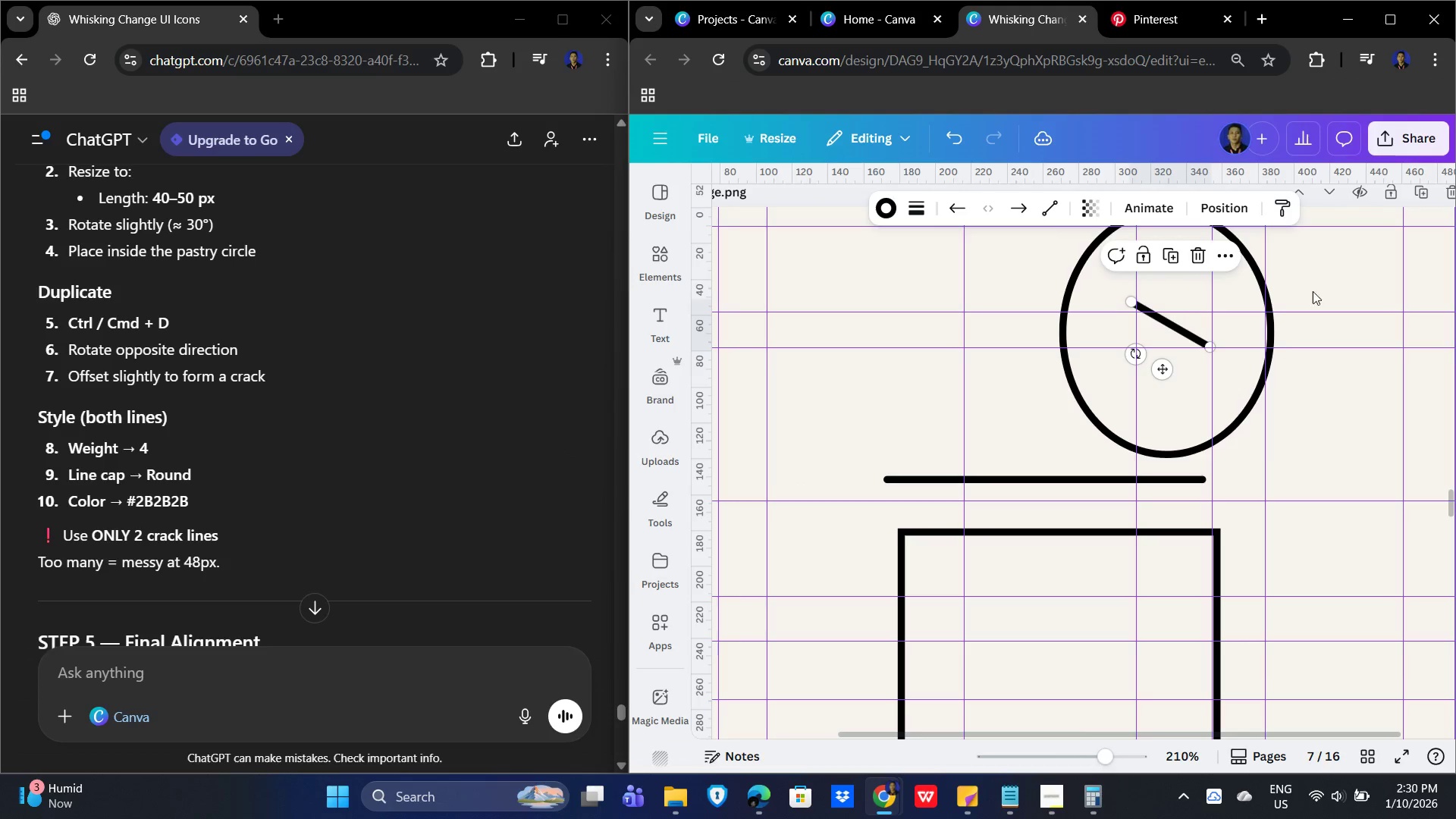 
scroll: coordinate [1260, 421], scroll_direction: up, amount: 1.0
 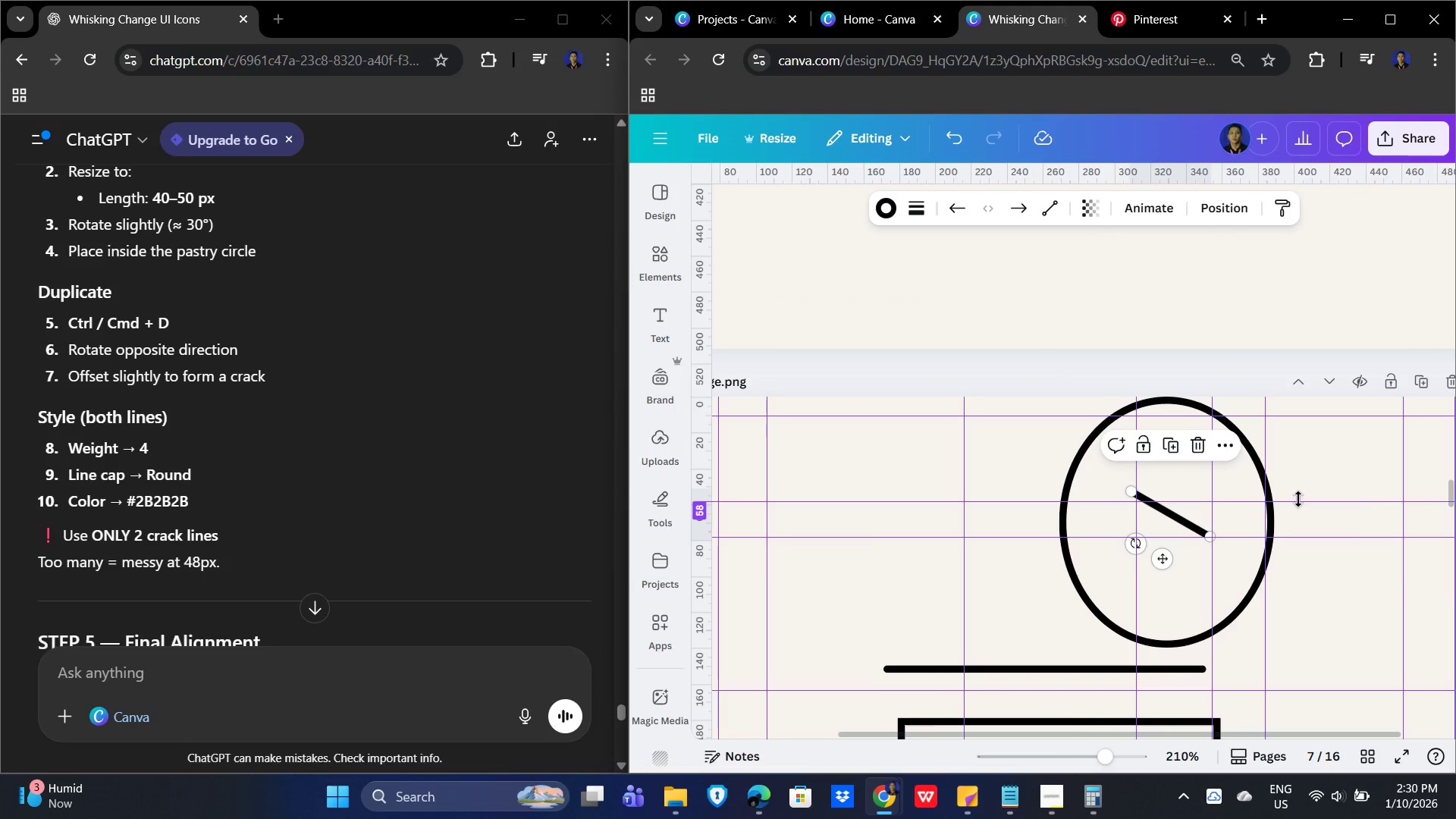 
left_click_drag(start_coordinate=[1298, 499], to_coordinate=[1305, 488])
 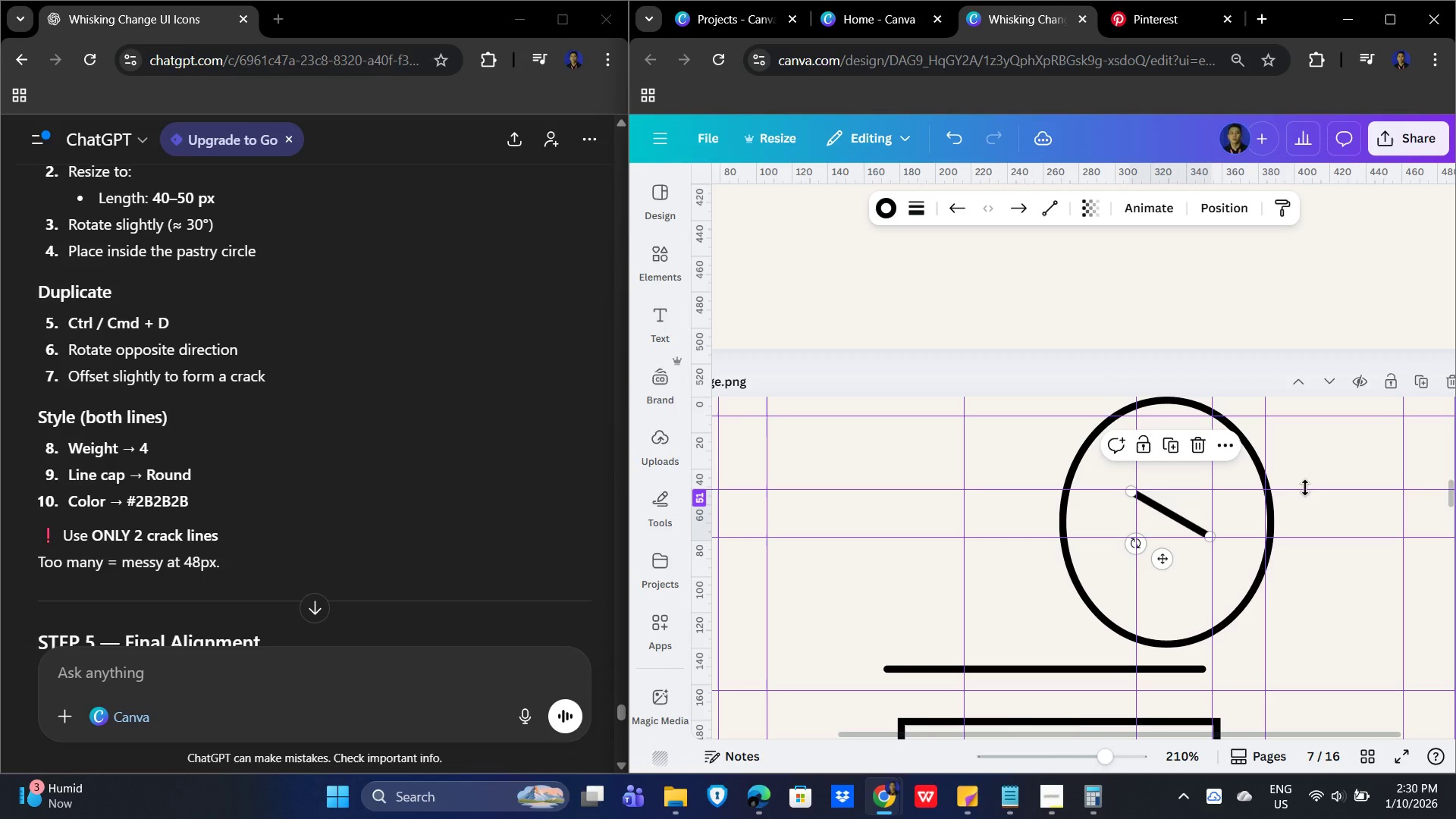 
left_click_drag(start_coordinate=[1305, 488], to_coordinate=[1311, 488])
 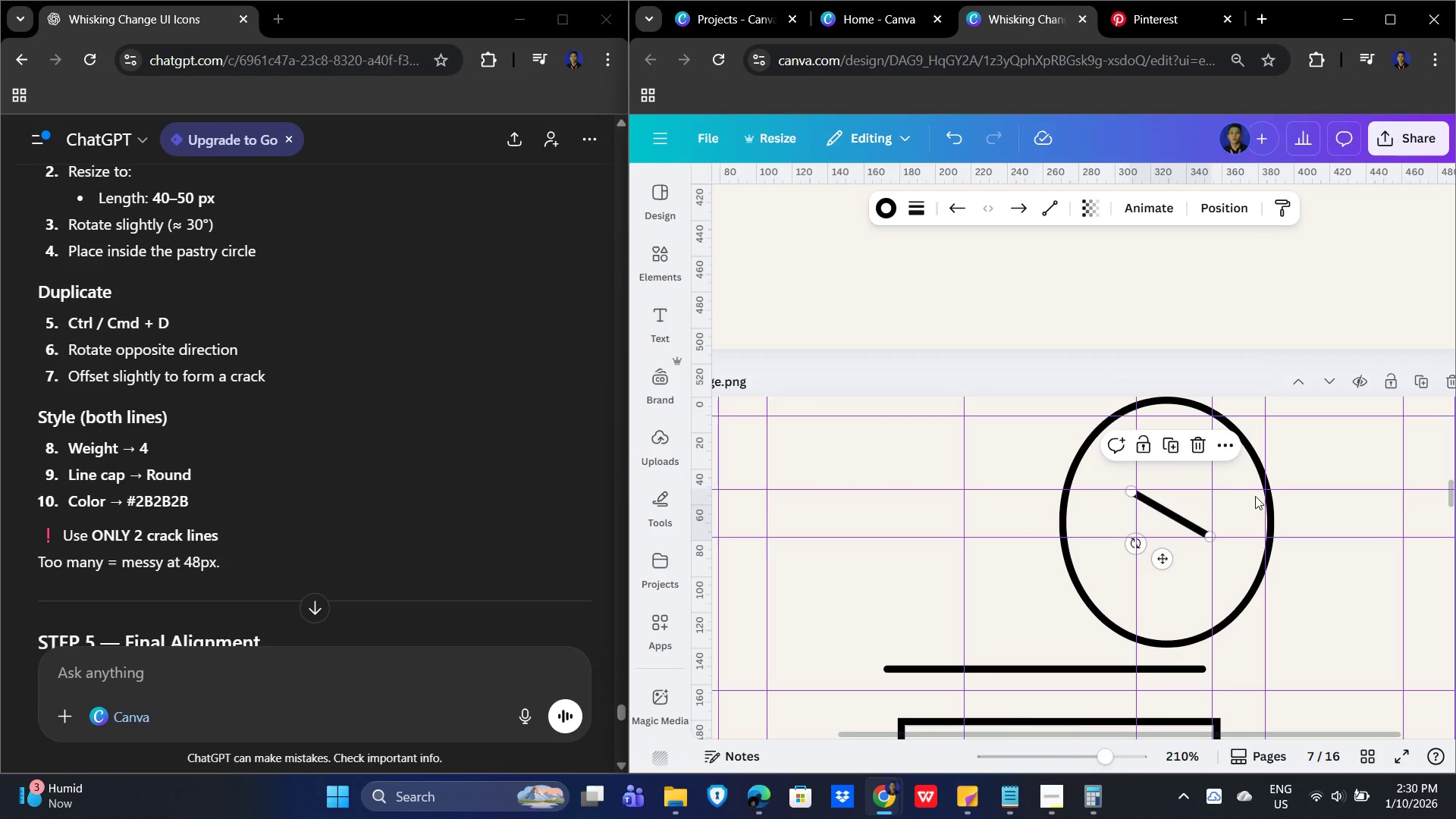 
left_click([1333, 524])
 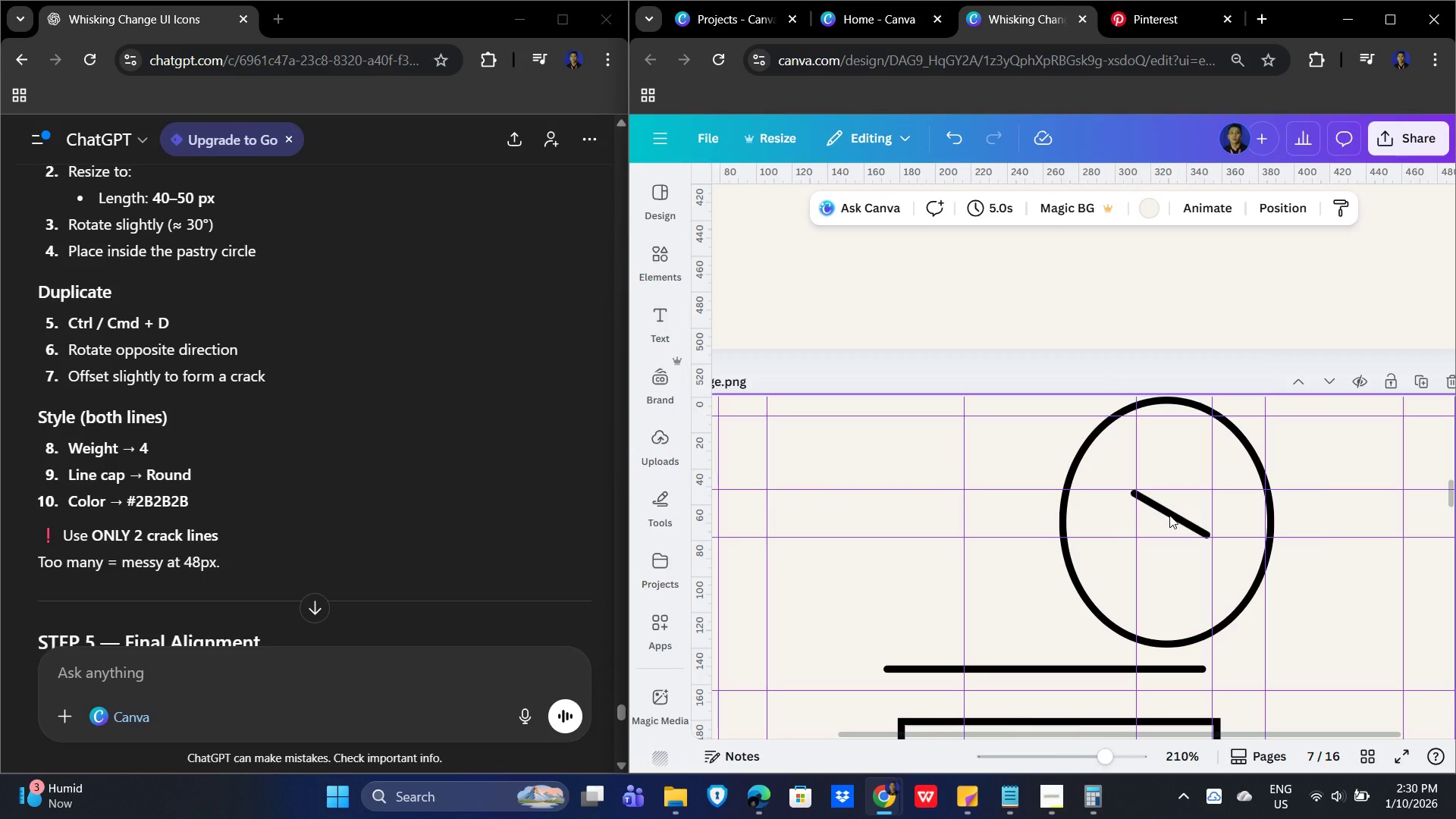 
left_click([1169, 515])
 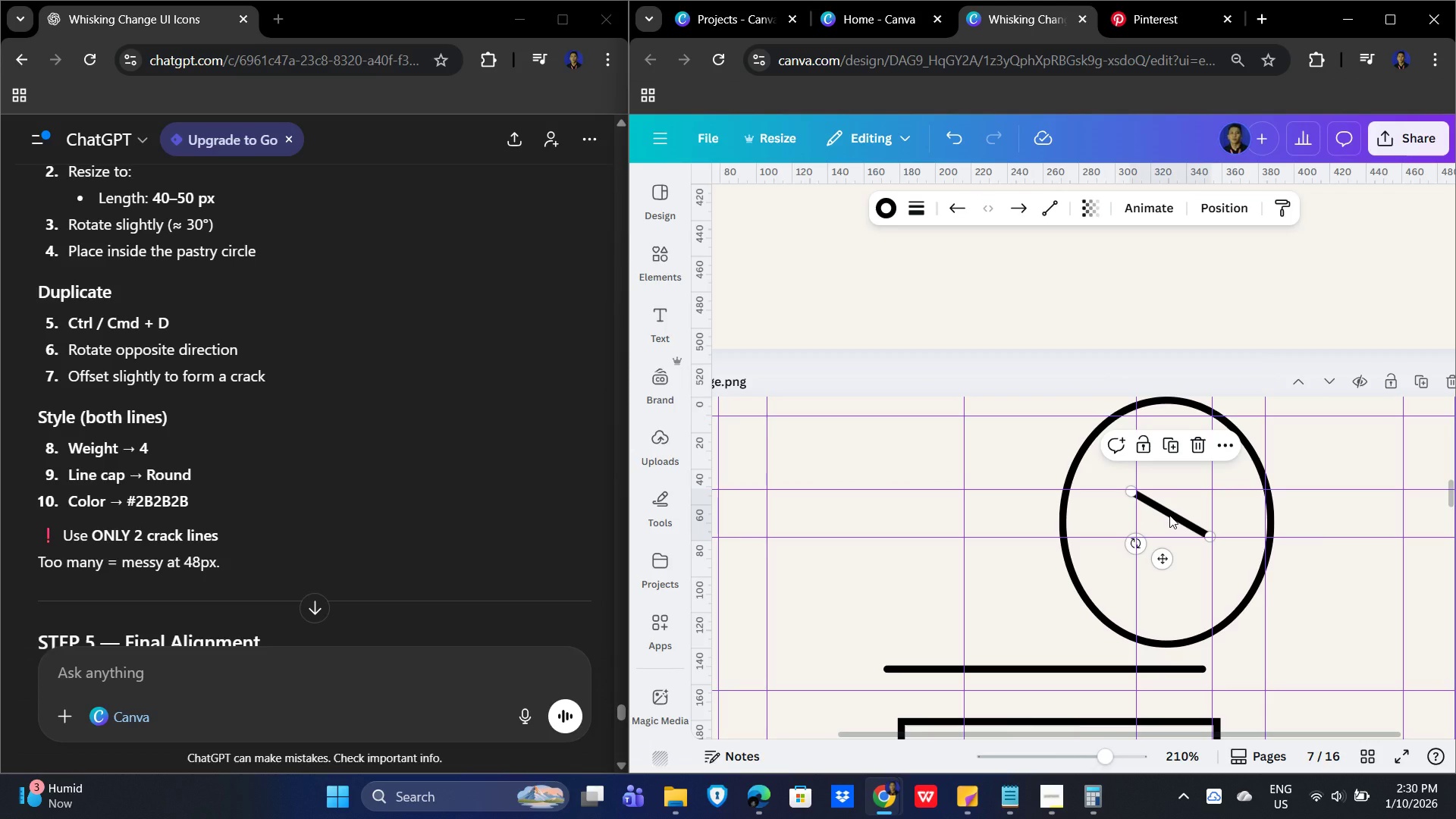 
left_click([1169, 515])
 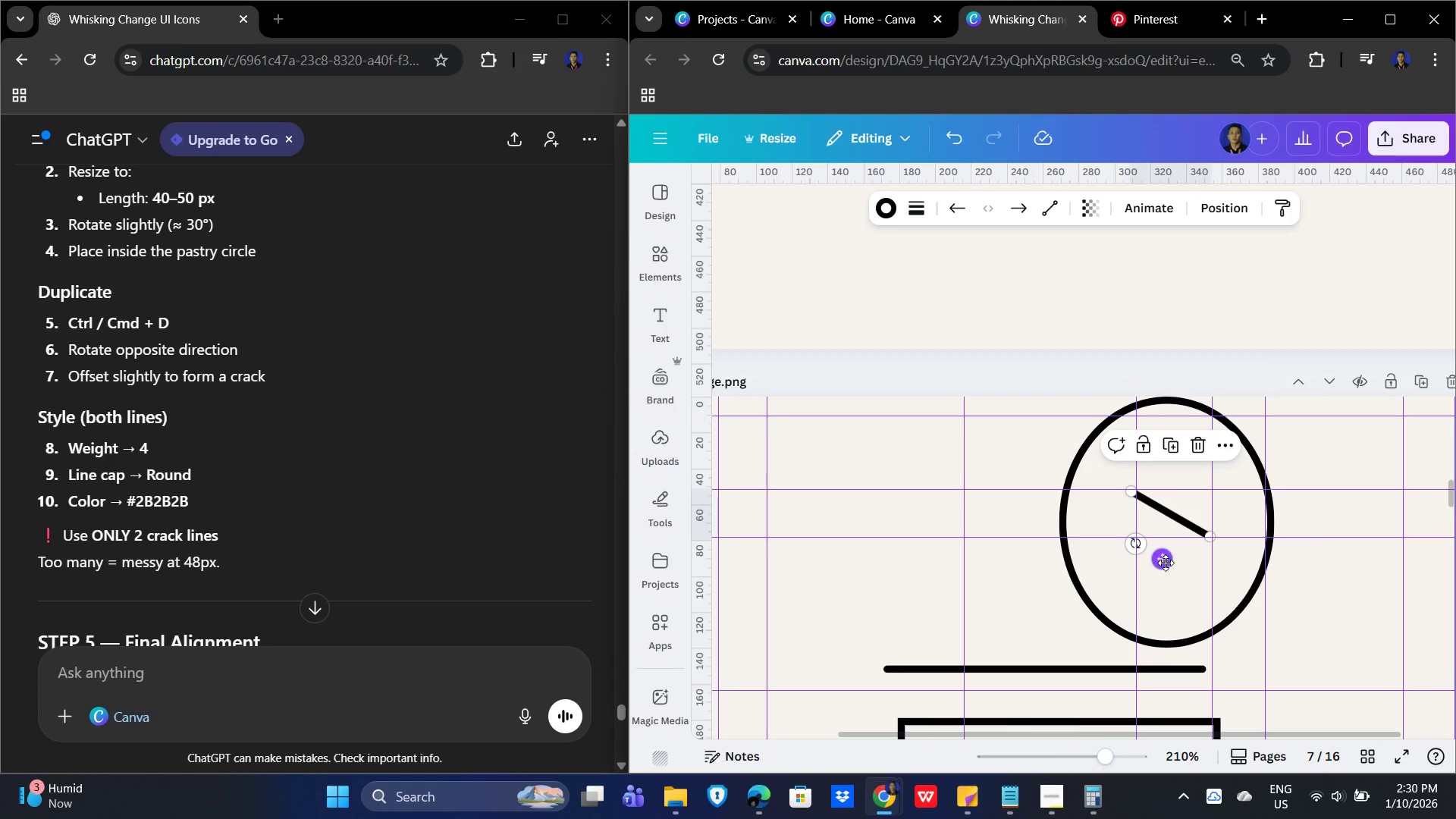 
left_click_drag(start_coordinate=[1166, 563], to_coordinate=[1170, 563])
 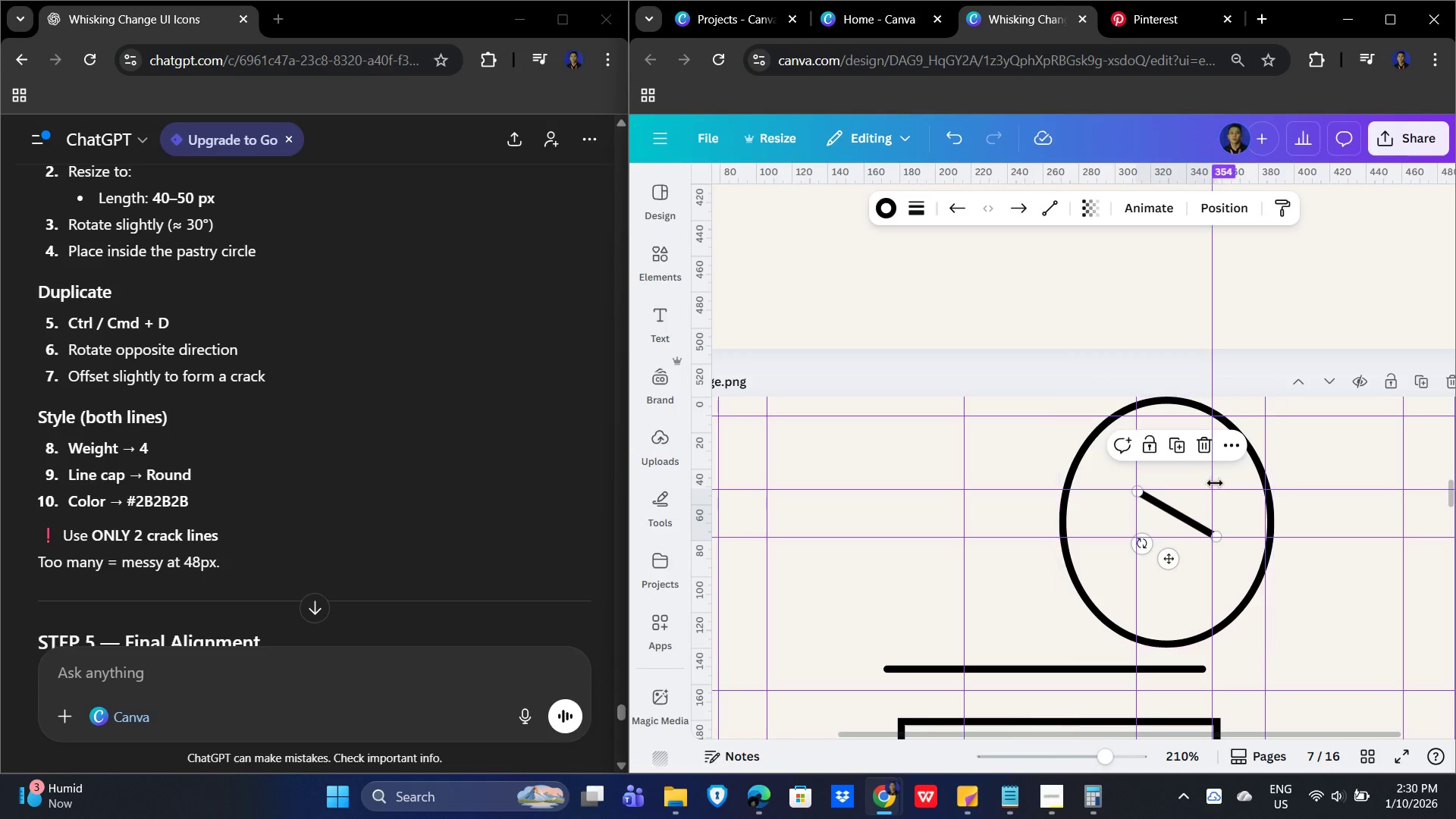 
left_click_drag(start_coordinate=[1213, 482], to_coordinate=[1226, 487])
 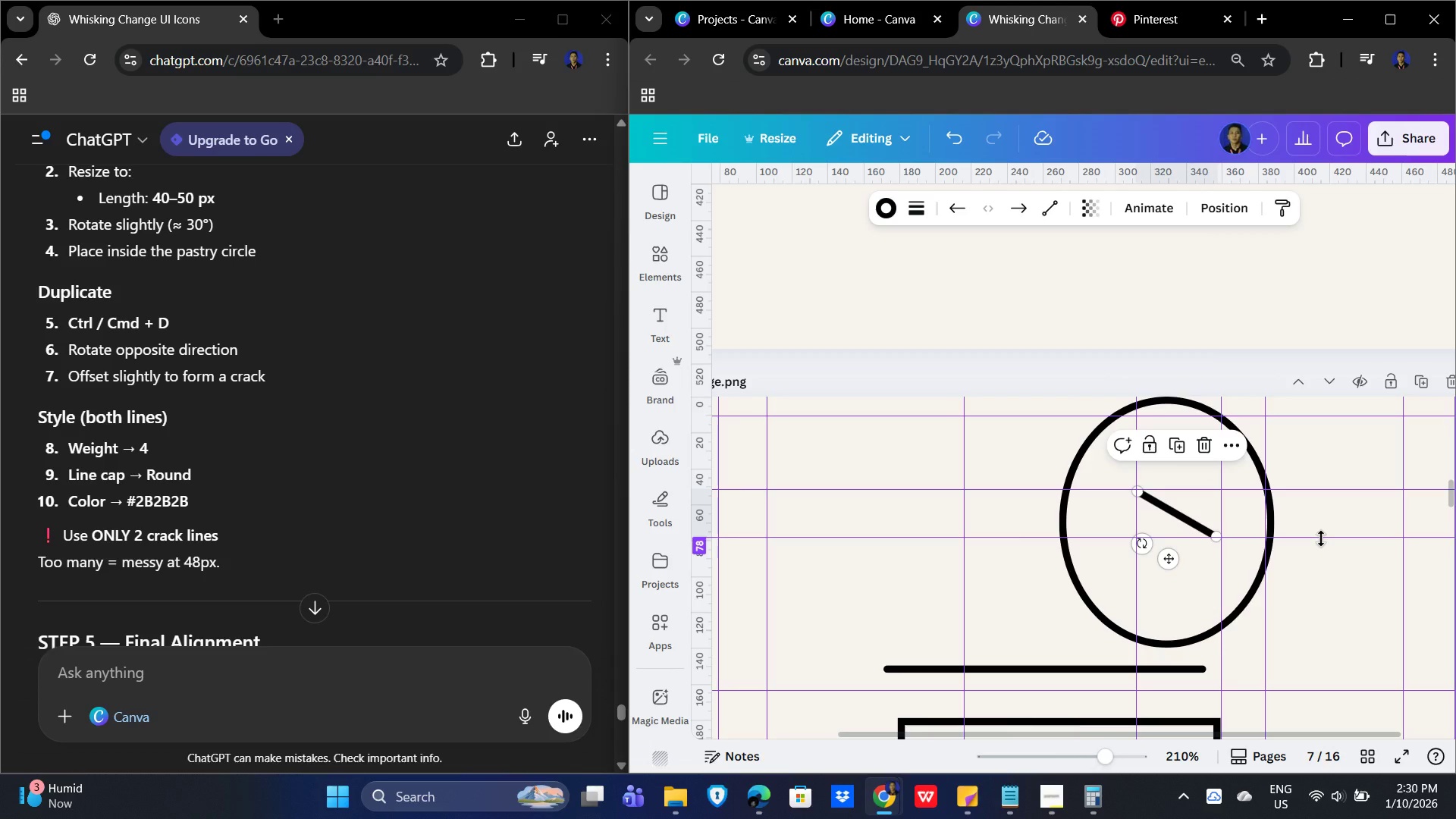 
left_click([1321, 538])
 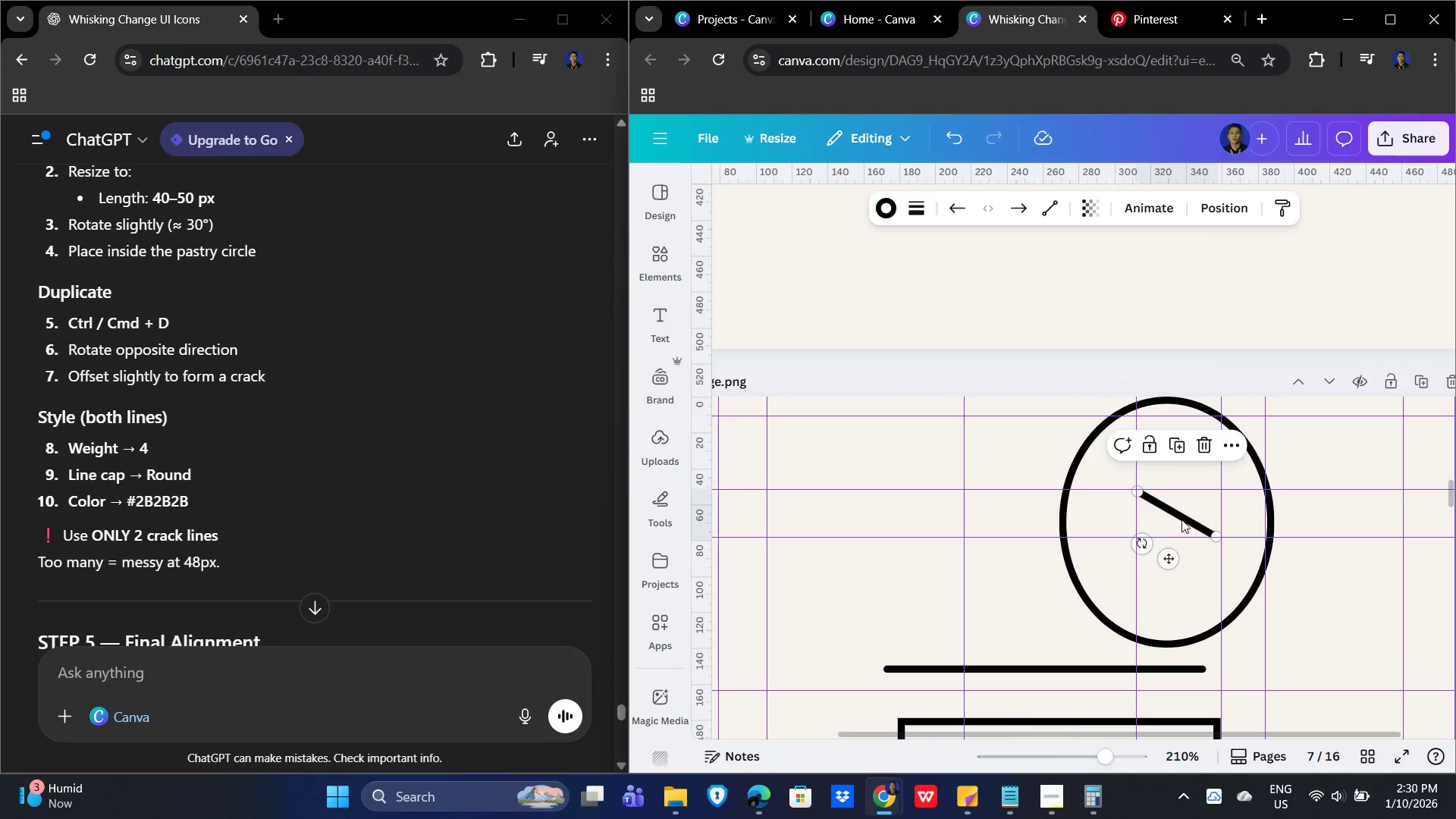 
left_click([1181, 519])
 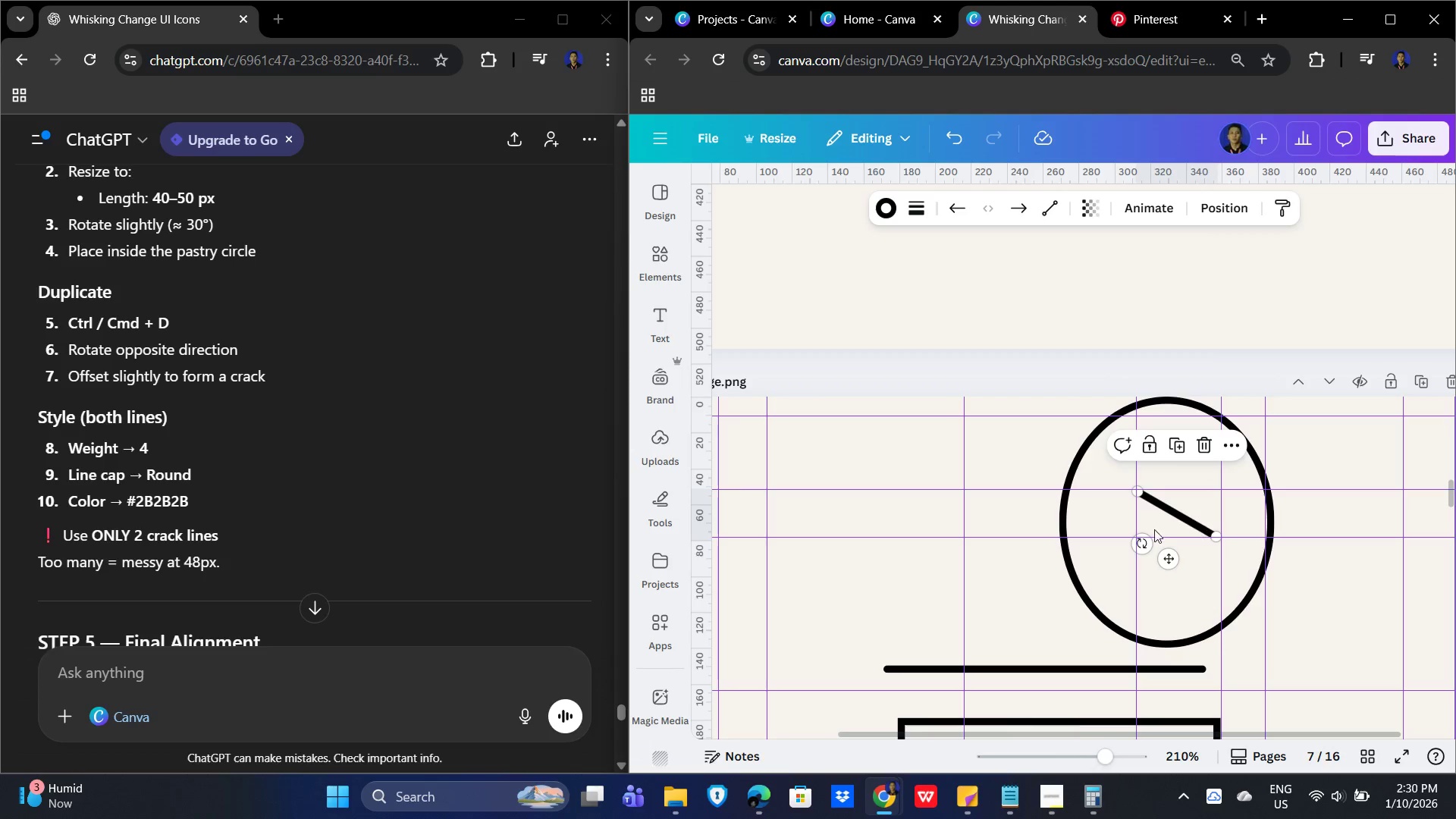 
key(Control+C)
 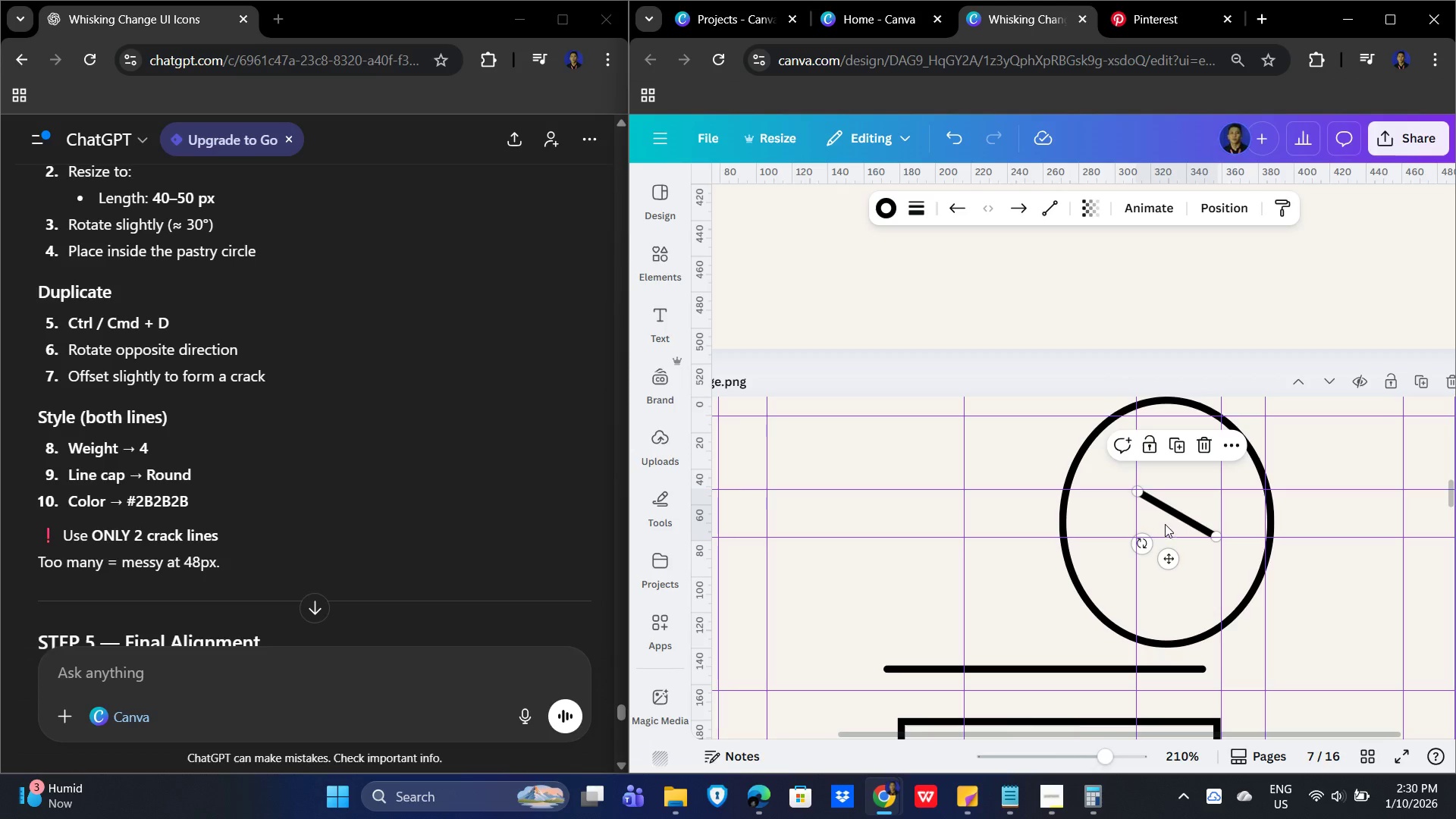 
key(Control+V)
 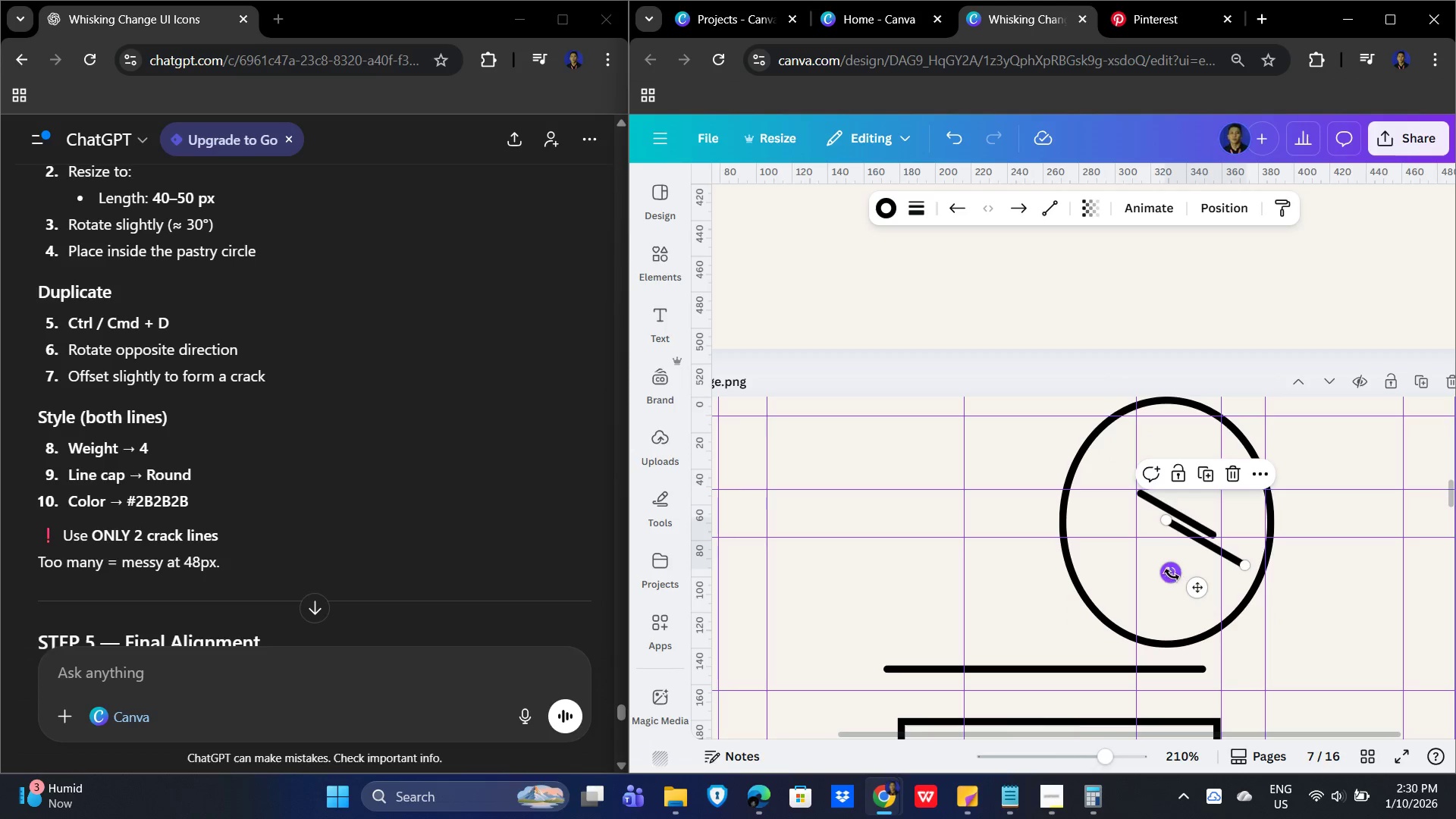 
left_click_drag(start_coordinate=[1169, 573], to_coordinate=[1198, 531])
 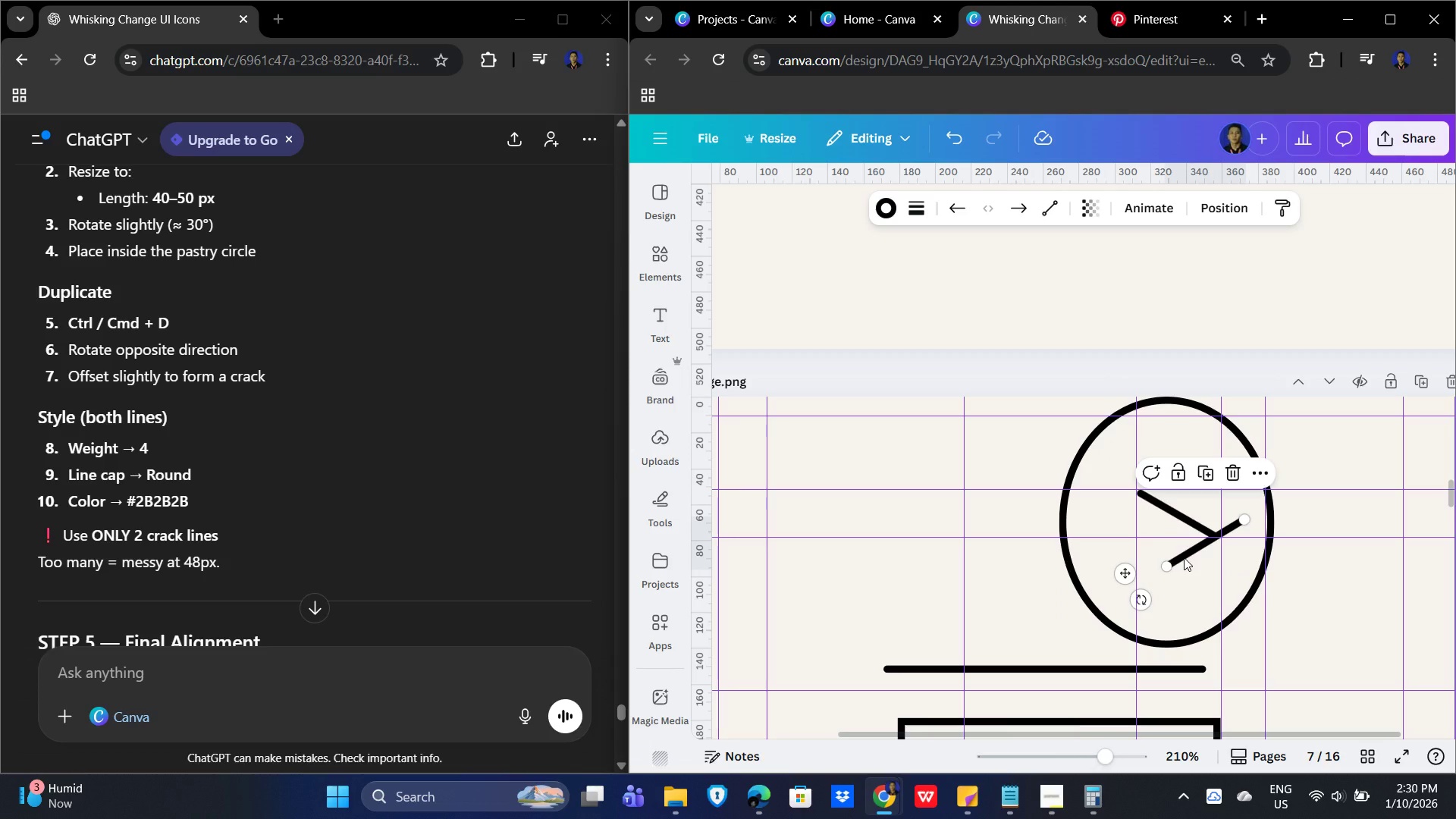 
left_click_drag(start_coordinate=[1184, 557], to_coordinate=[1167, 530])
 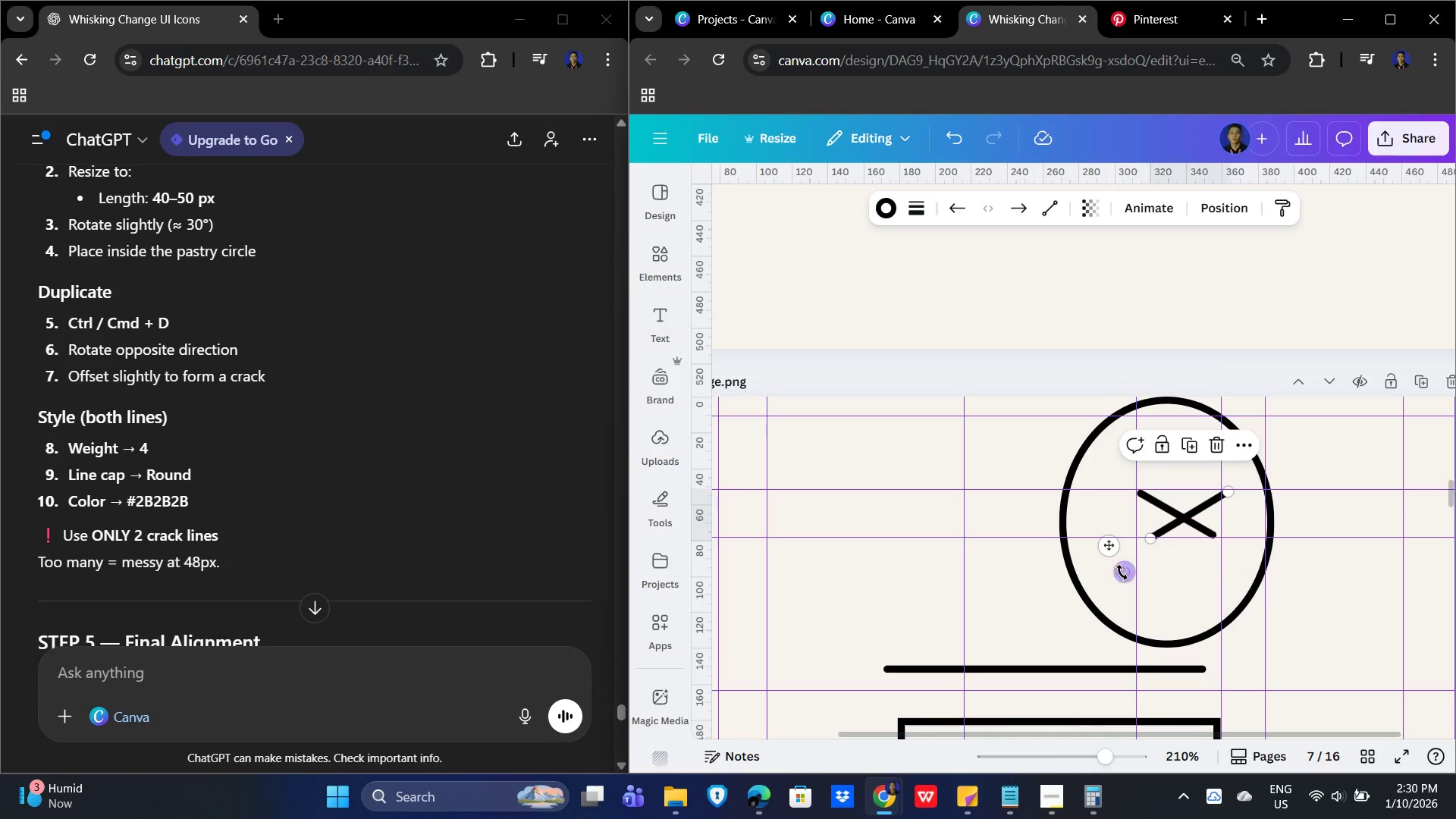 
left_click_drag(start_coordinate=[1123, 571], to_coordinate=[1127, 570])
 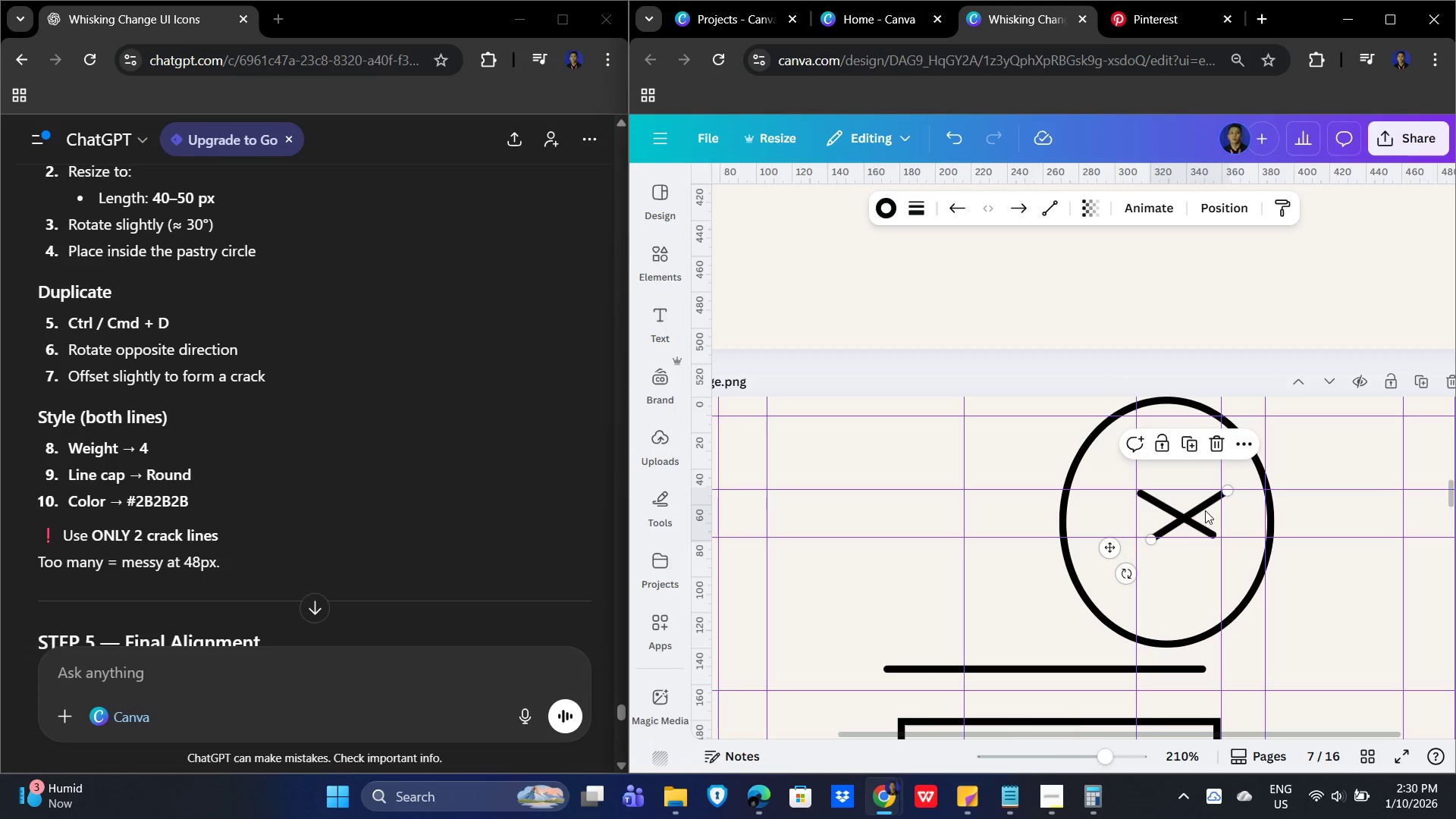 
left_click_drag(start_coordinate=[1201, 507], to_coordinate=[1184, 508])
 